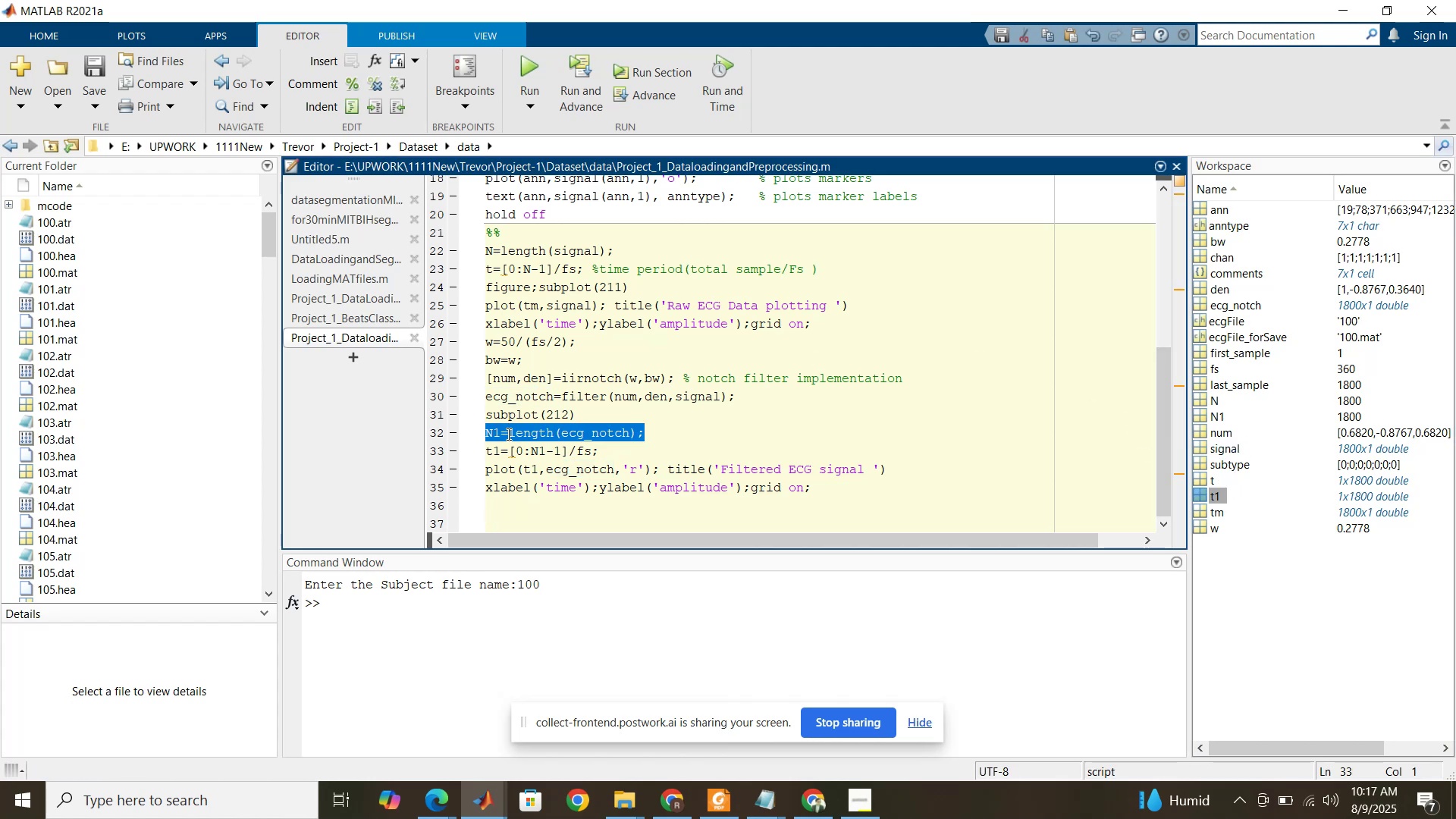 
key(Delete)
 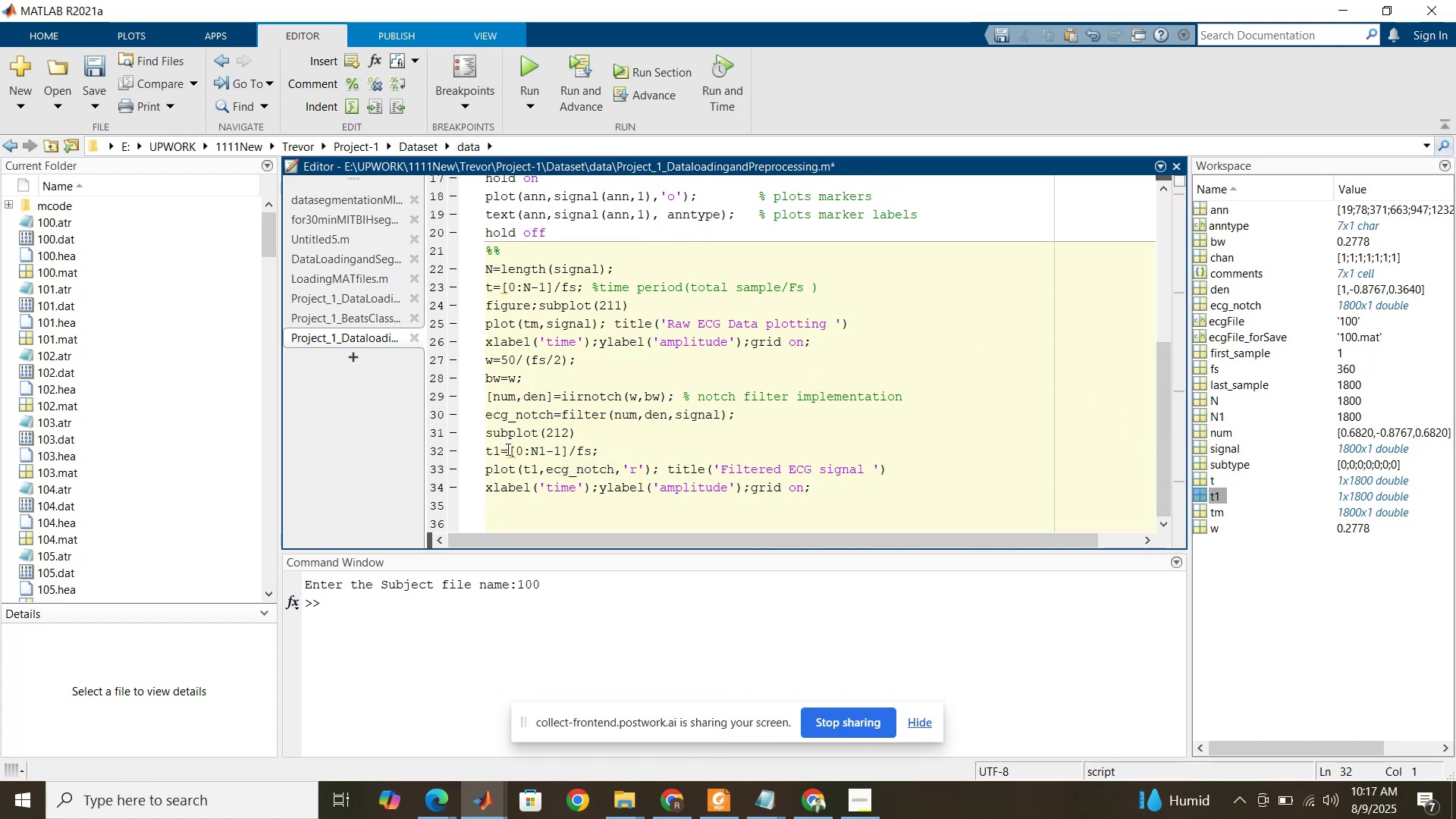 
double_click([507, 449])
 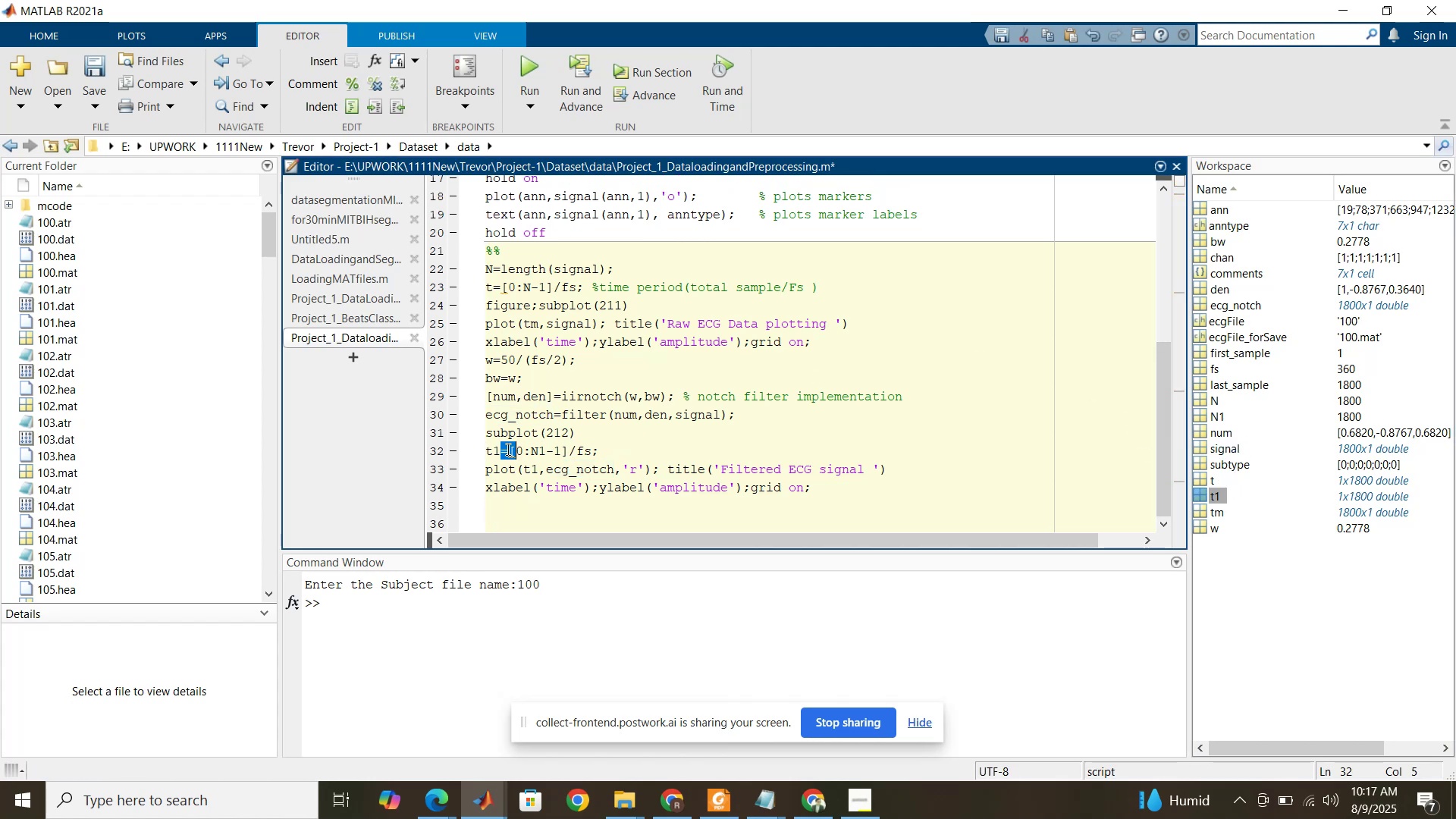 
triple_click([507, 449])
 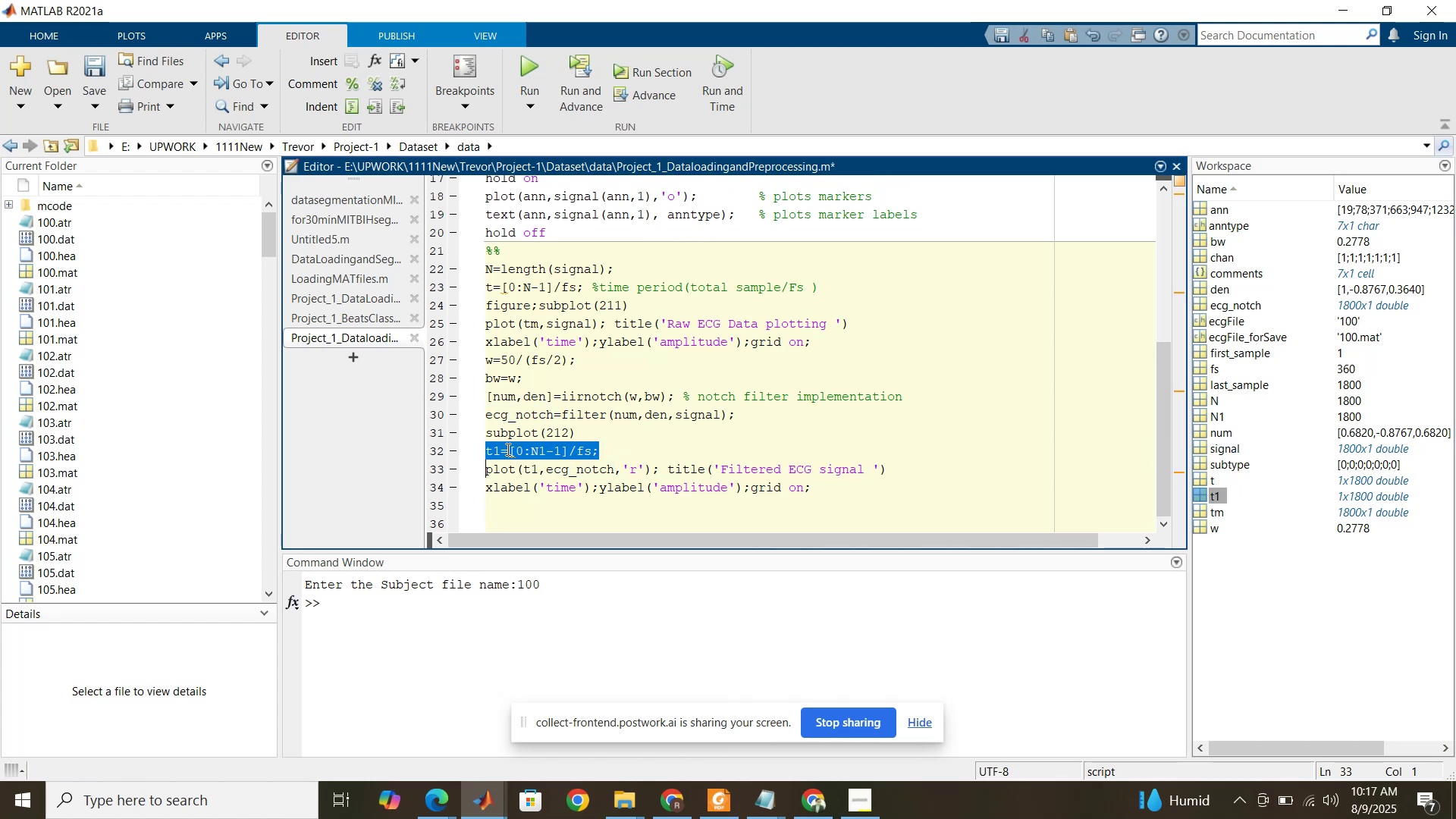 
key(Delete)
 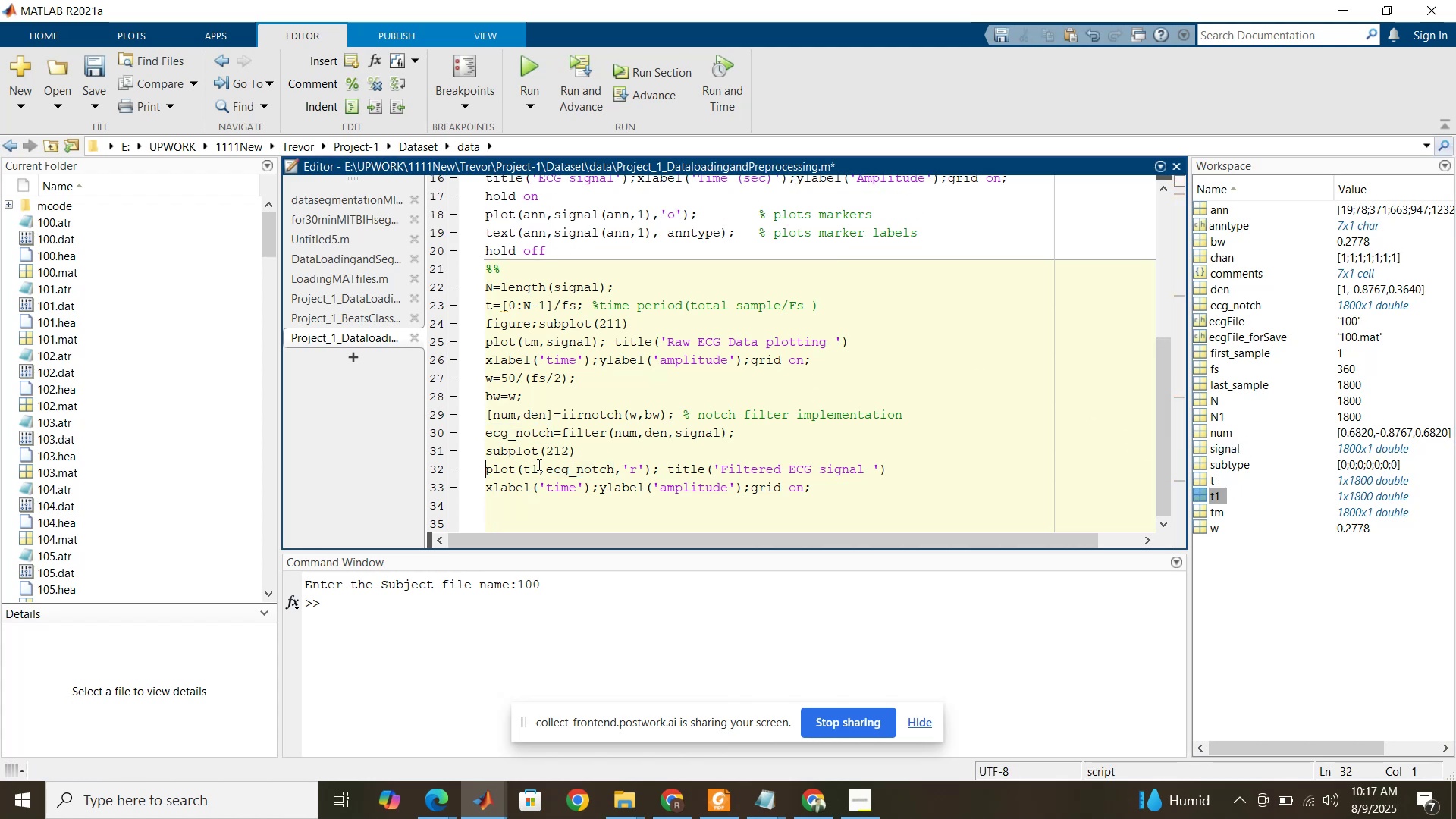 
left_click([538, 464])
 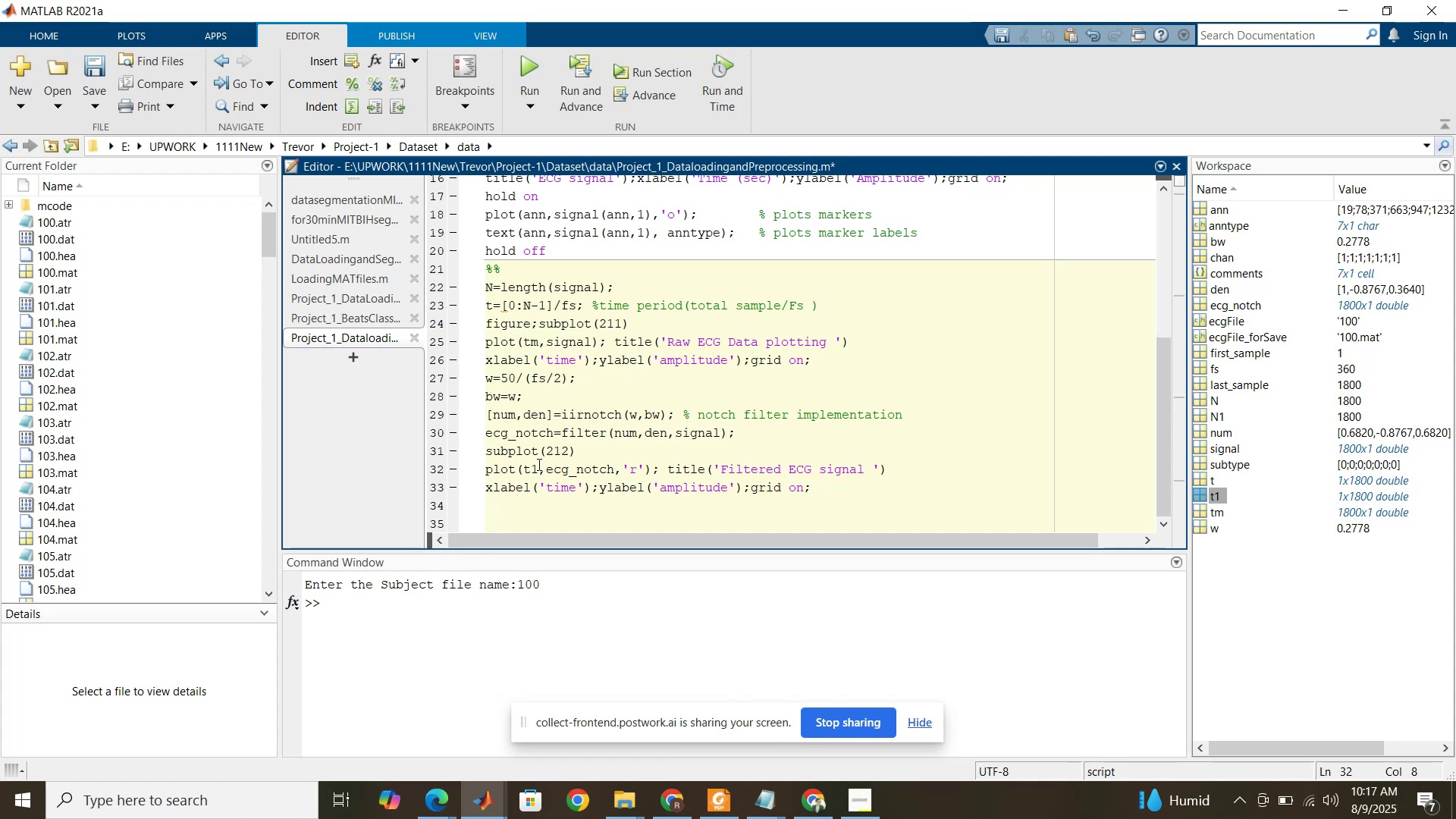 
key(Backspace)
 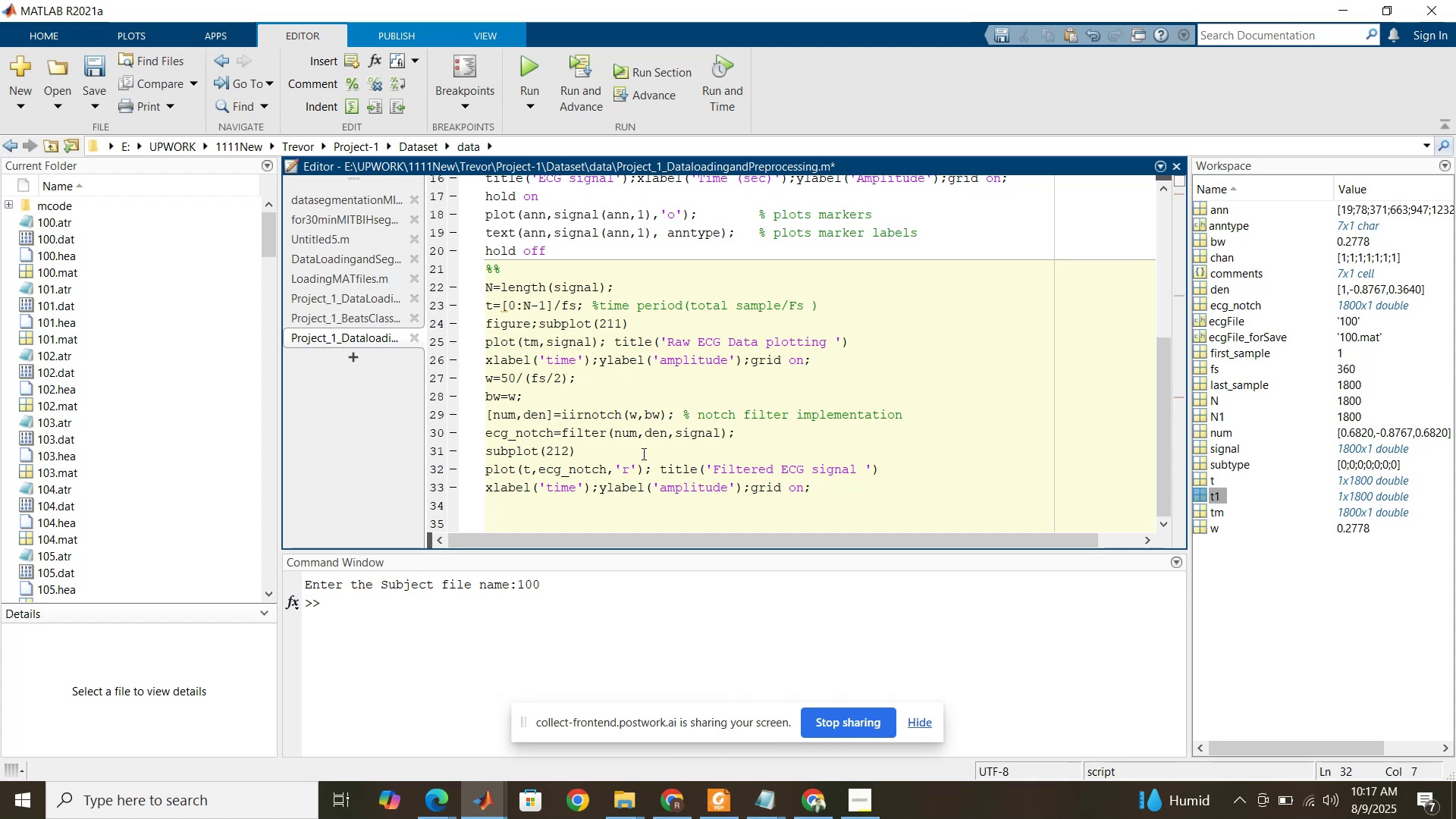 
left_click([711, 438])
 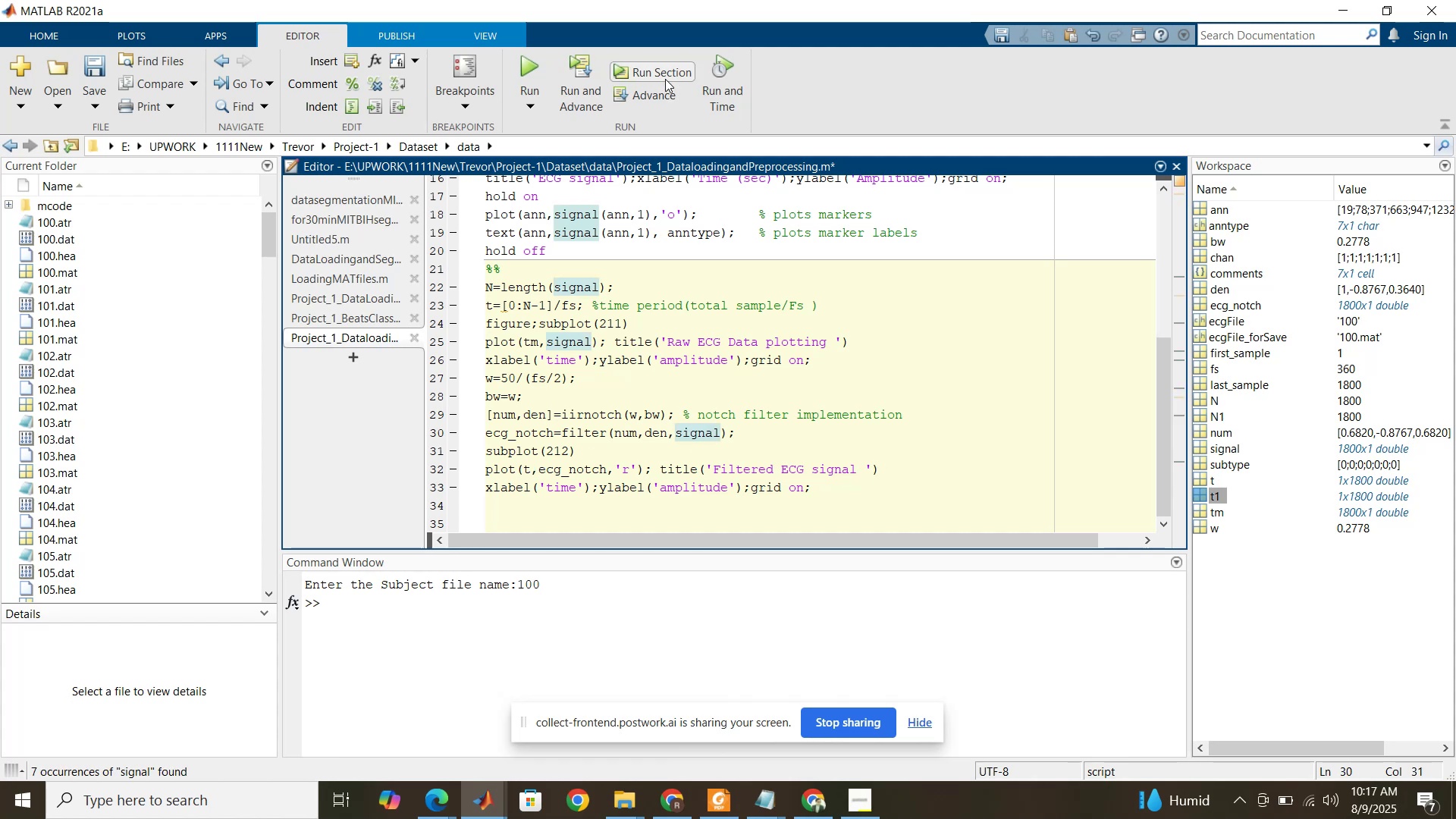 
left_click([665, 79])
 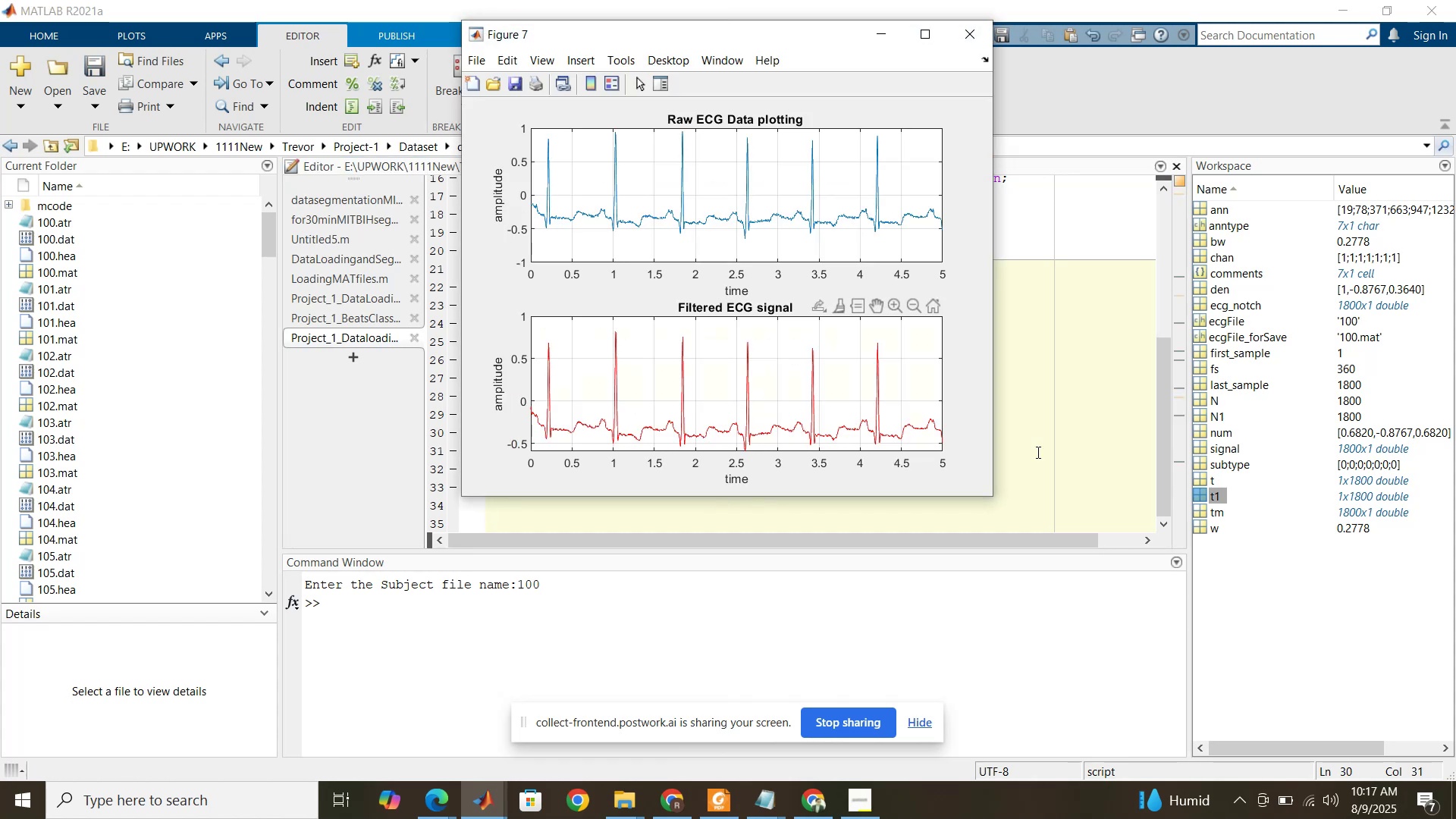 
left_click([1037, 452])
 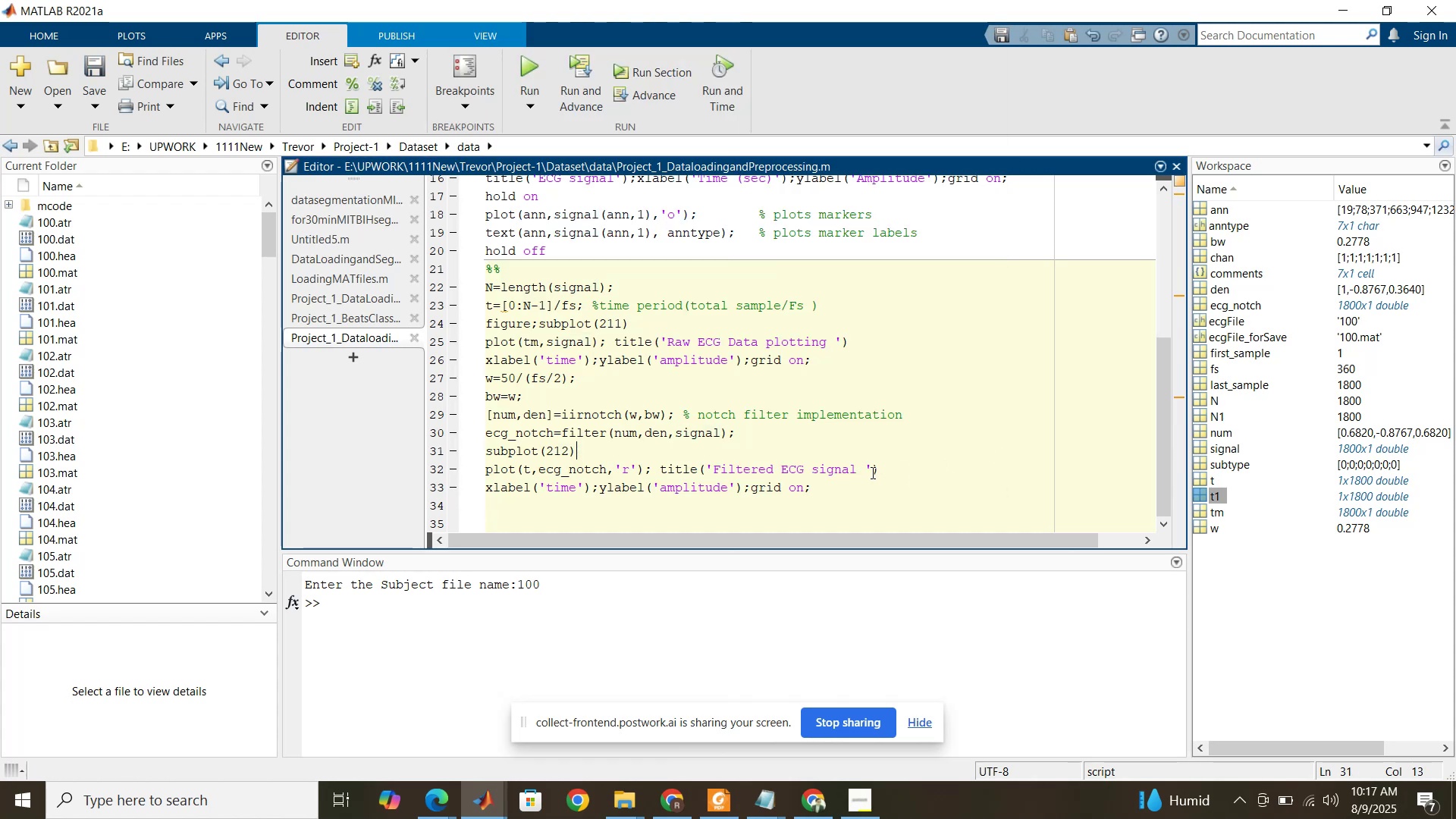 
left_click([868, 473])
 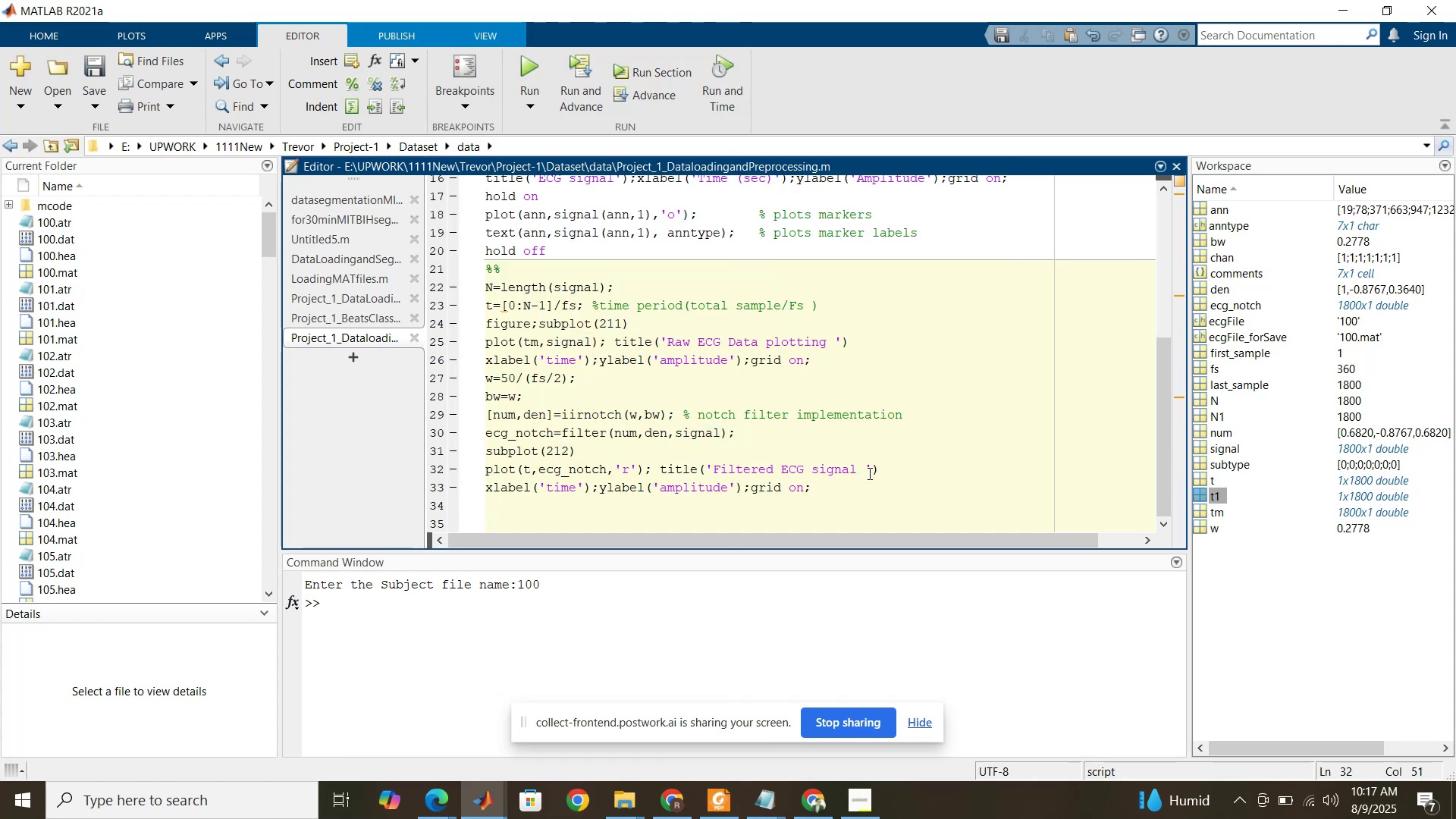 
key(Backspace)
 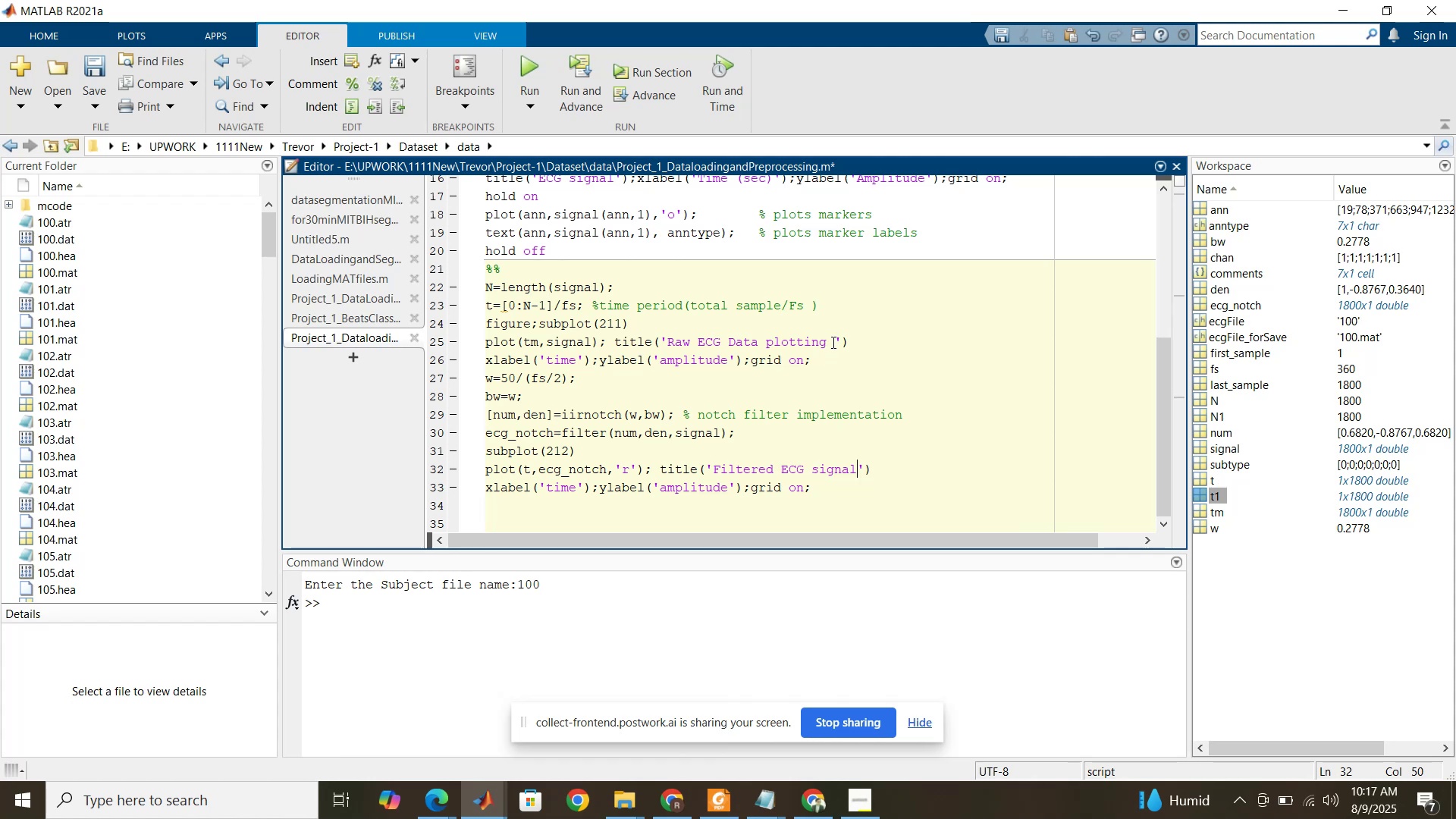 
left_click([838, 344])
 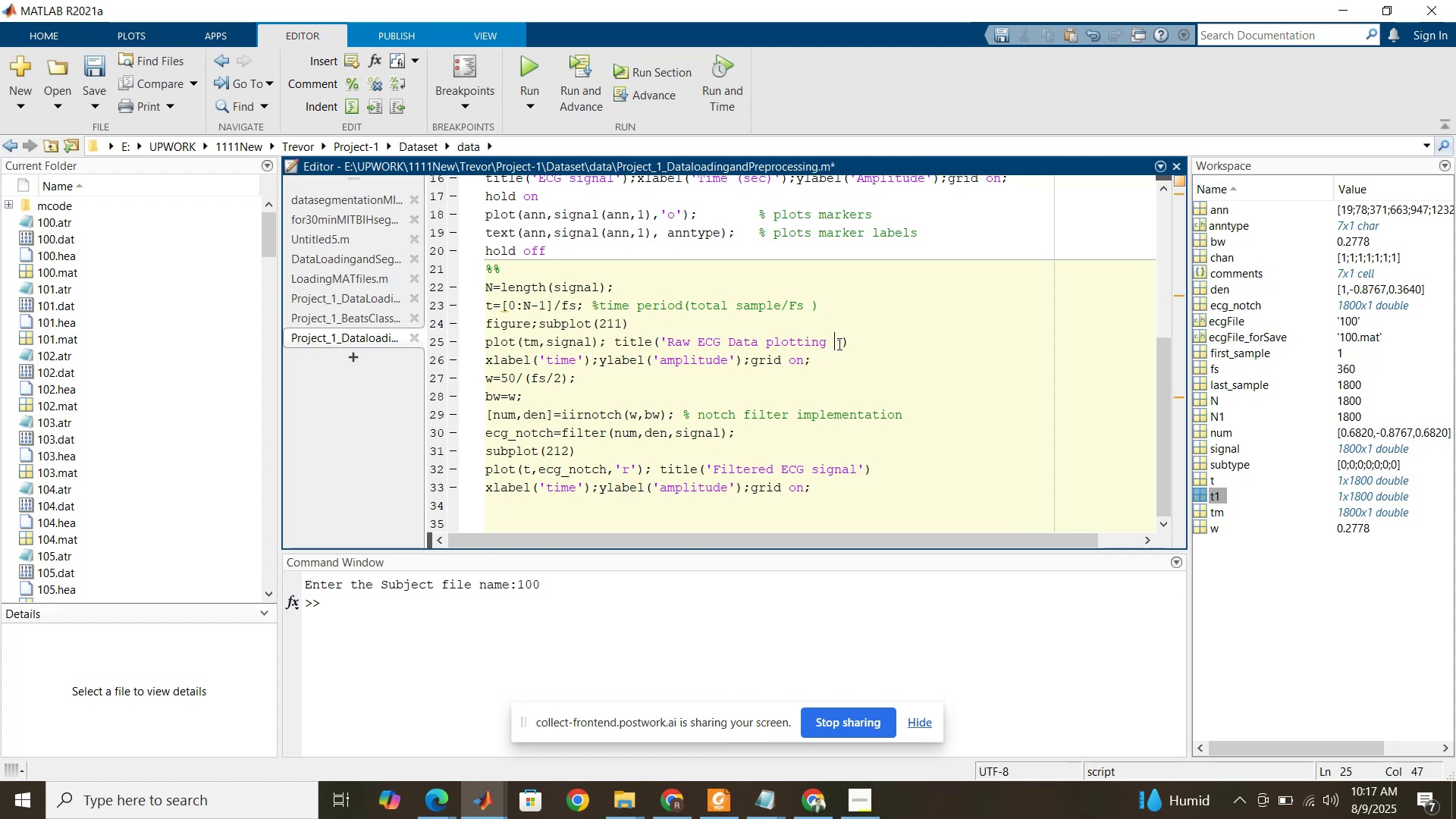 
key(Backspace)
 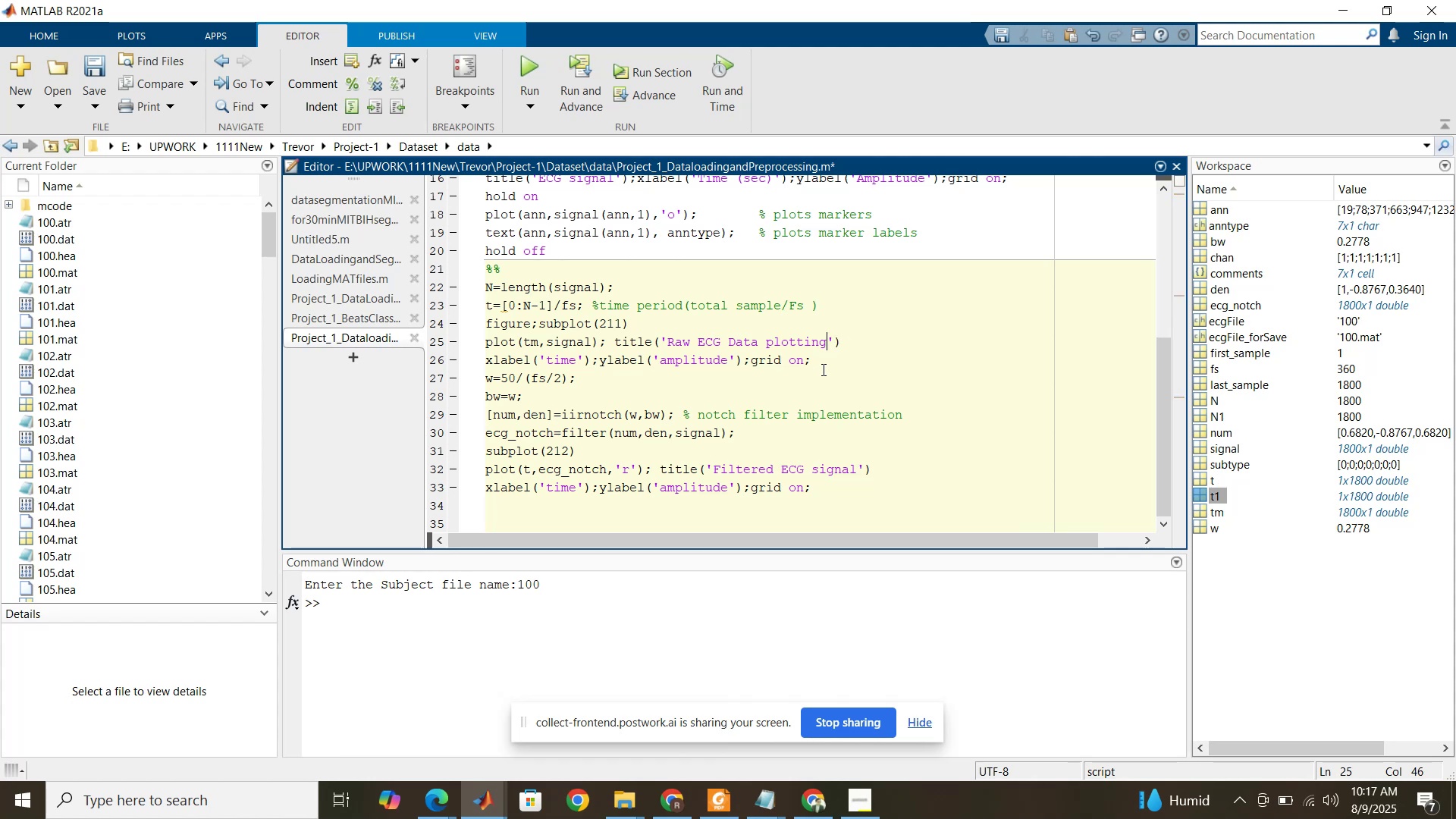 
left_click([823, 372])
 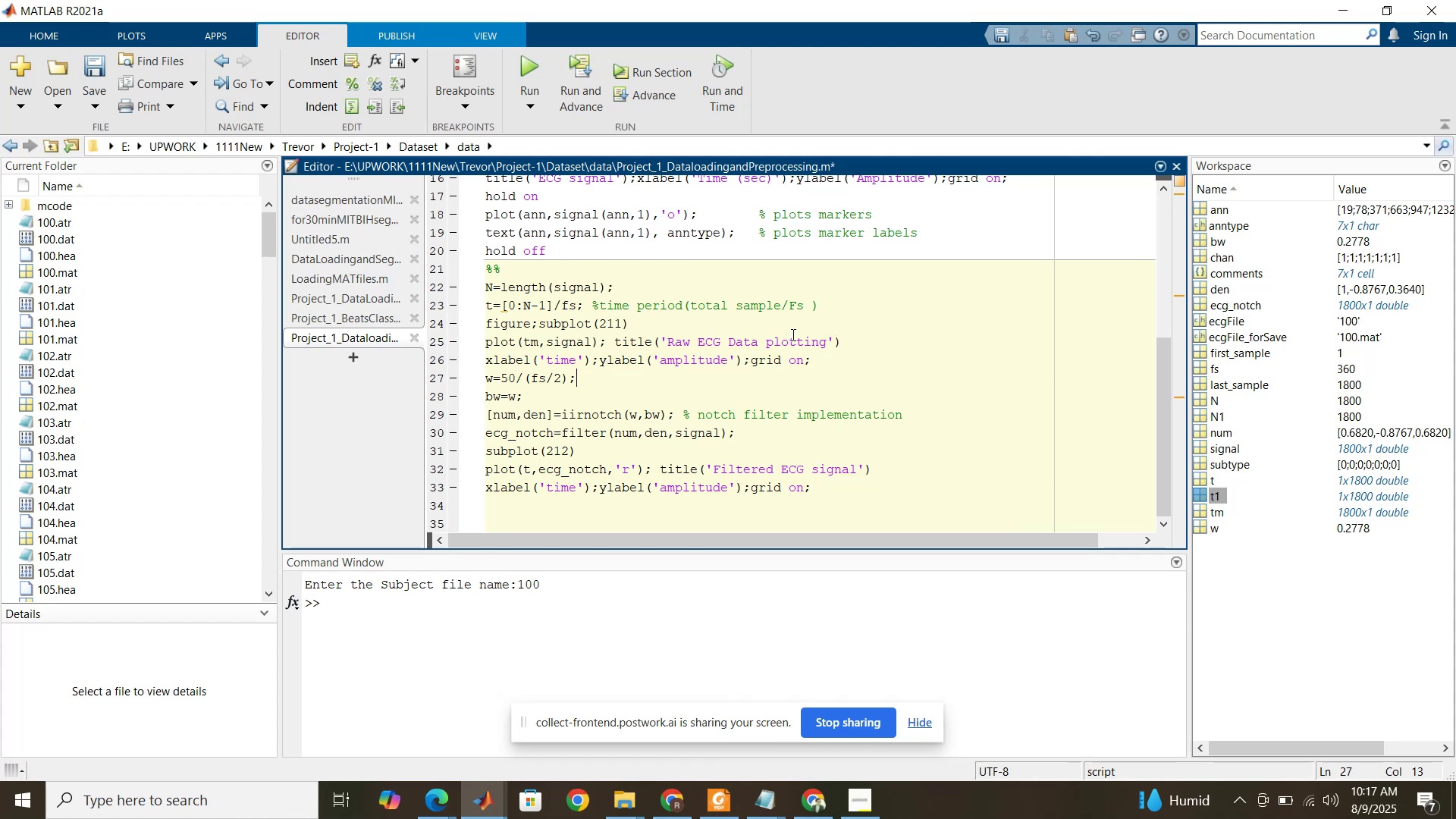 
left_click([674, 80])
 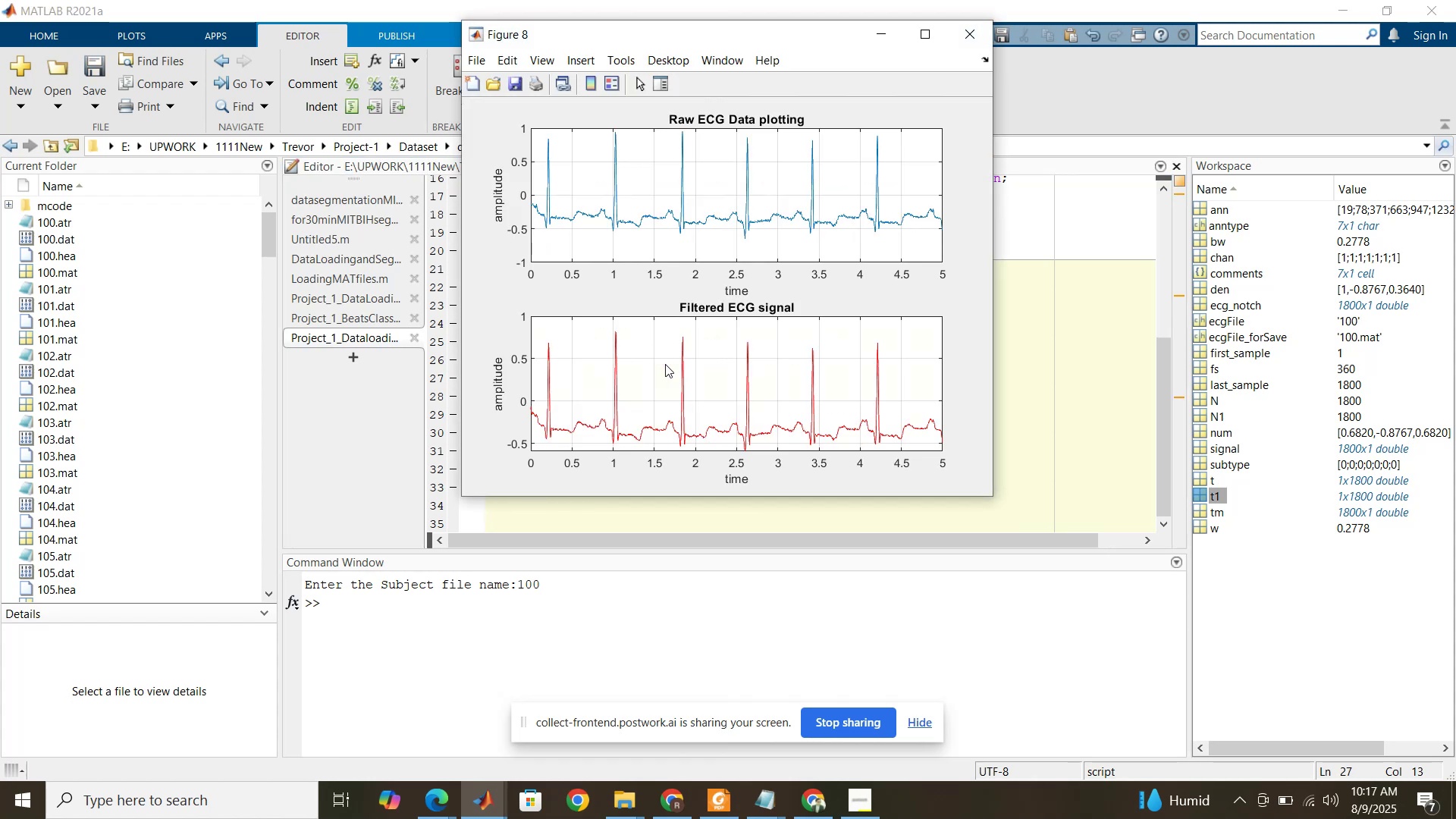 
left_click([1034, 440])
 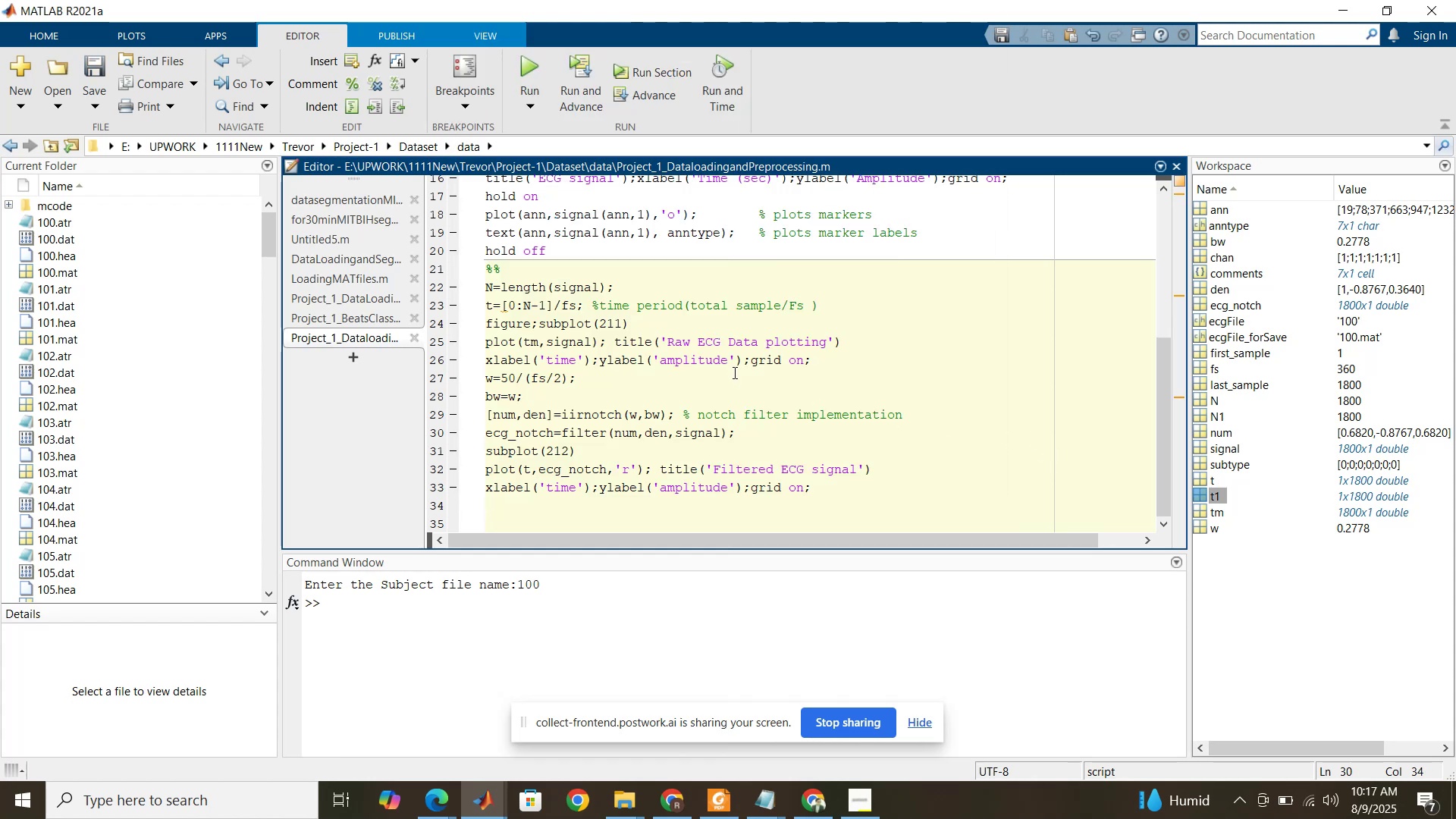 
left_click([733, 372])
 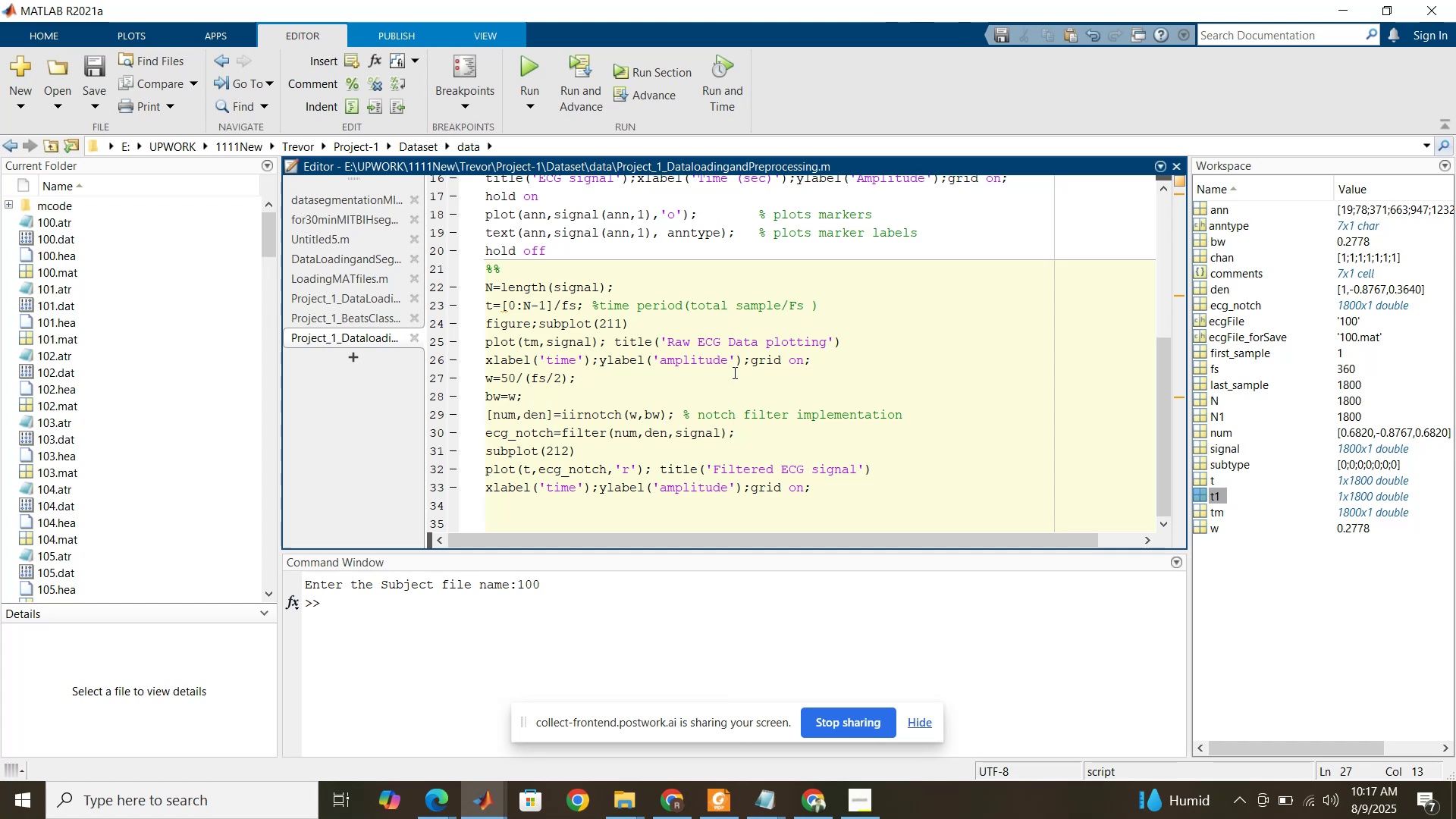 
type( )
key(Tab)
key(Tab)
type(% Qaulity Factor)
 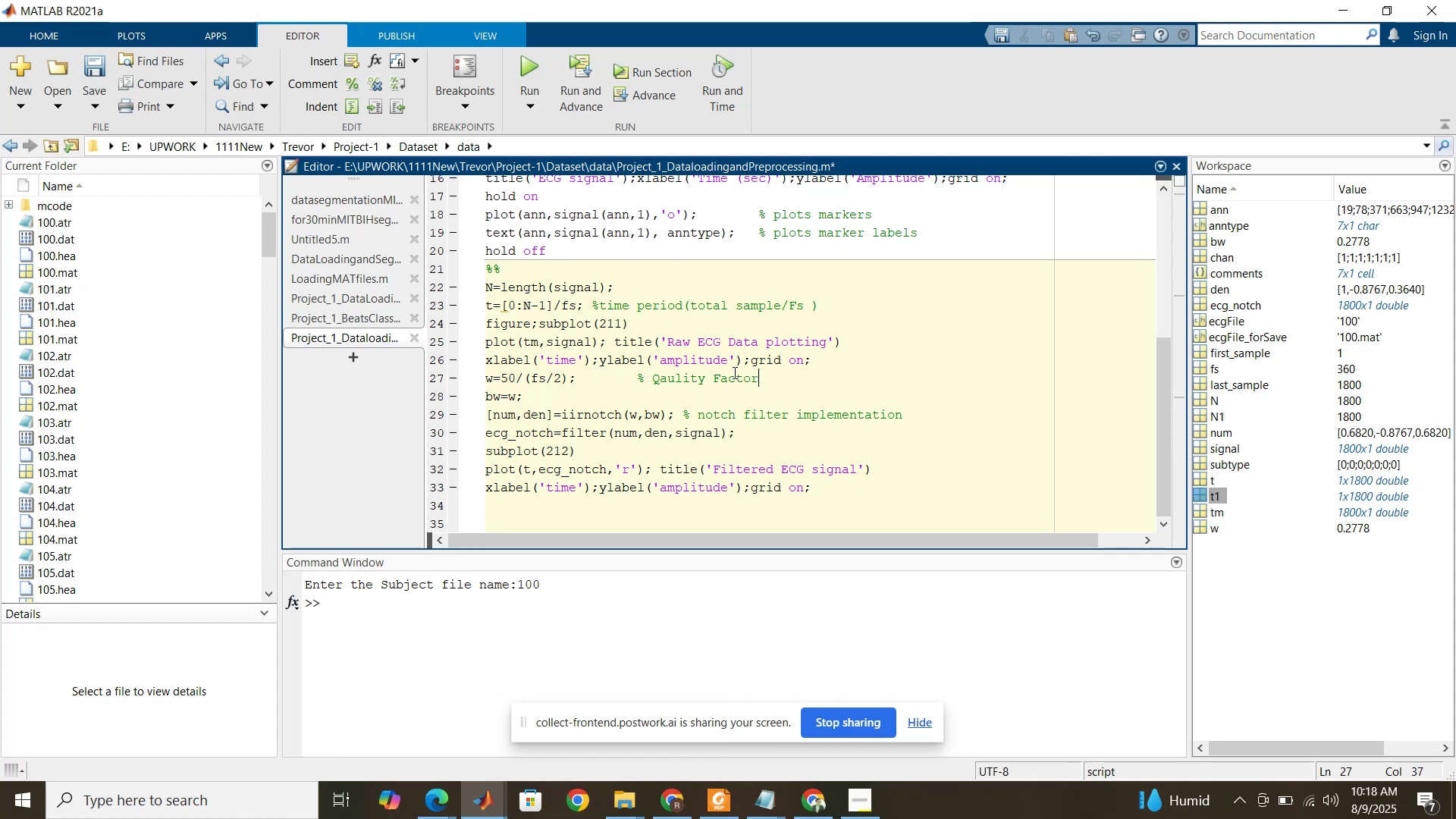 
left_click([613, 504])
 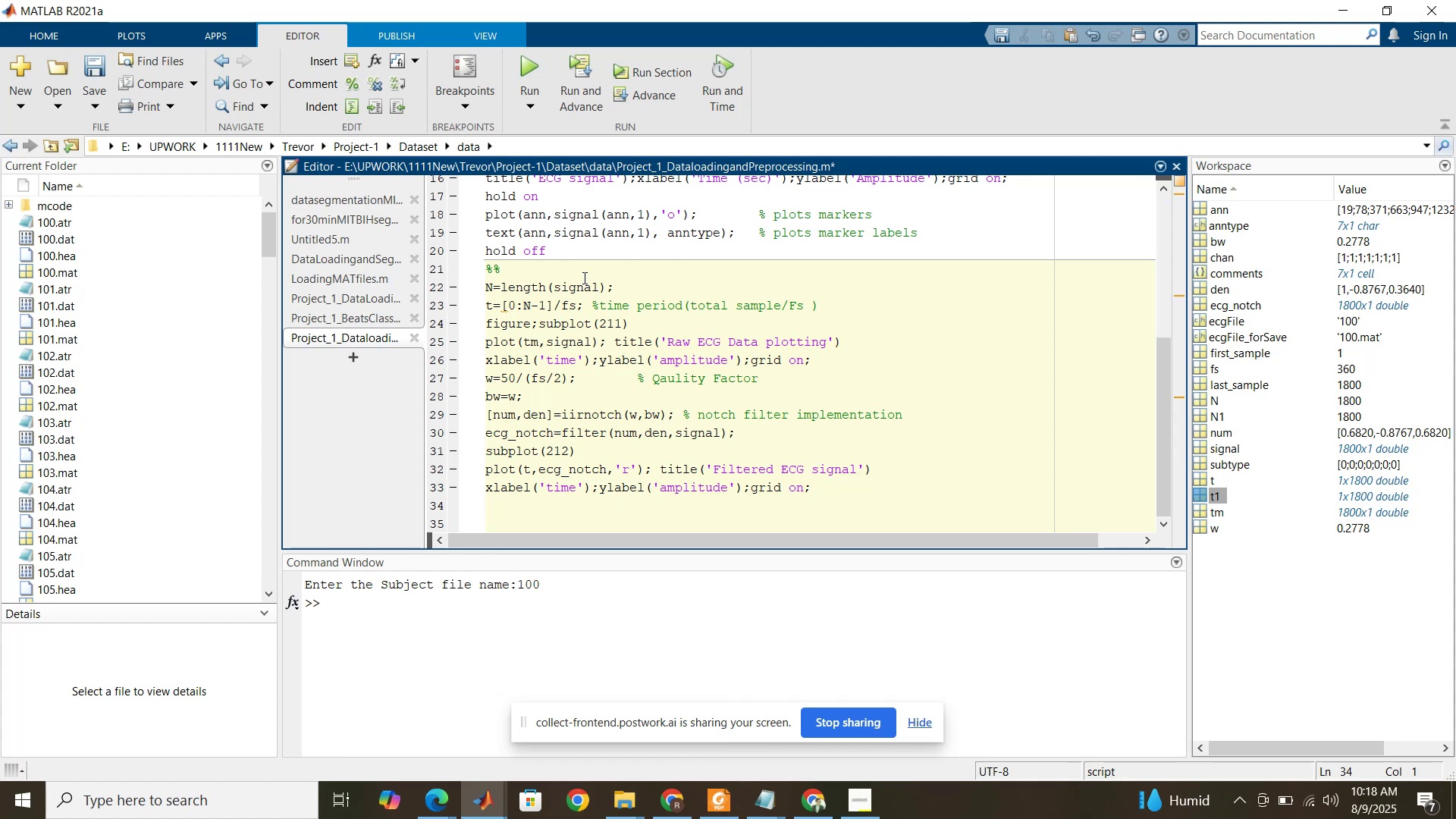 
left_click([583, 271])
 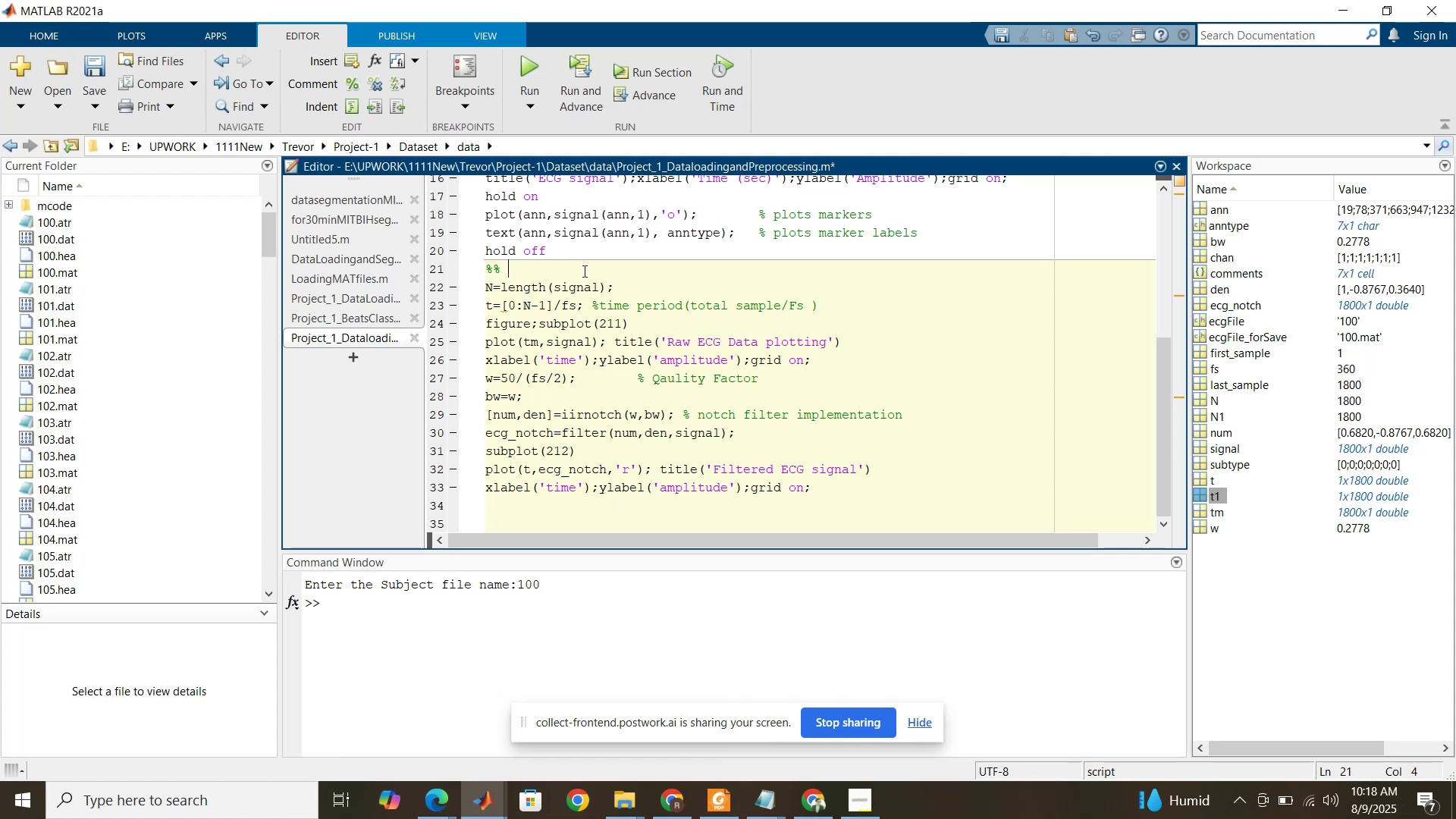 
type( Nothc)
key(Backspace)
key(Backspace)
type(ch filtering)
 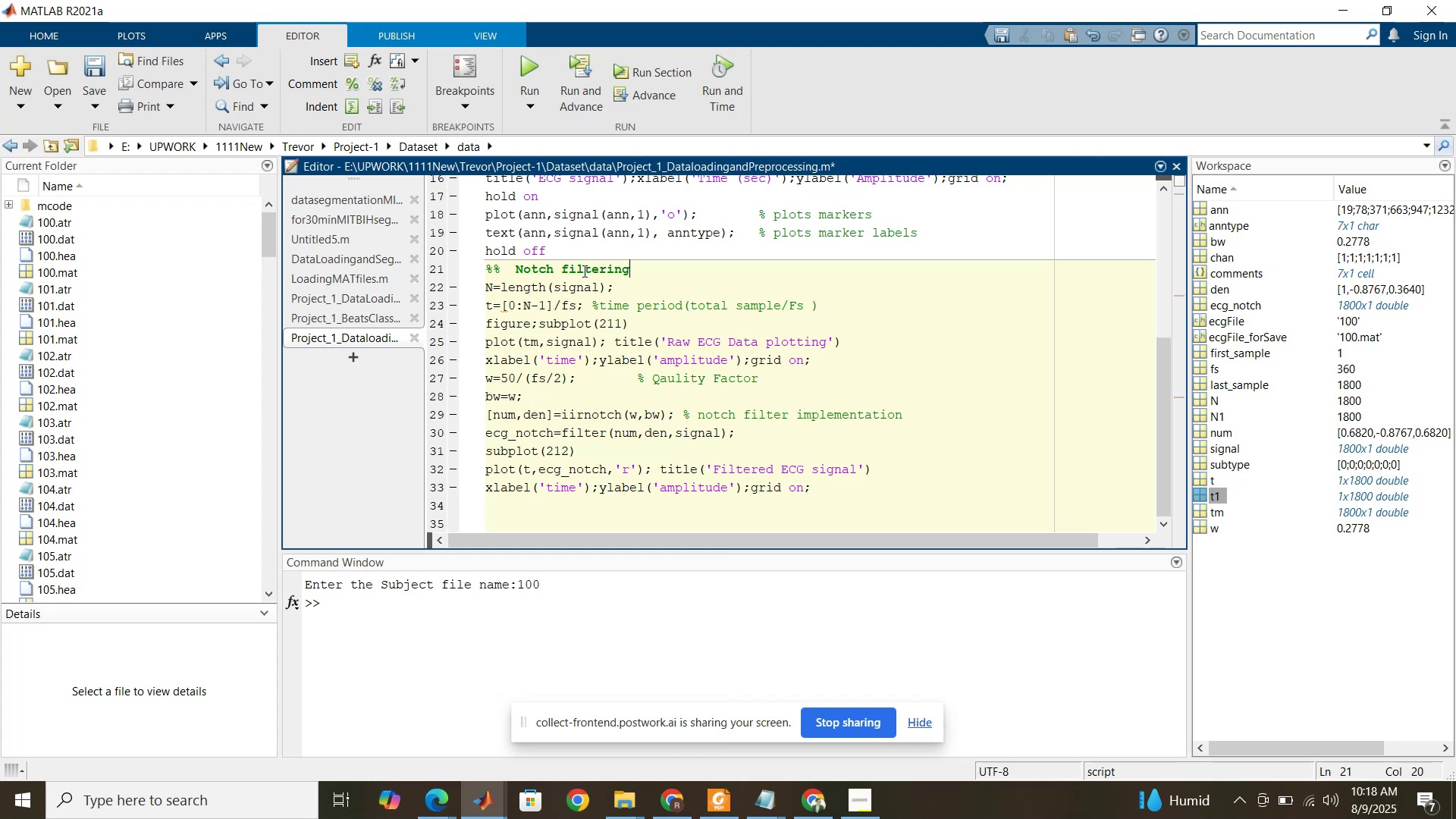 
left_click([526, 503])
 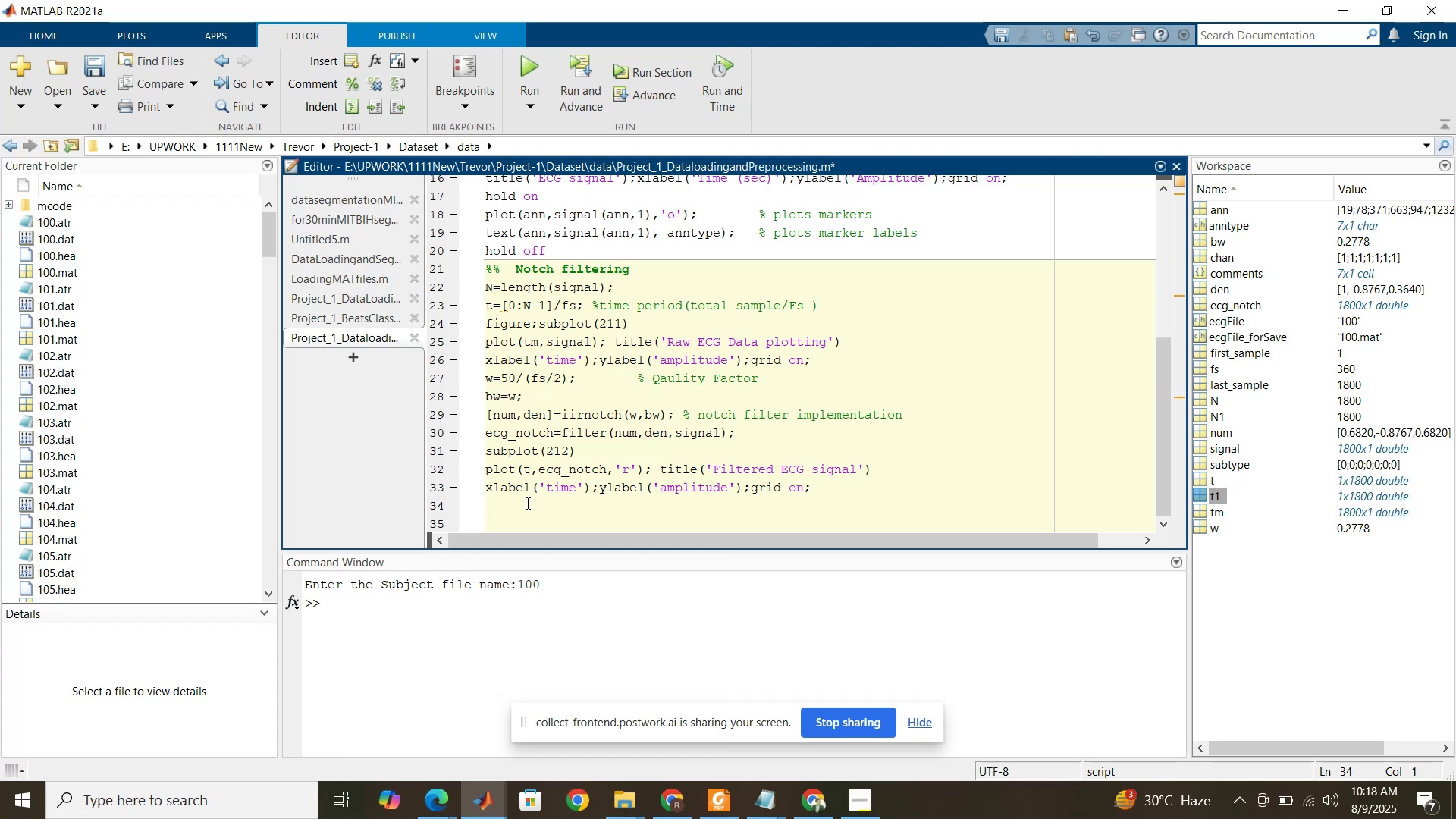 
type(%%)
 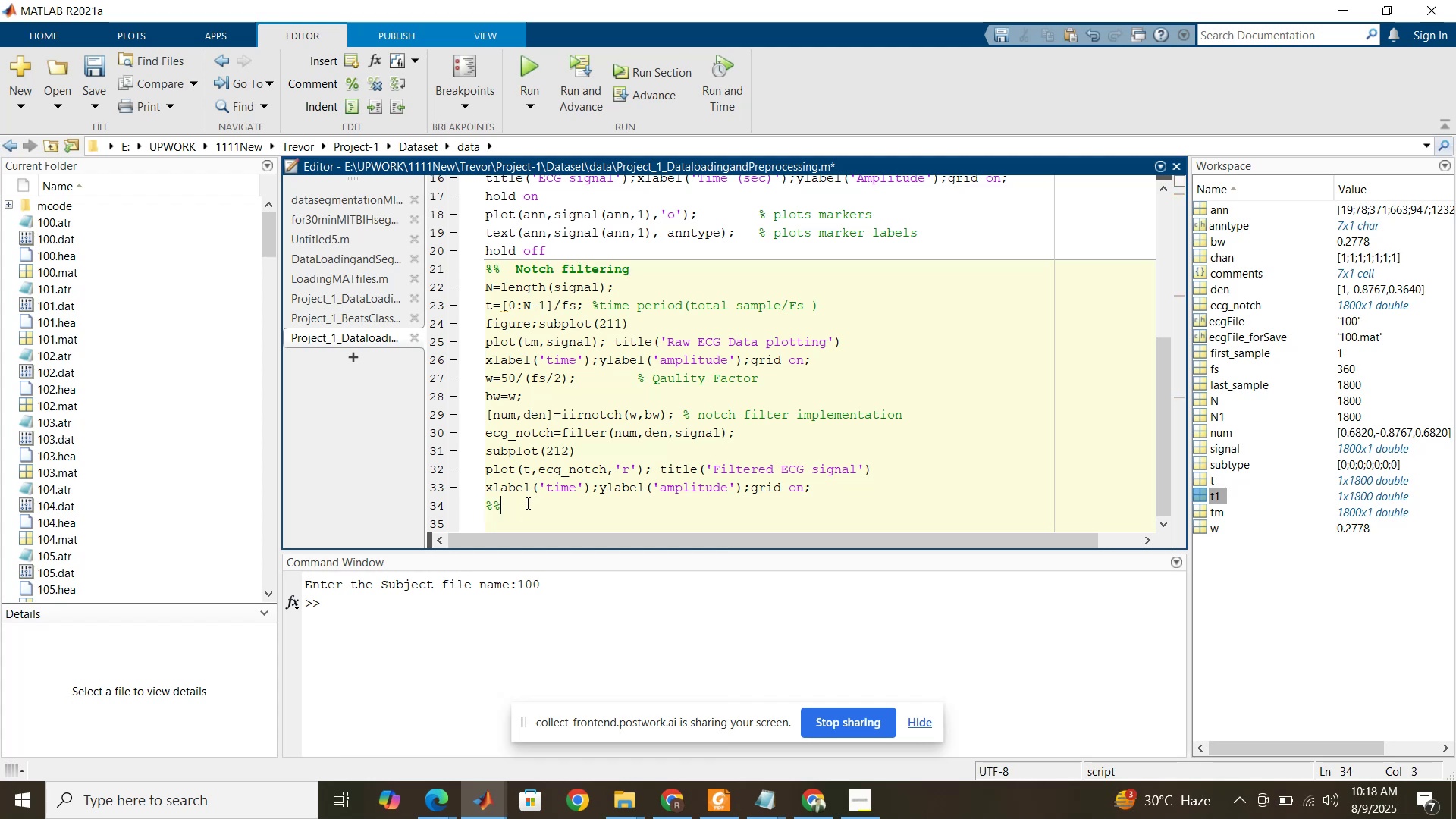 
key(Enter)
 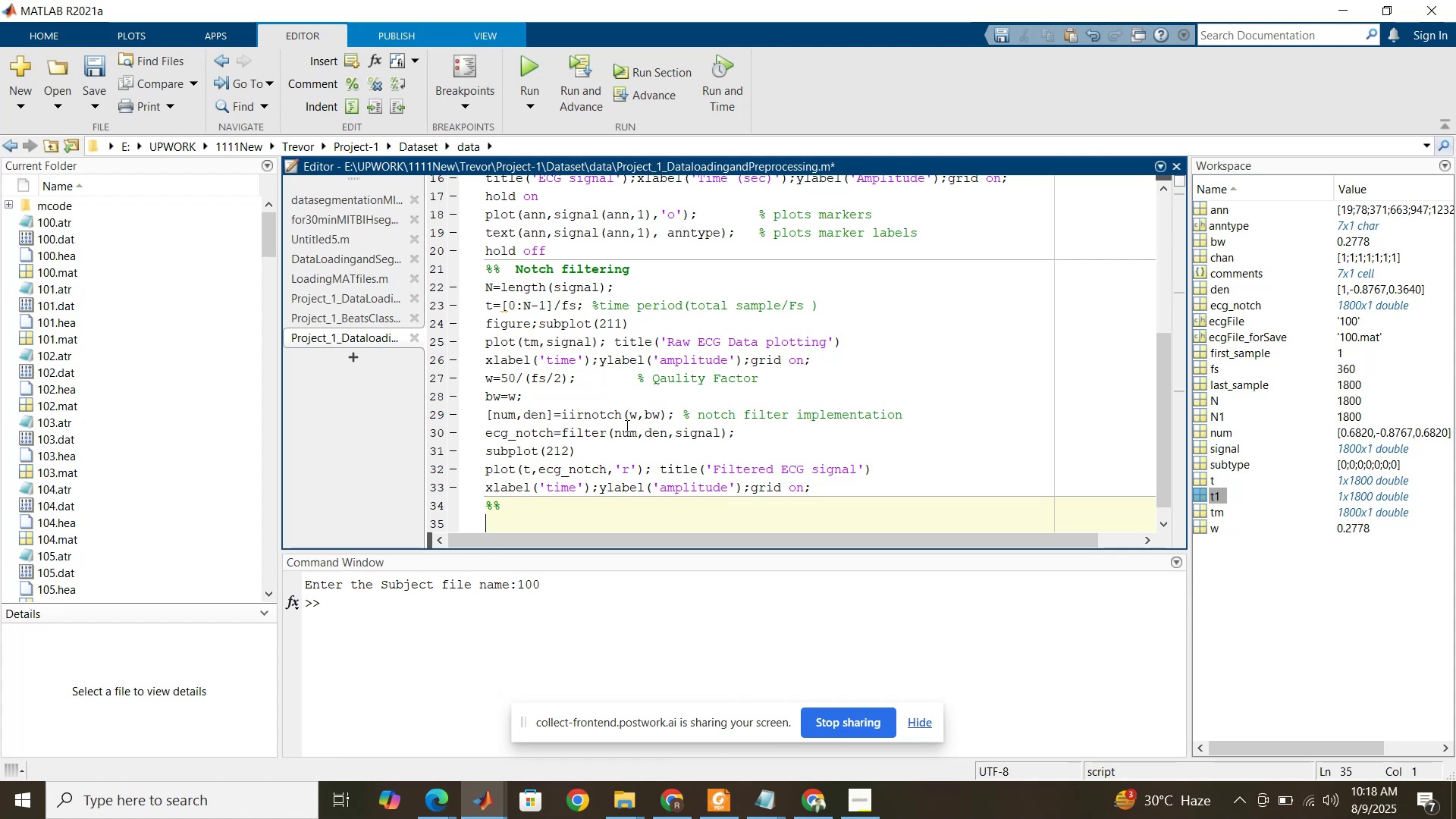 
scroll: coordinate [626, 399], scroll_direction: down, amount: 2.0
 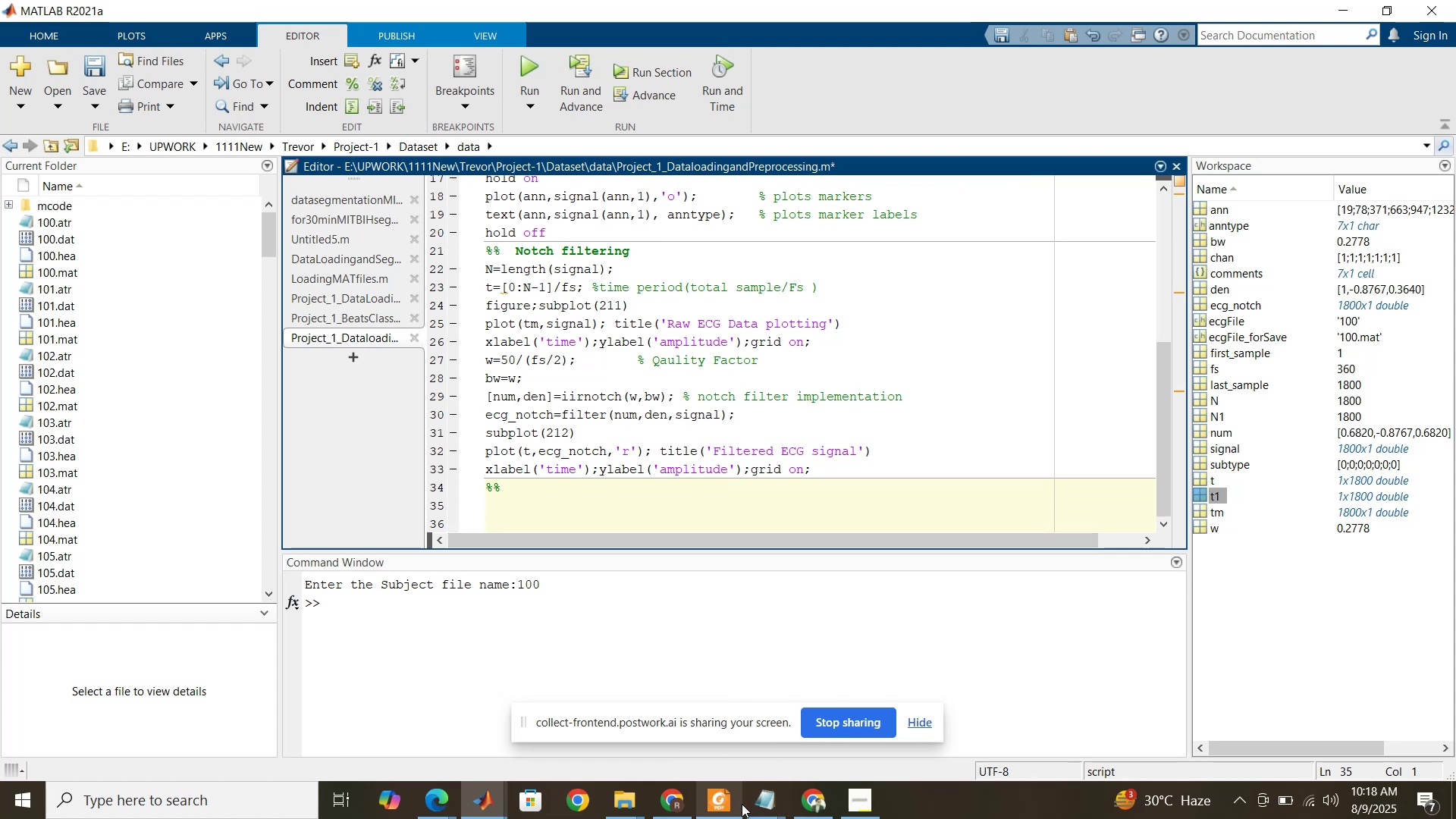 
wait(7.1)
 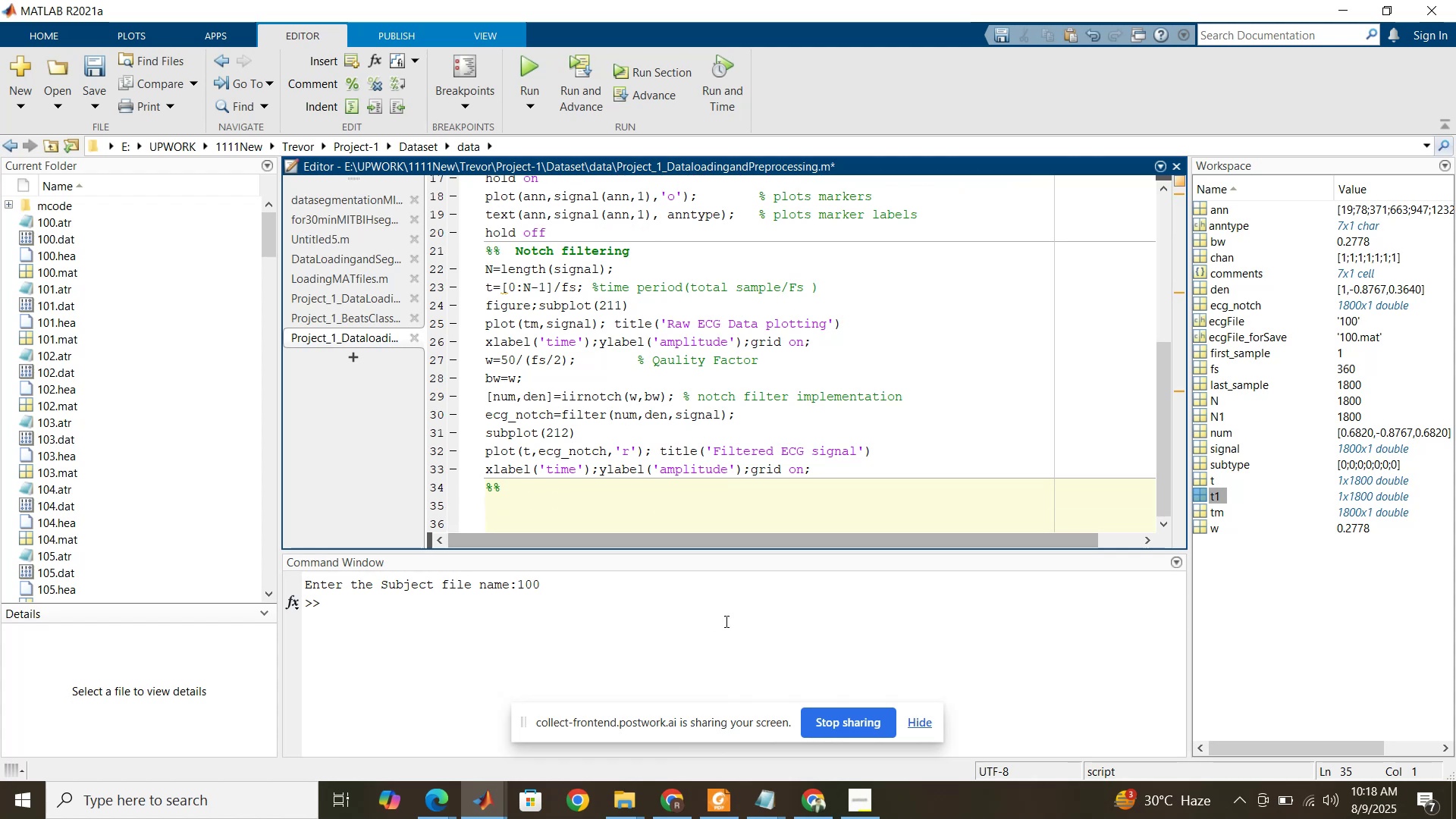 
left_click([885, 736])
 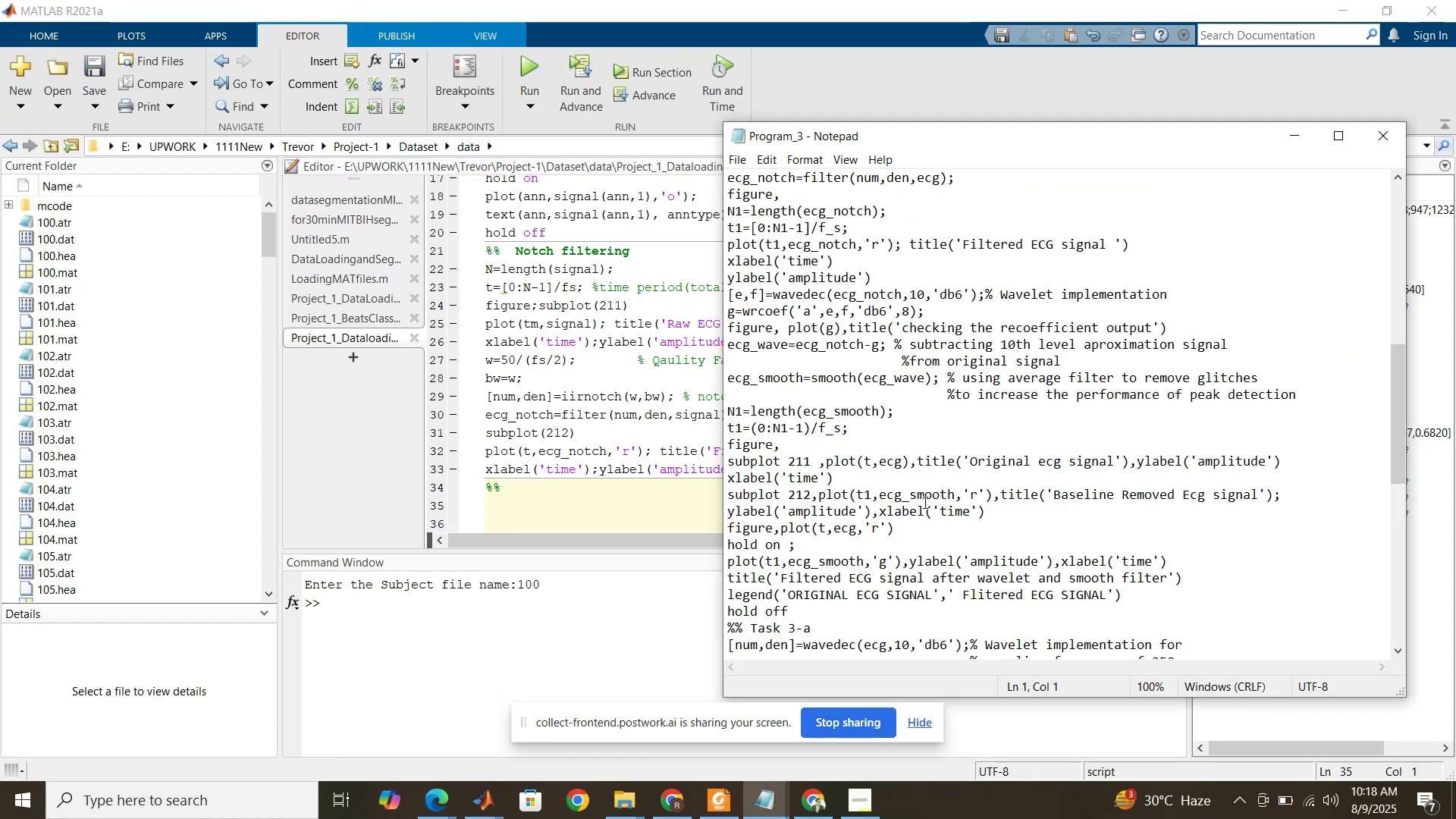 
scroll: coordinate [921, 494], scroll_direction: up, amount: 3.0
 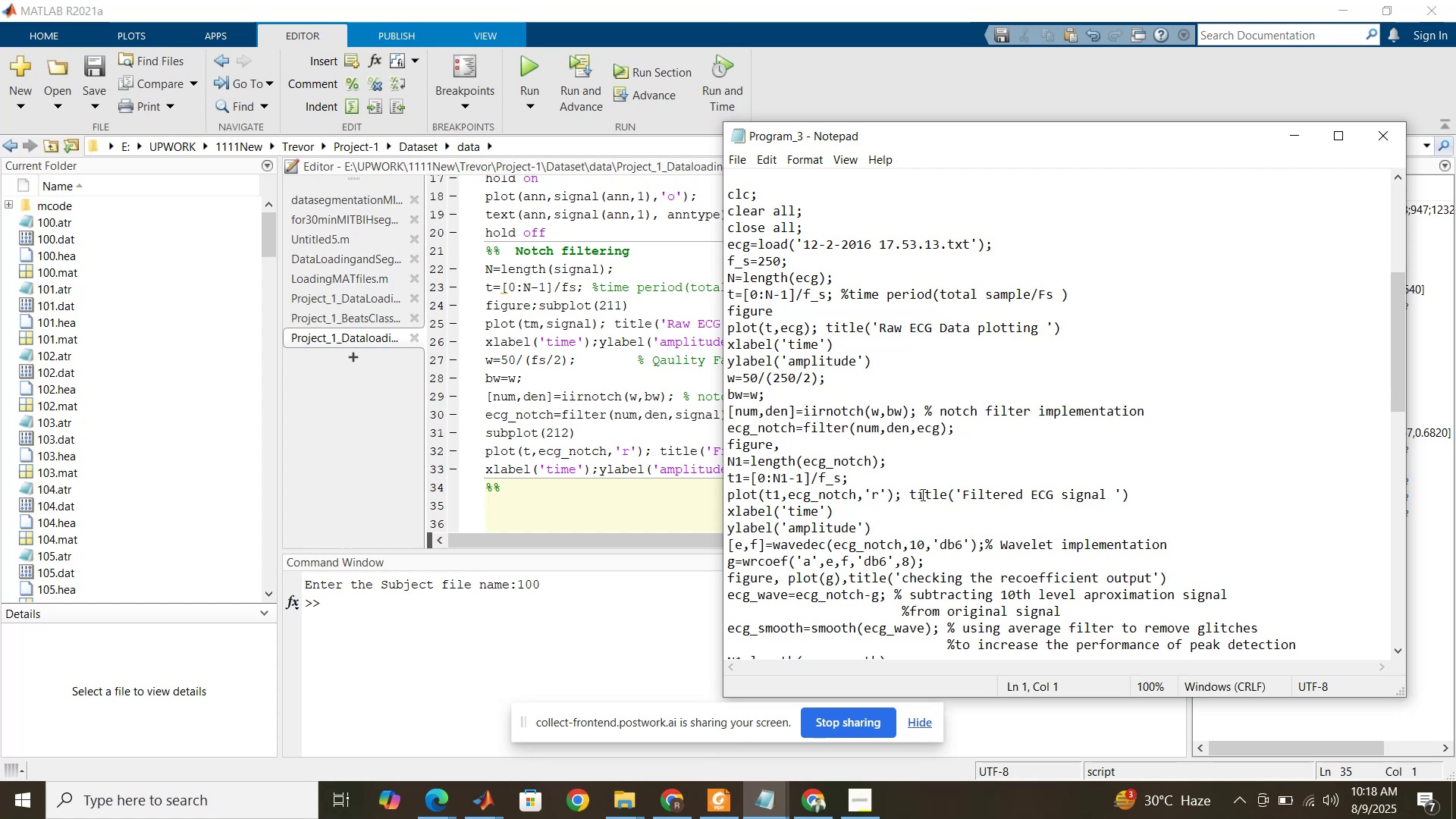 
scroll: coordinate [921, 494], scroll_direction: down, amount: 3.0
 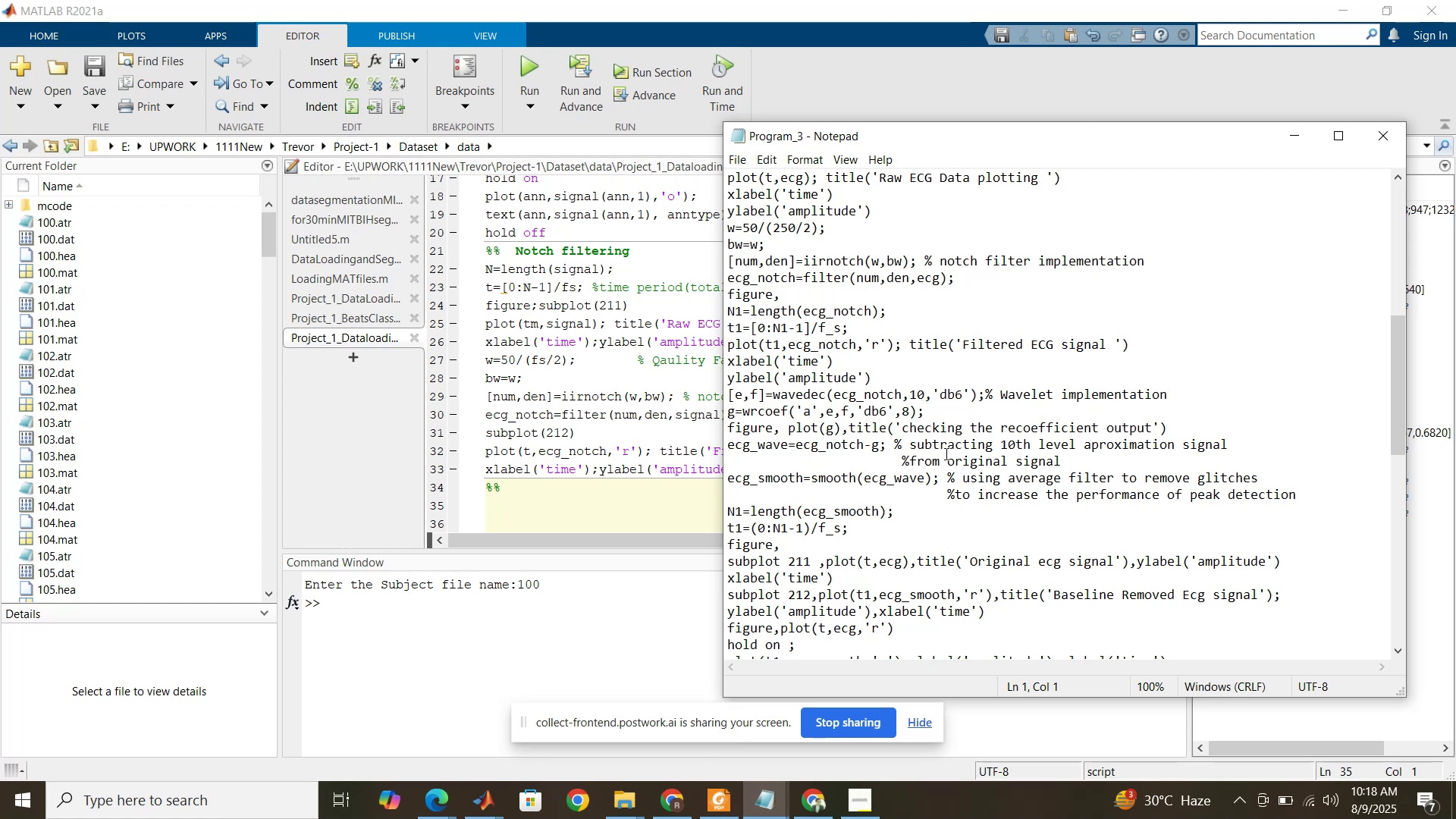 
wait(5.55)
 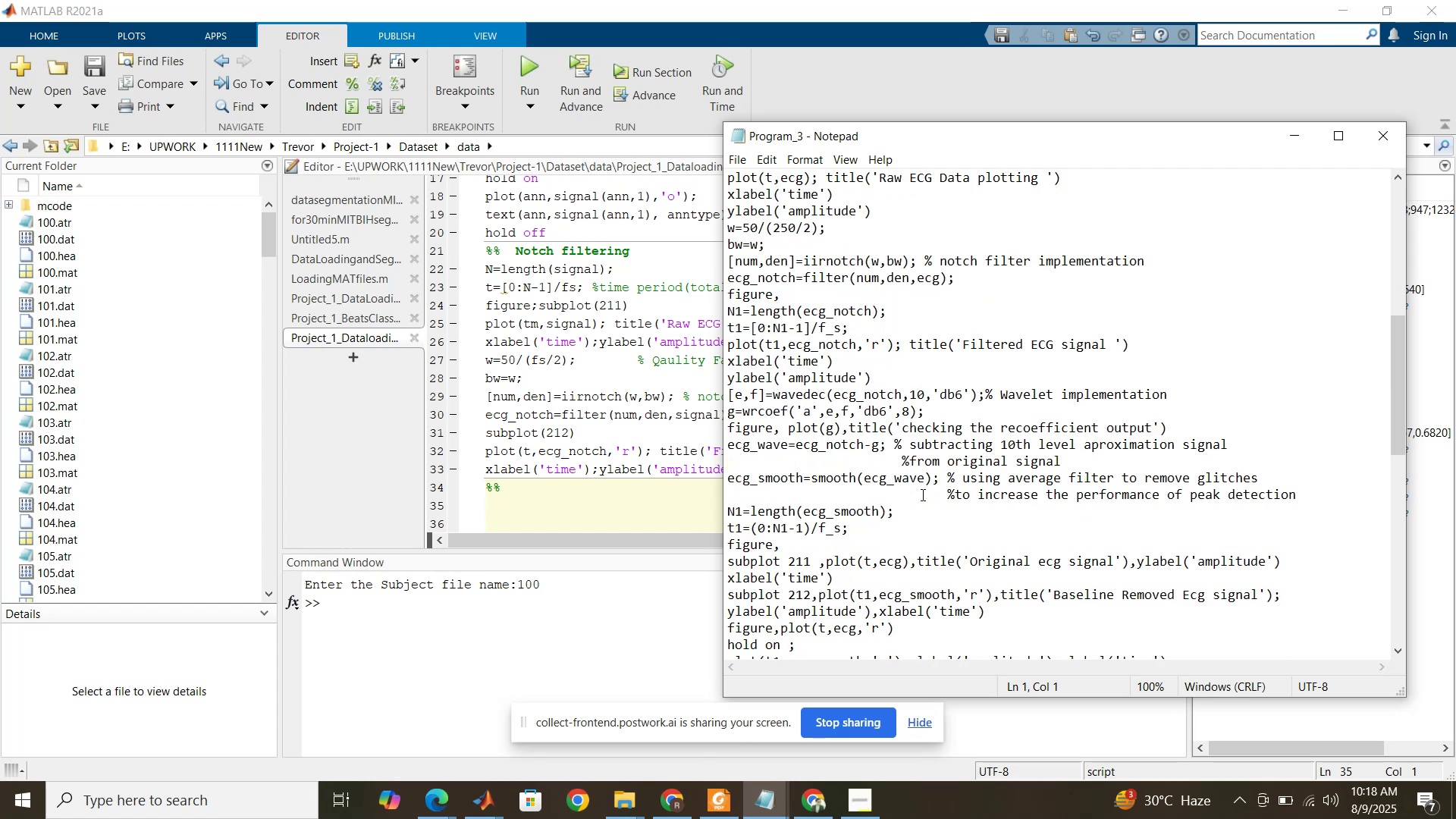 
left_click_drag(start_coordinate=[729, 396], to_coordinate=[882, 625])
 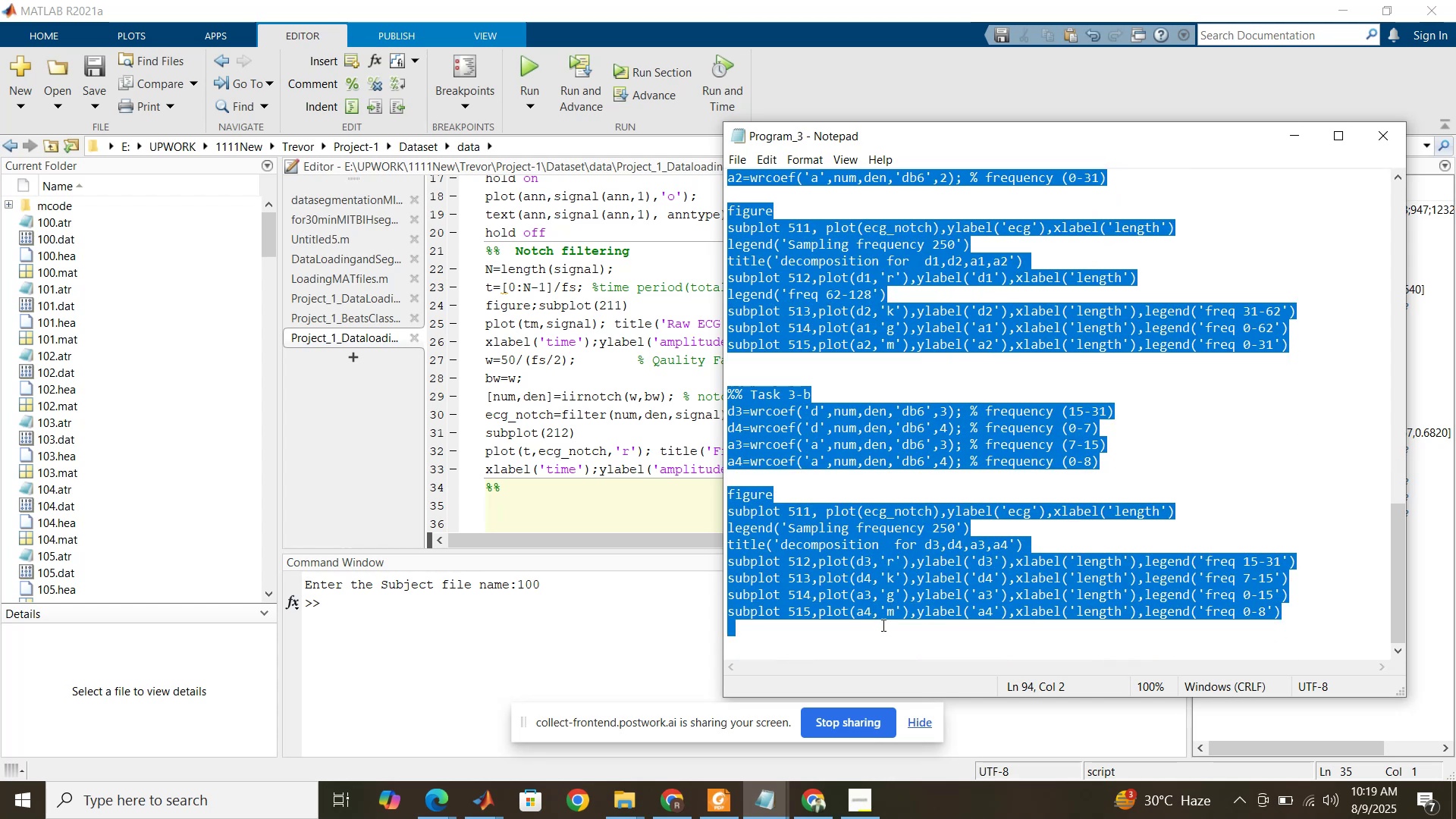 
scroll: coordinate [817, 529], scroll_direction: down, amount: 8.0
 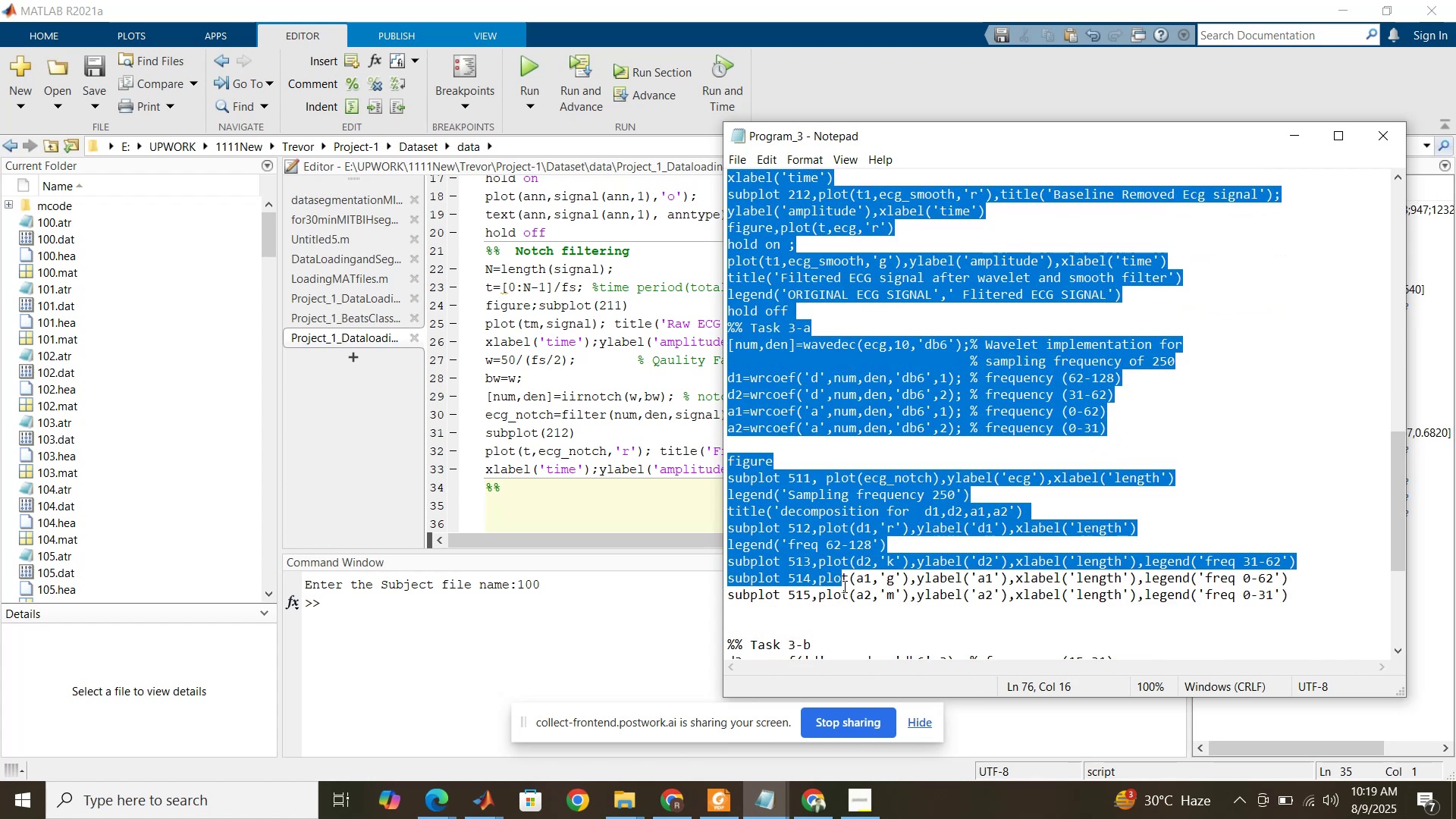 
scroll: coordinate [864, 613], scroll_direction: down, amount: 5.0
 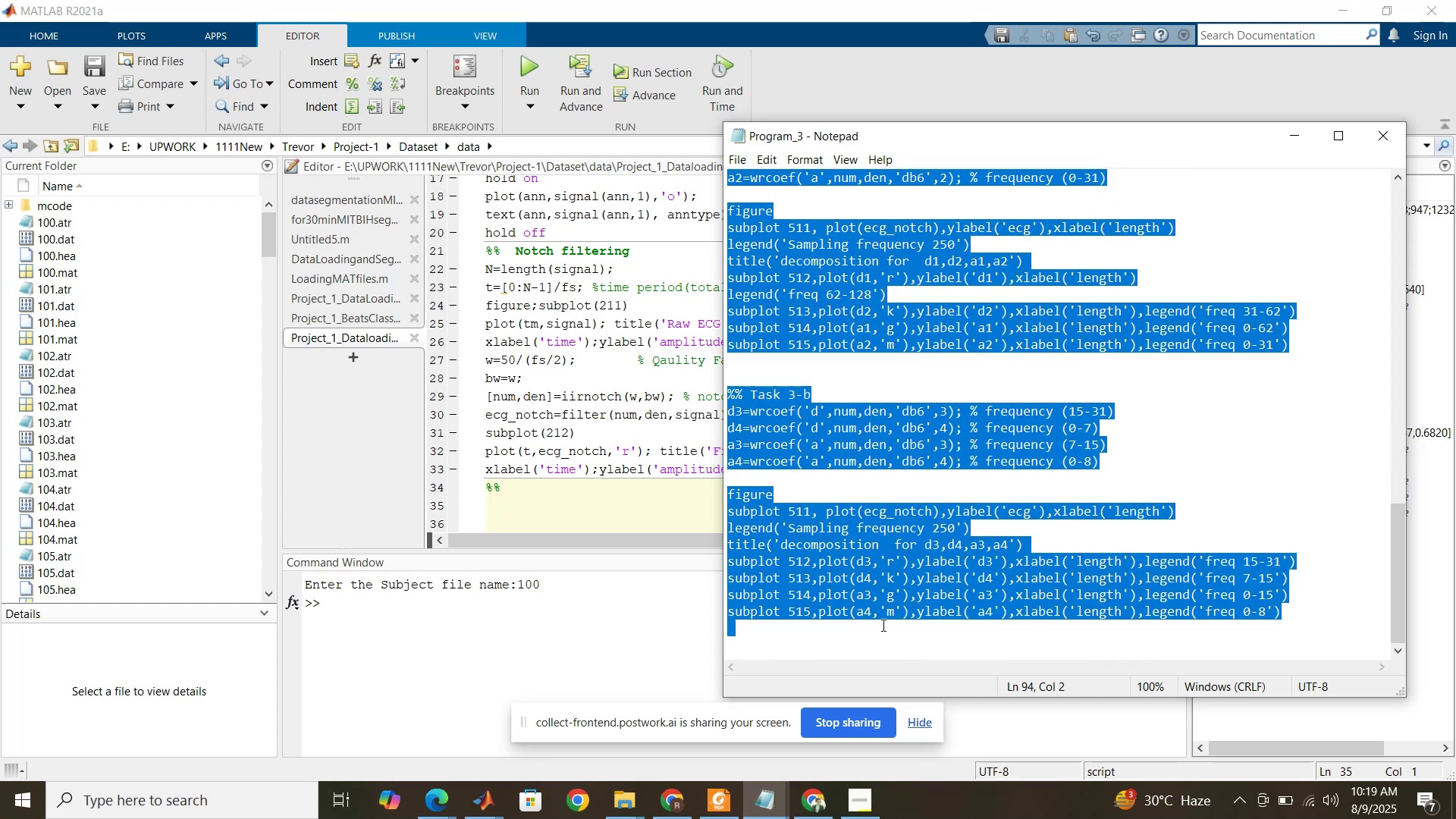 
key(Control+C)
 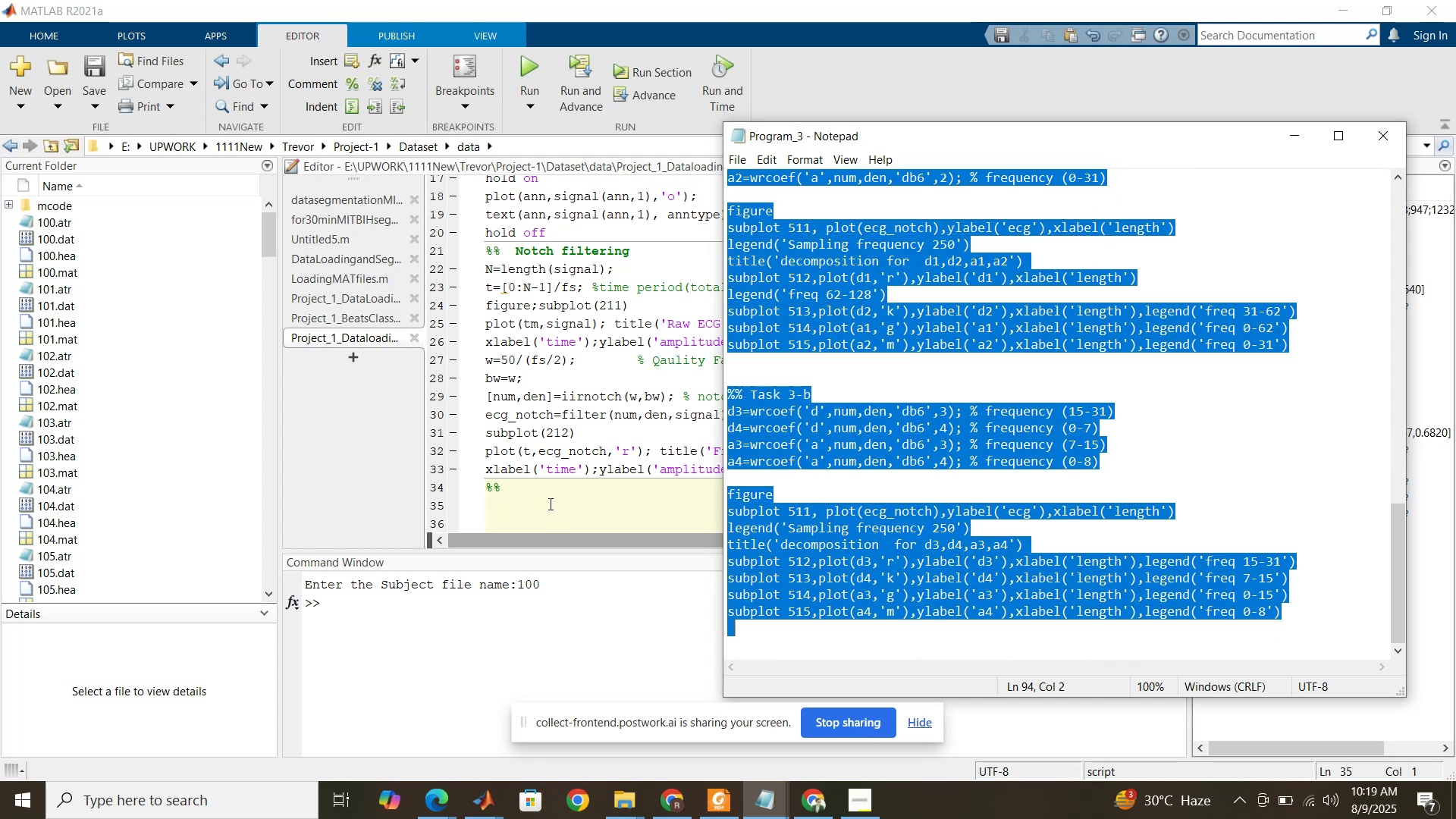 
left_click([549, 504])
 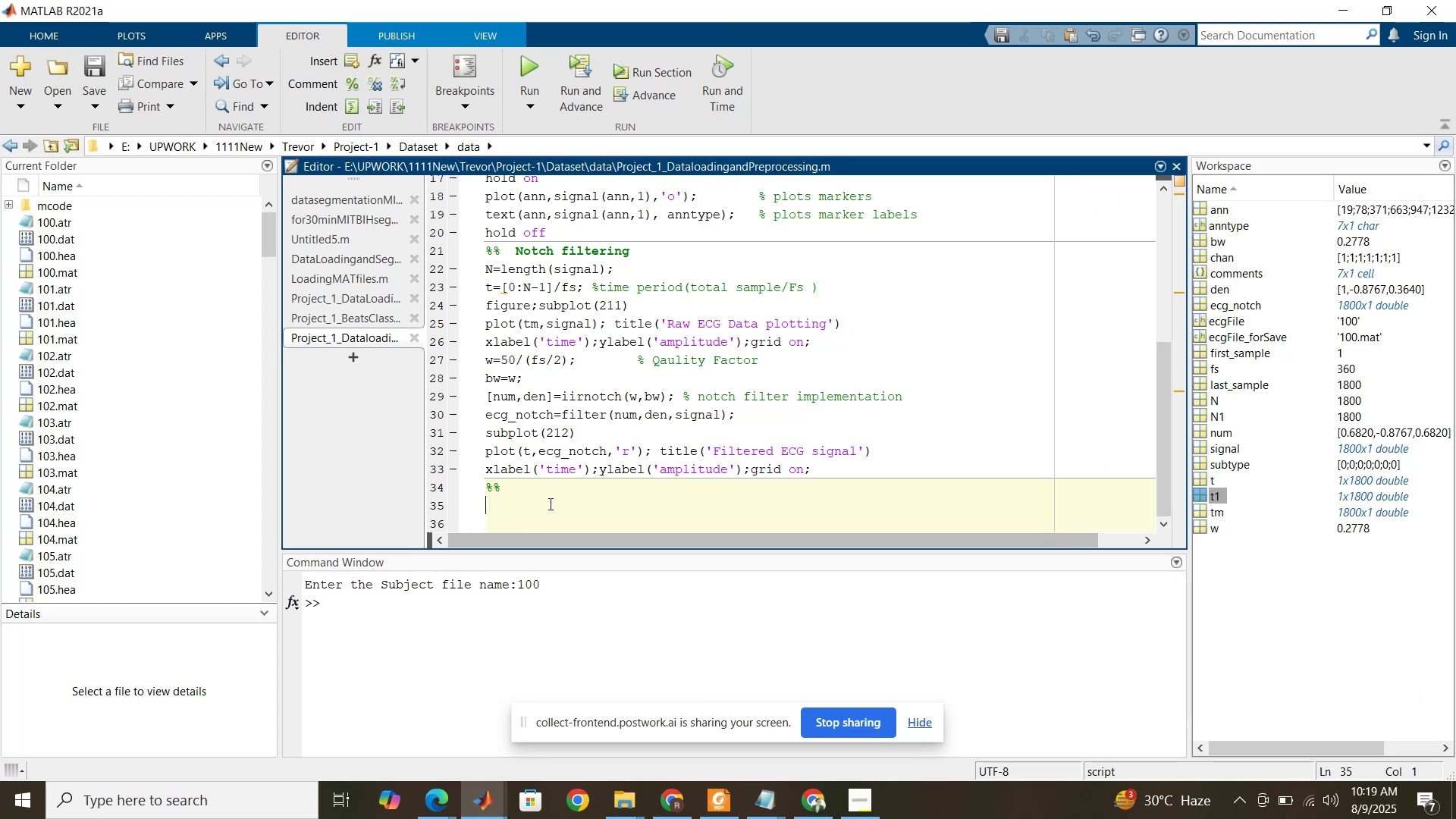 
key(Control+V)
 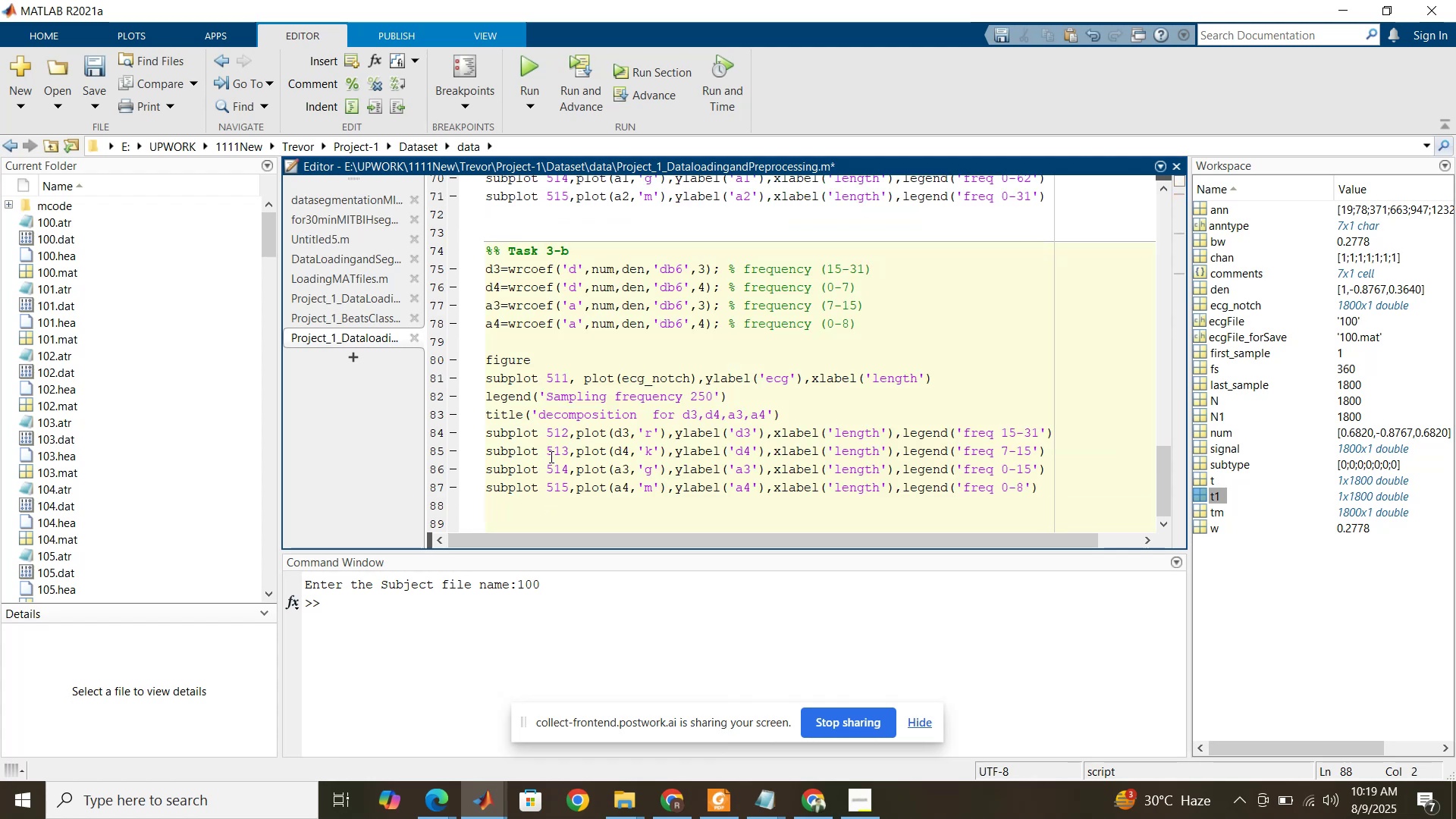 
scroll: coordinate [550, 457], scroll_direction: up, amount: 19.0
 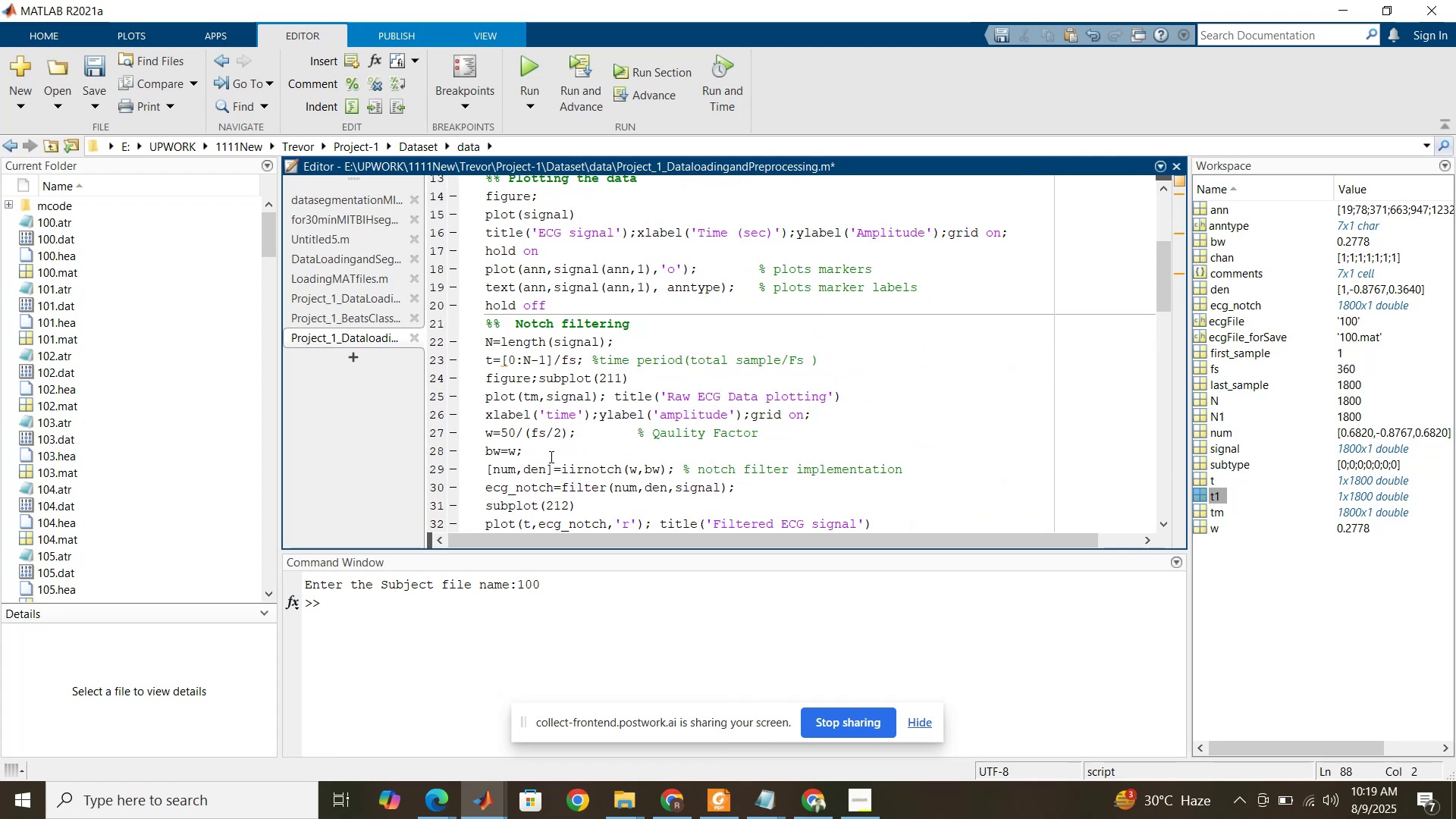 
scroll: coordinate [550, 457], scroll_direction: down, amount: 4.0
 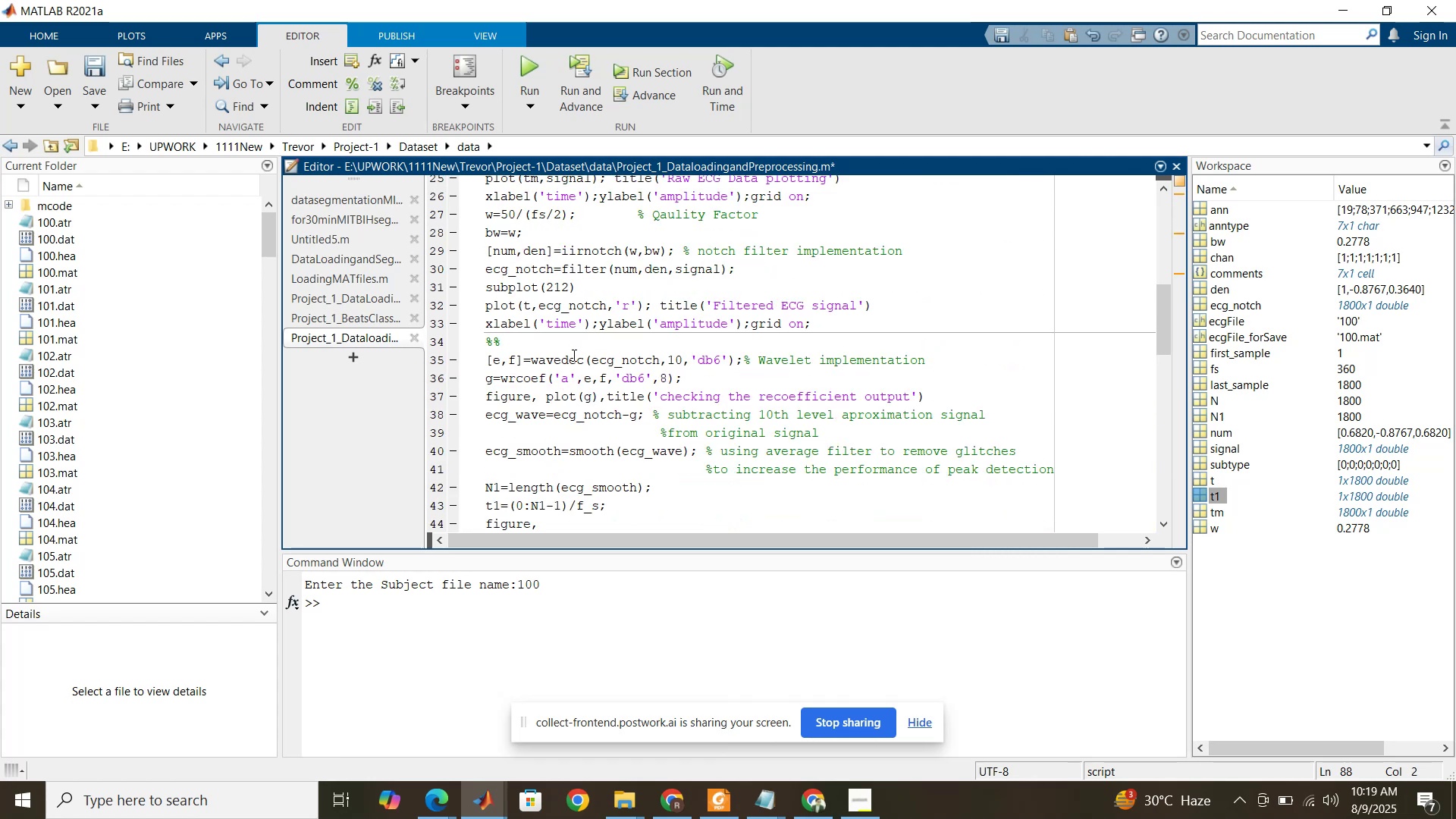 
left_click([570, 359])
 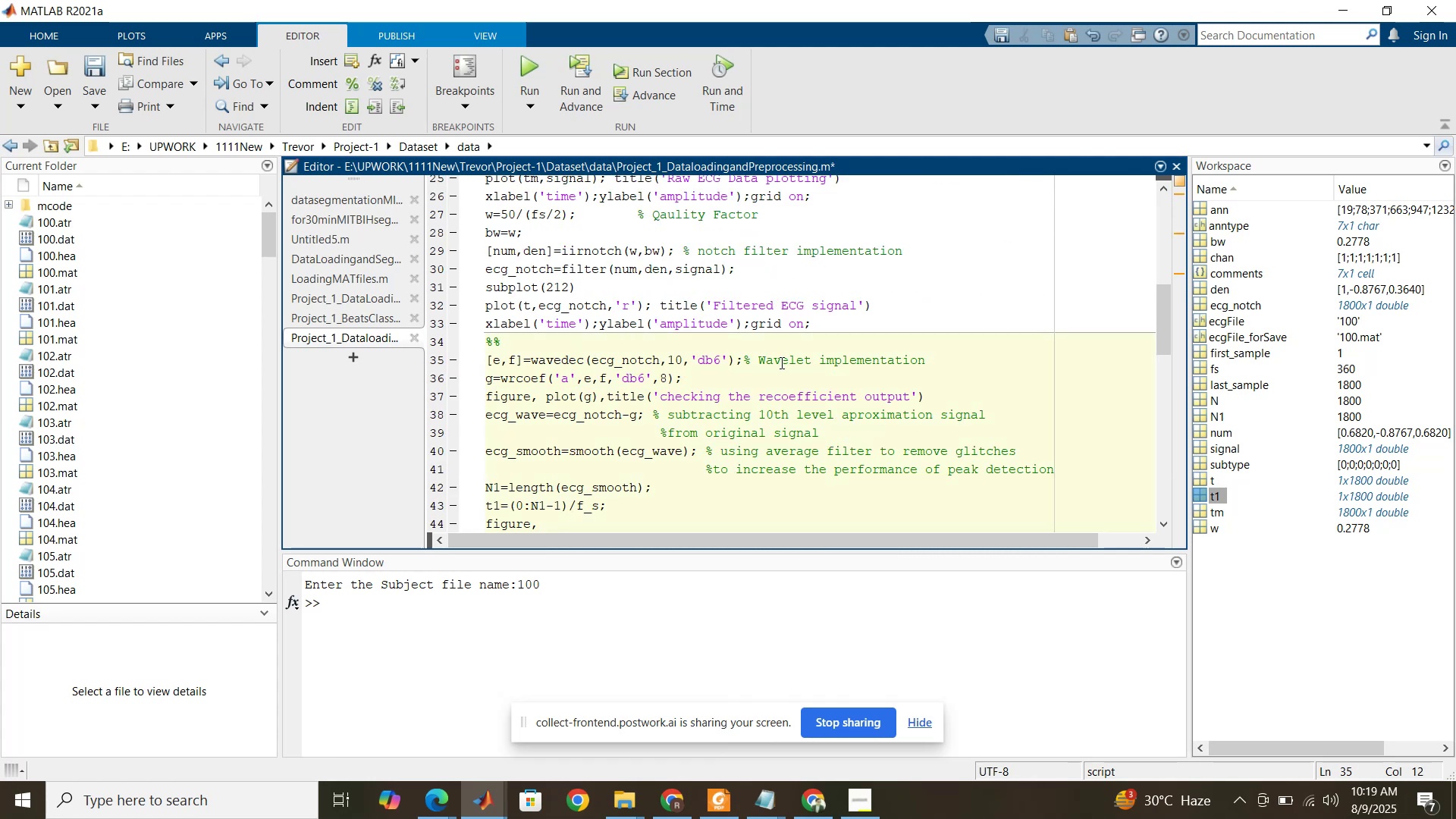 
left_click([783, 360])
 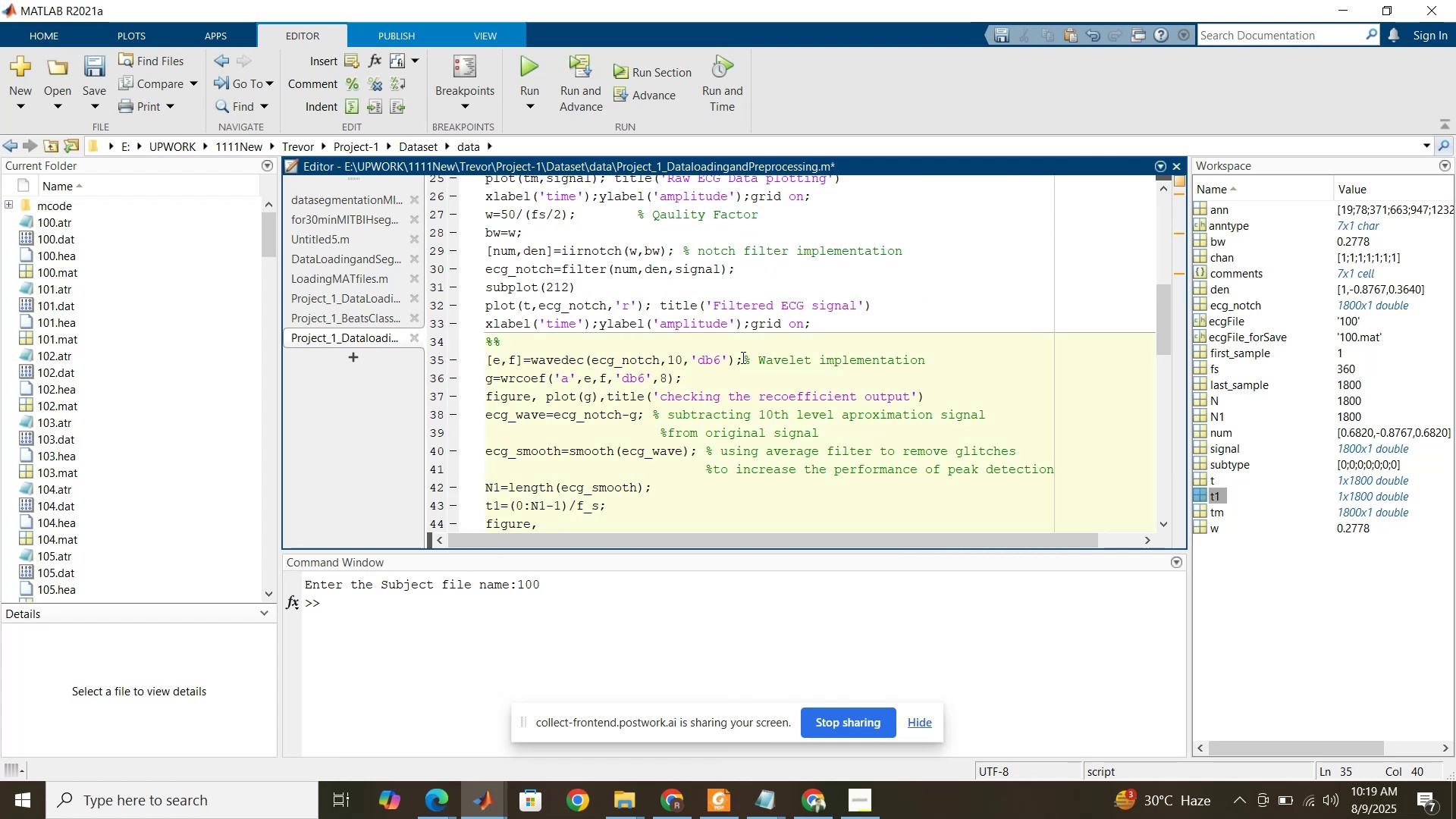 
left_click([742, 357])
 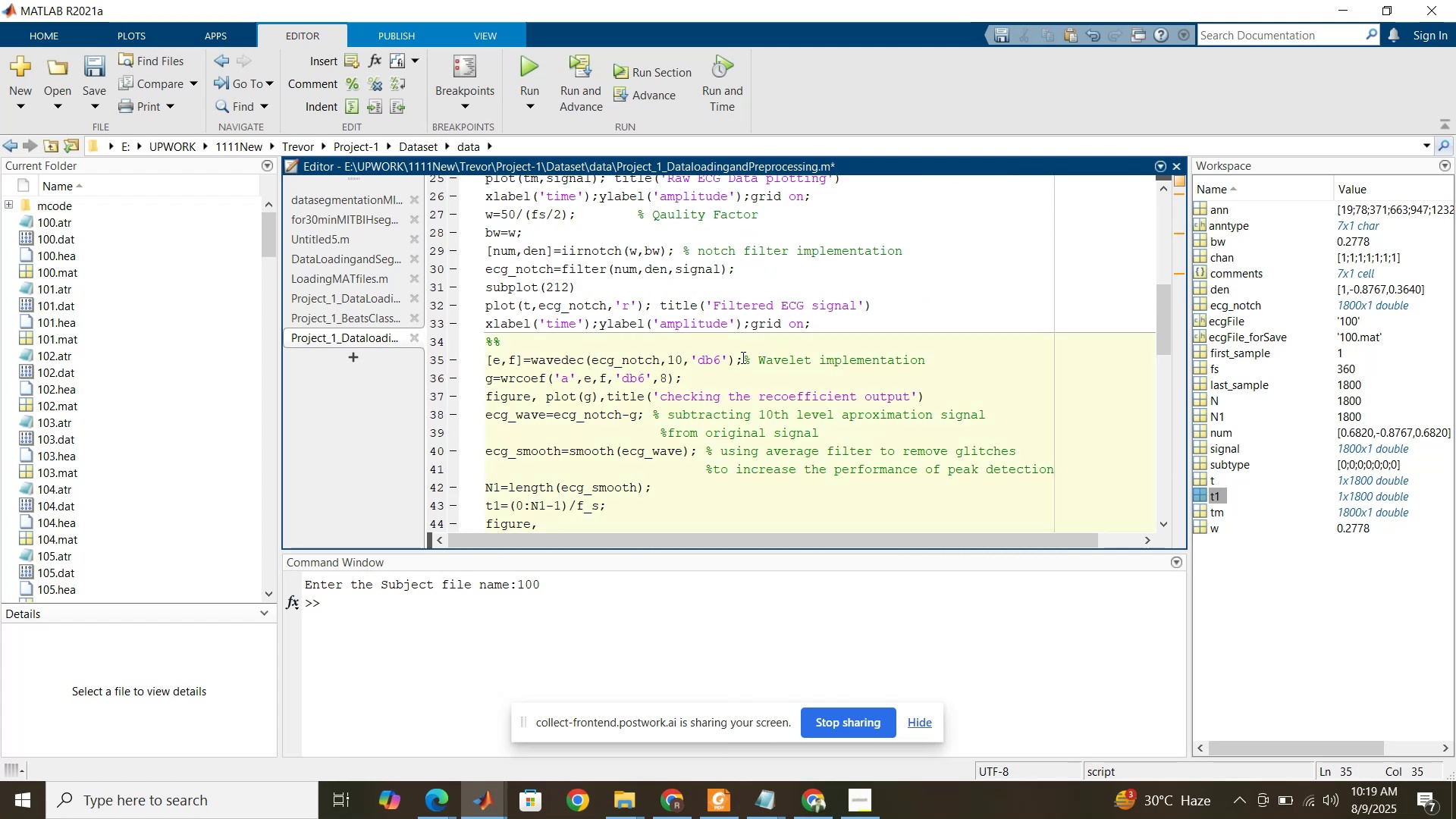 
key(Tab)
 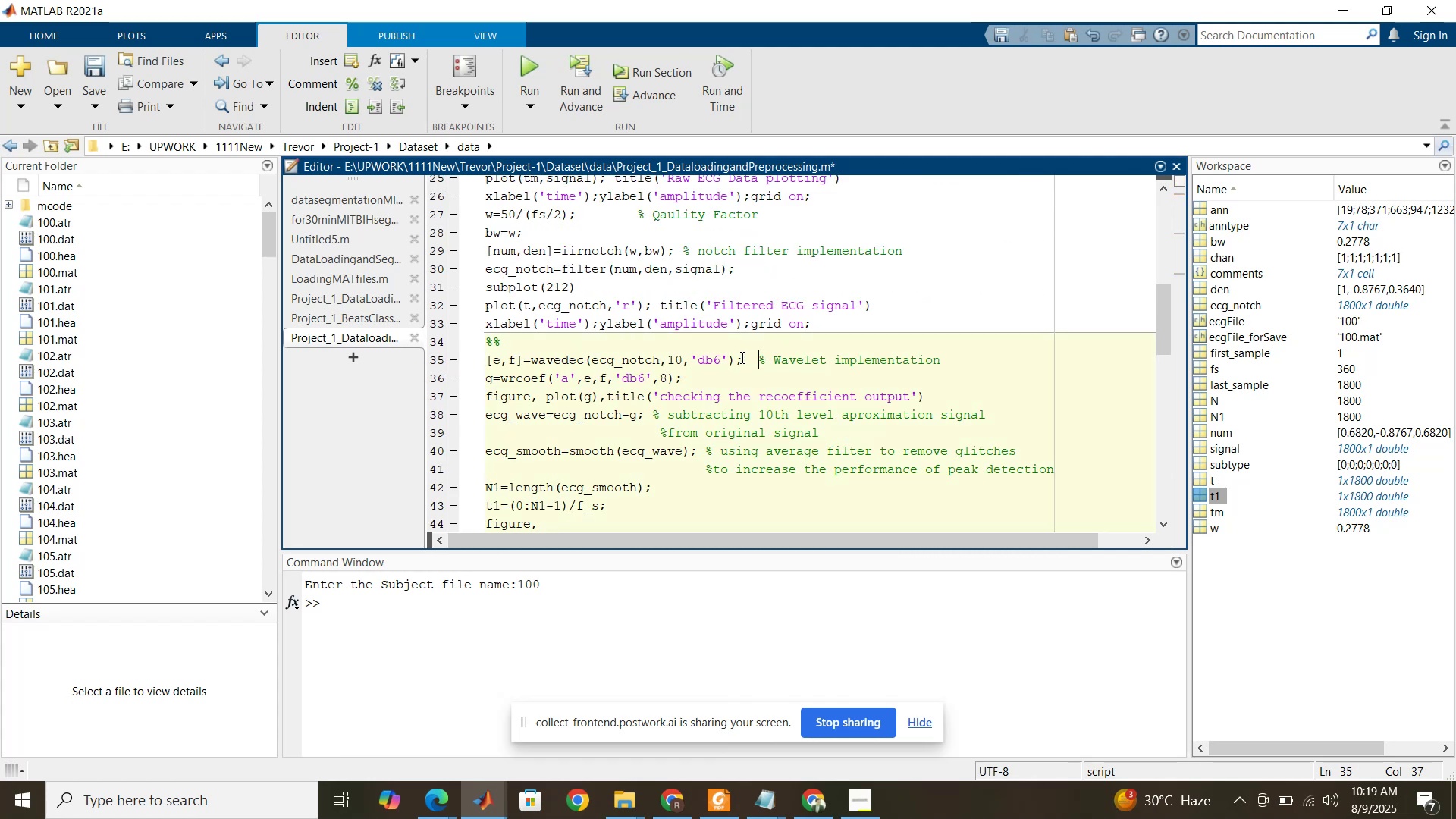 
key(Tab)
 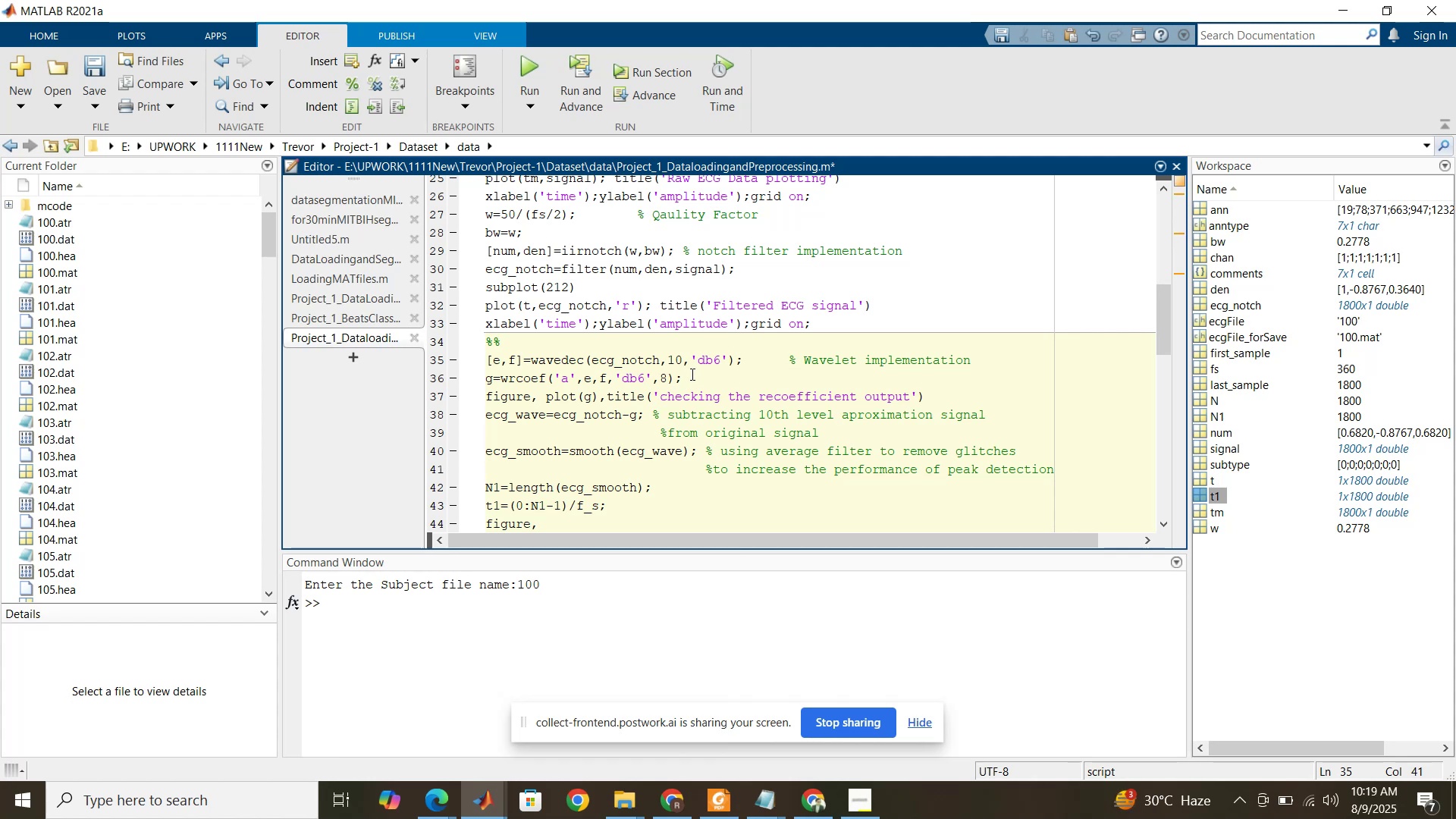 
left_click([691, 374])
 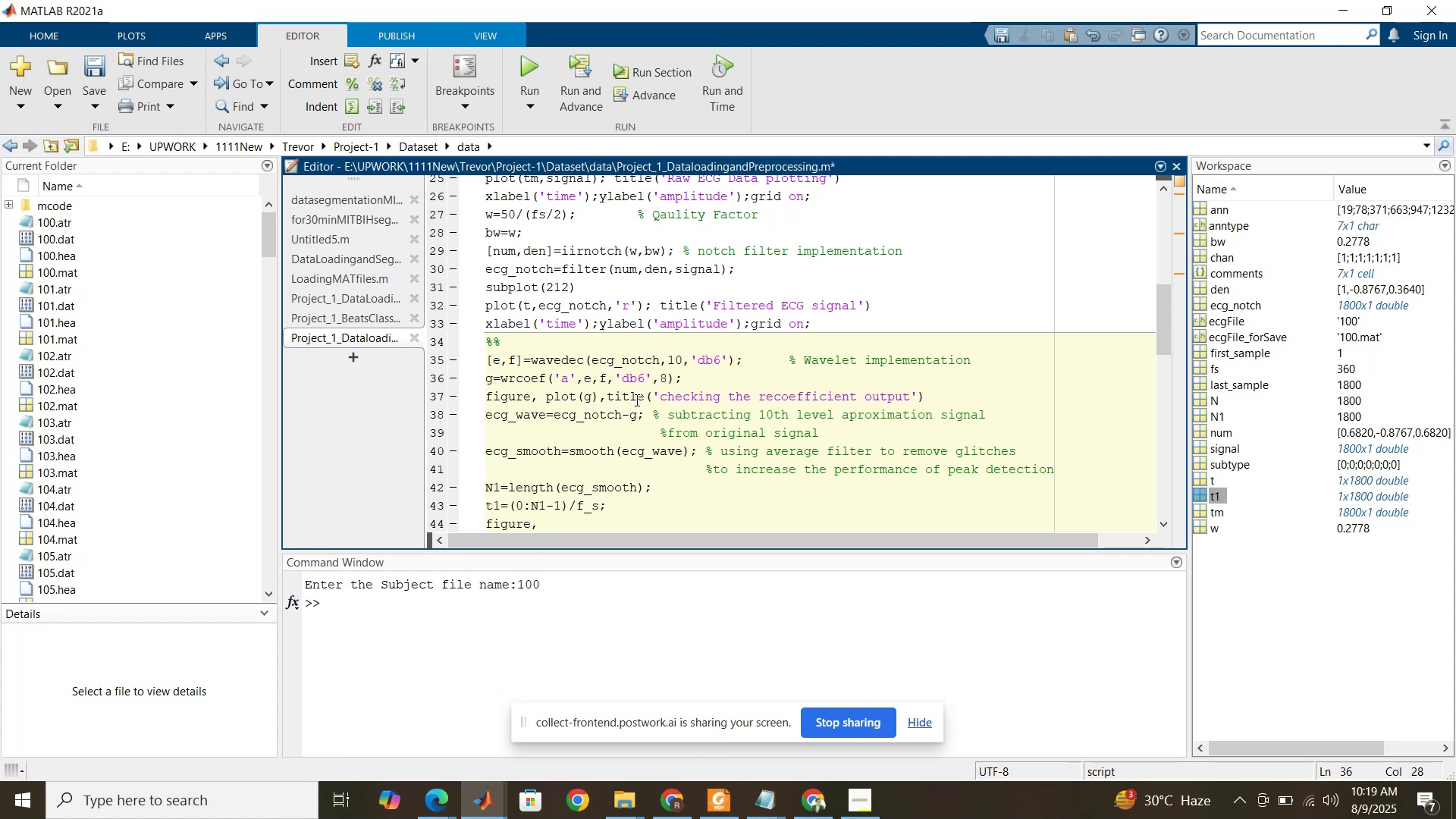 
wait(18.29)
 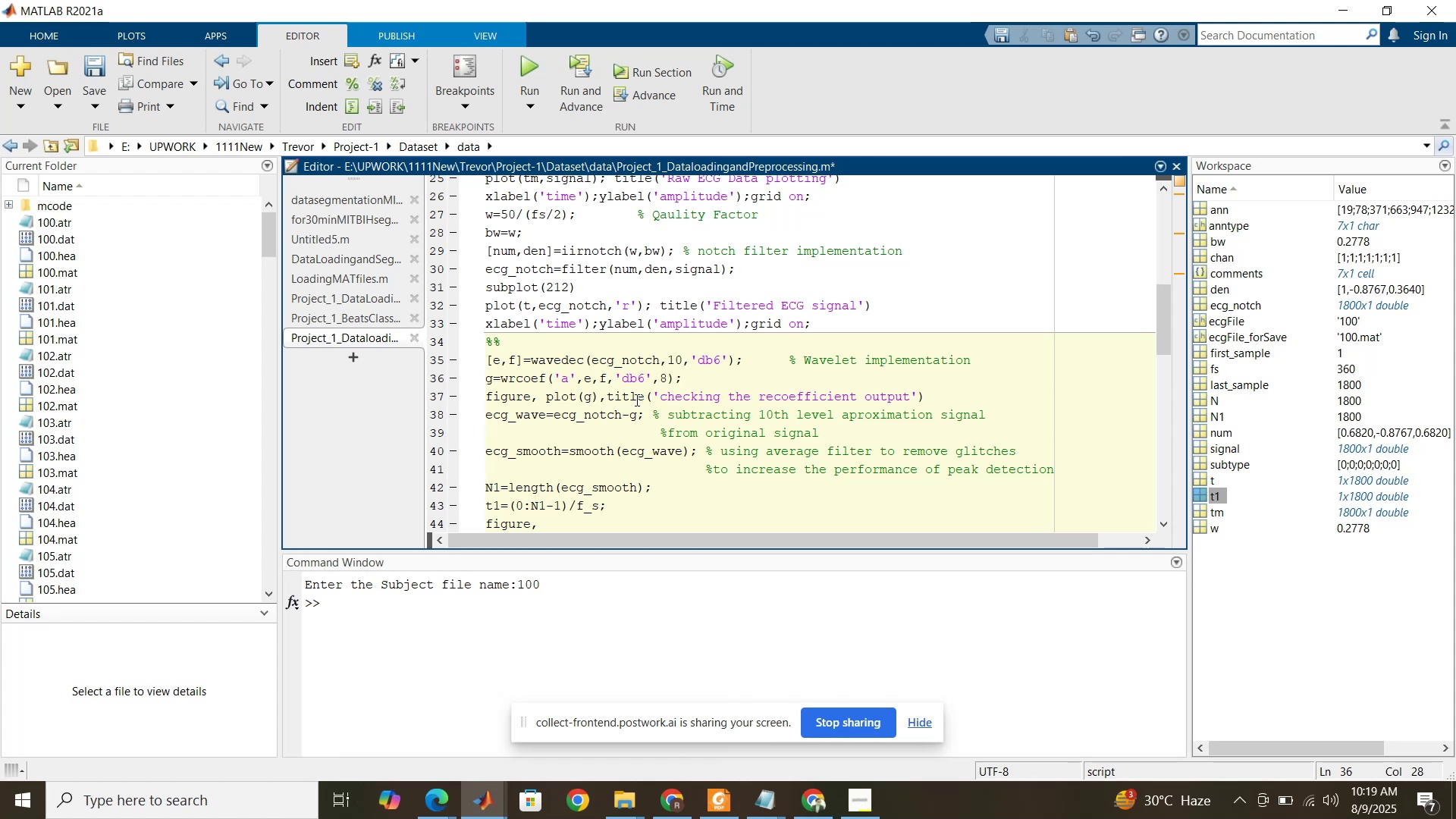 
scroll: coordinate [617, 418], scroll_direction: down, amount: 2.0
 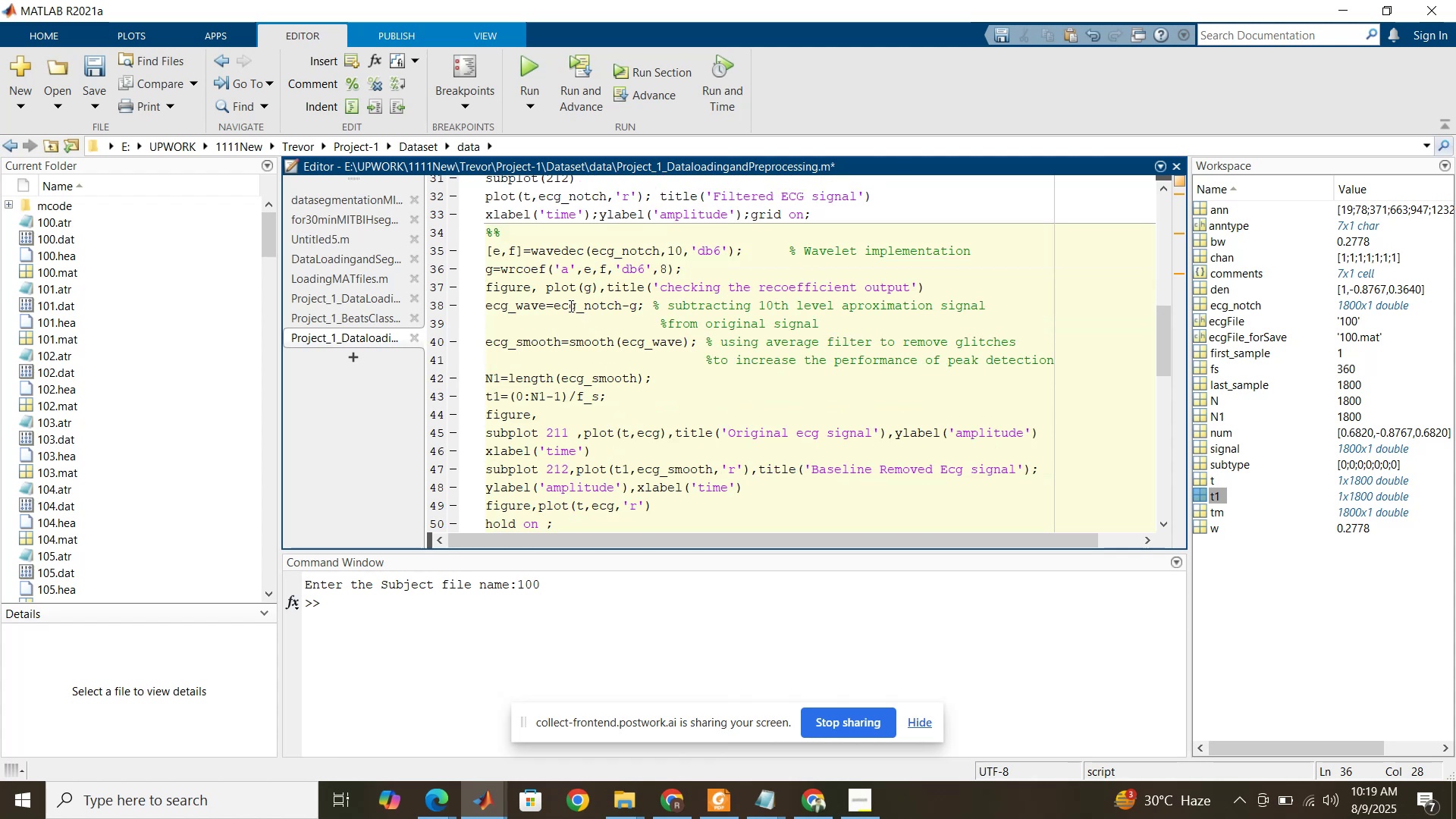 
wait(8.52)
 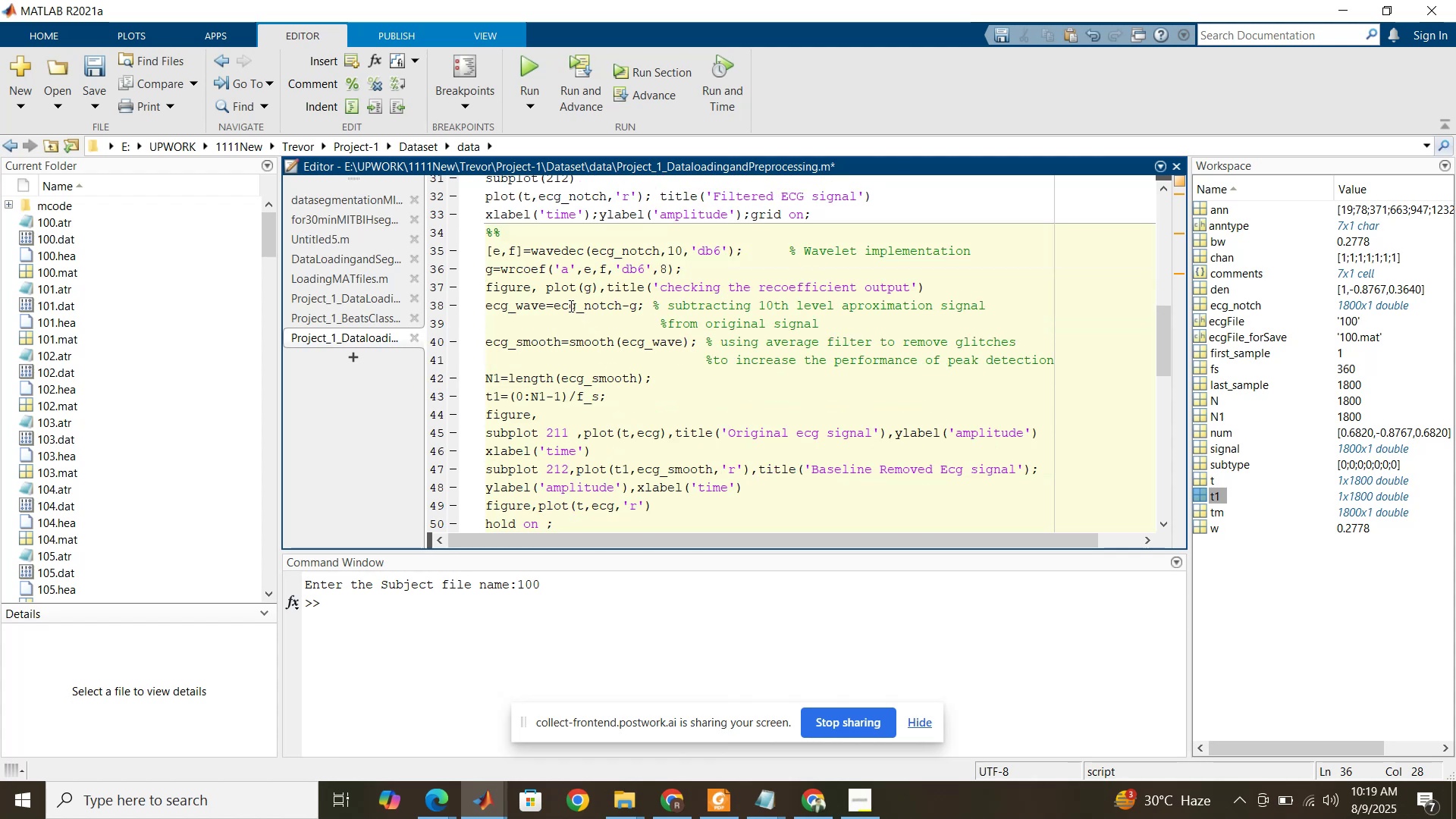 
left_click_drag(start_coordinate=[680, 251], to_coordinate=[670, 245])
 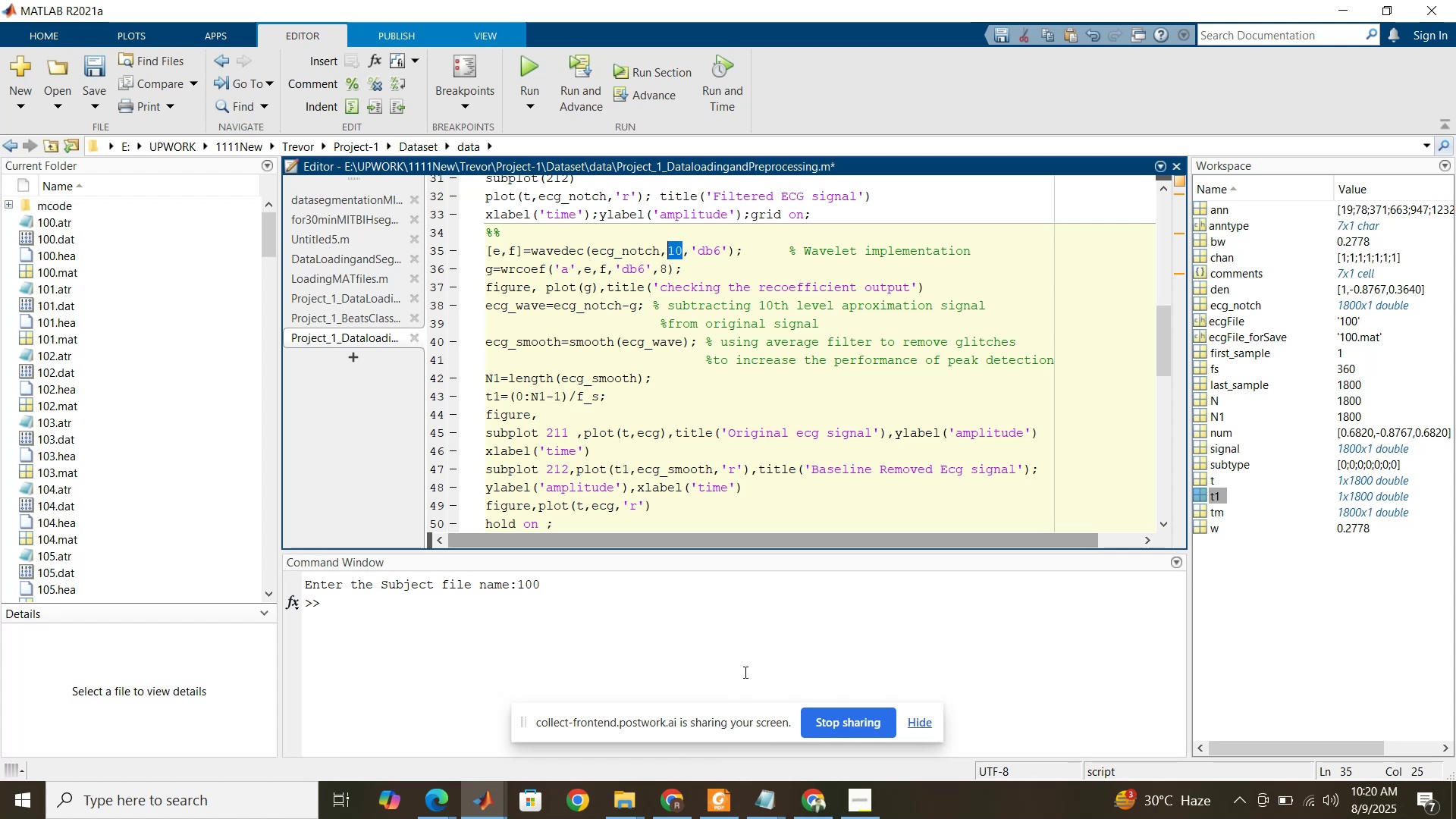 
left_click([719, 809])
 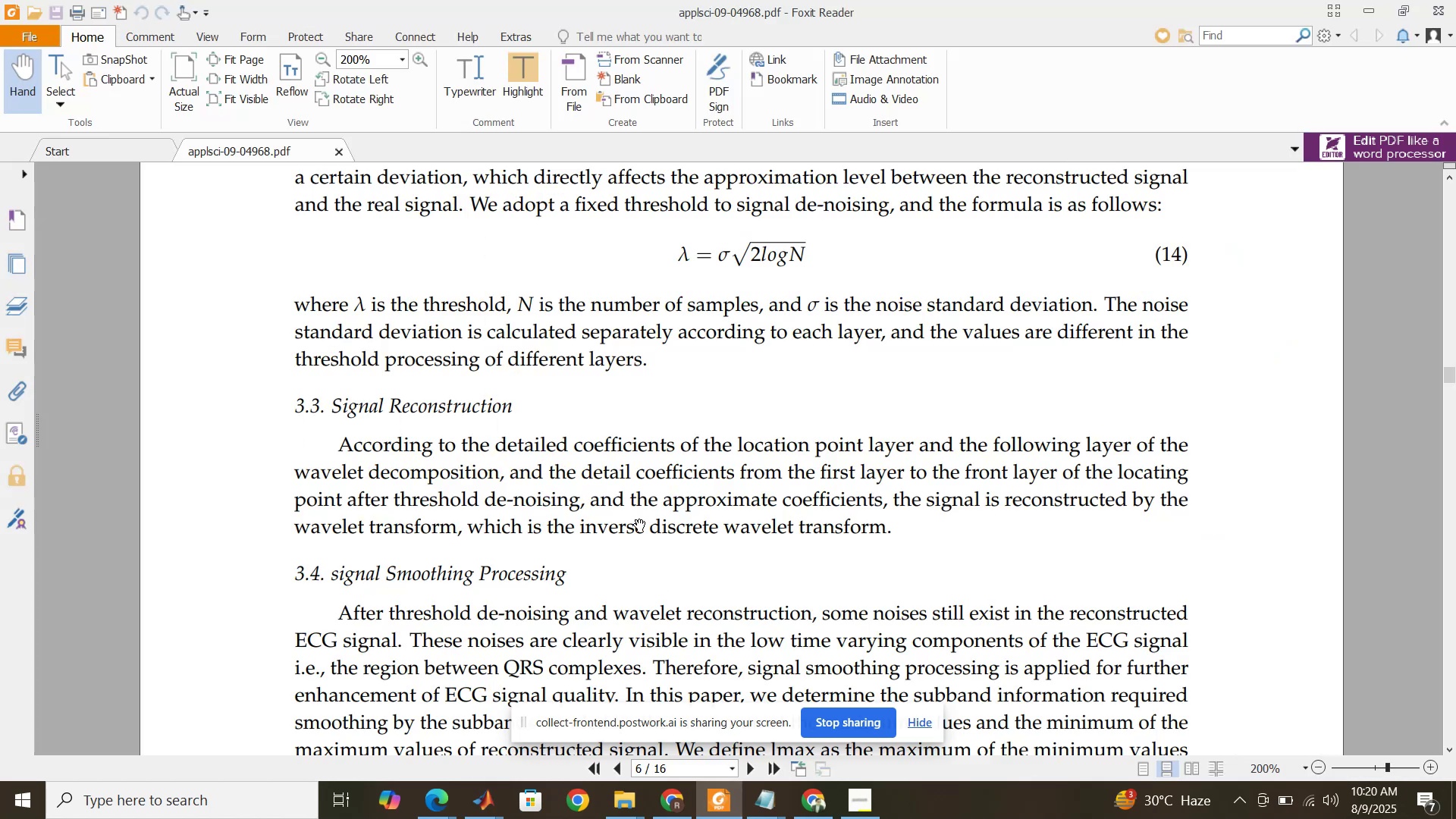 
scroll: coordinate [626, 497], scroll_direction: up, amount: 99.0
 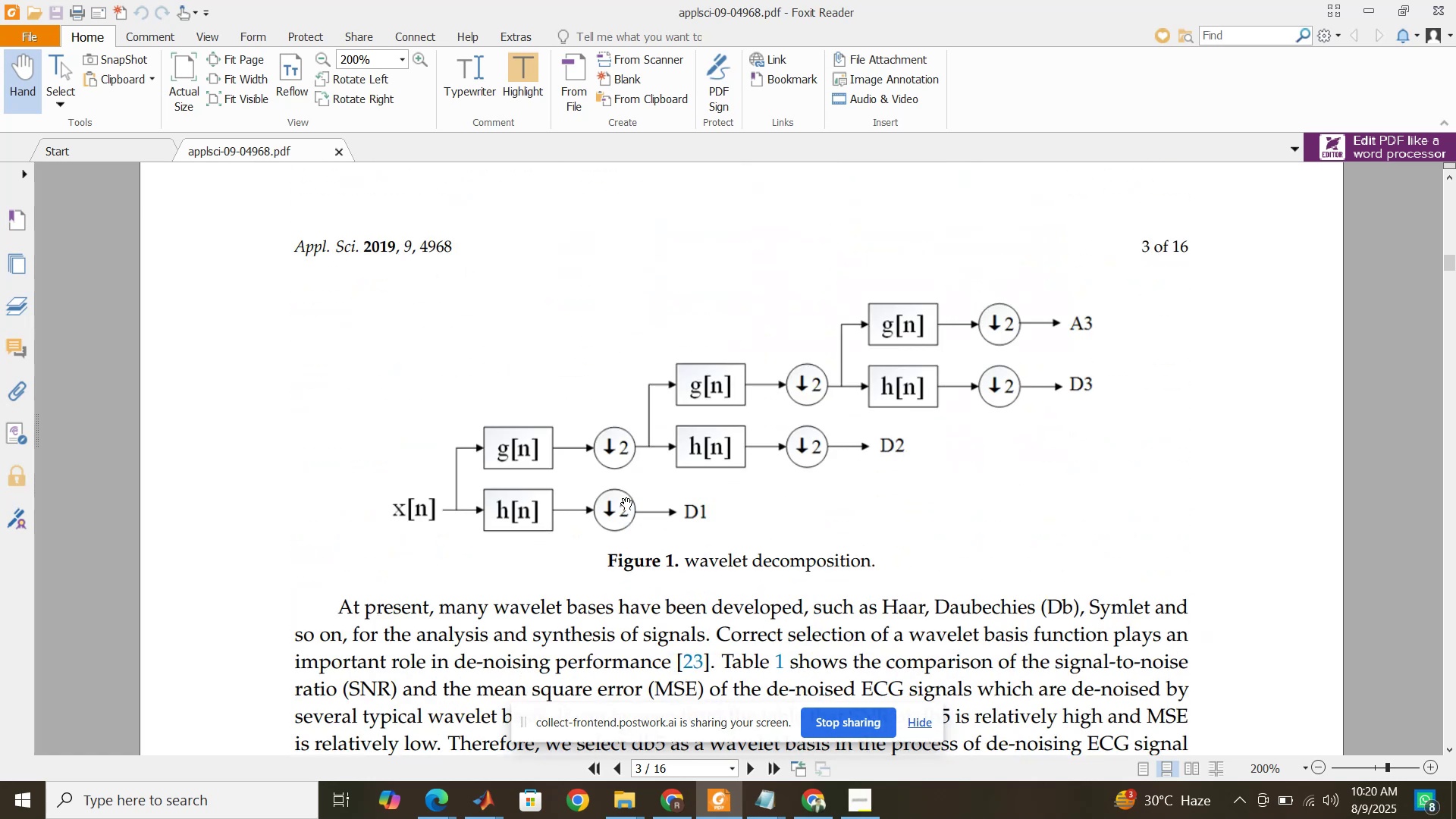 
wait(8.75)
 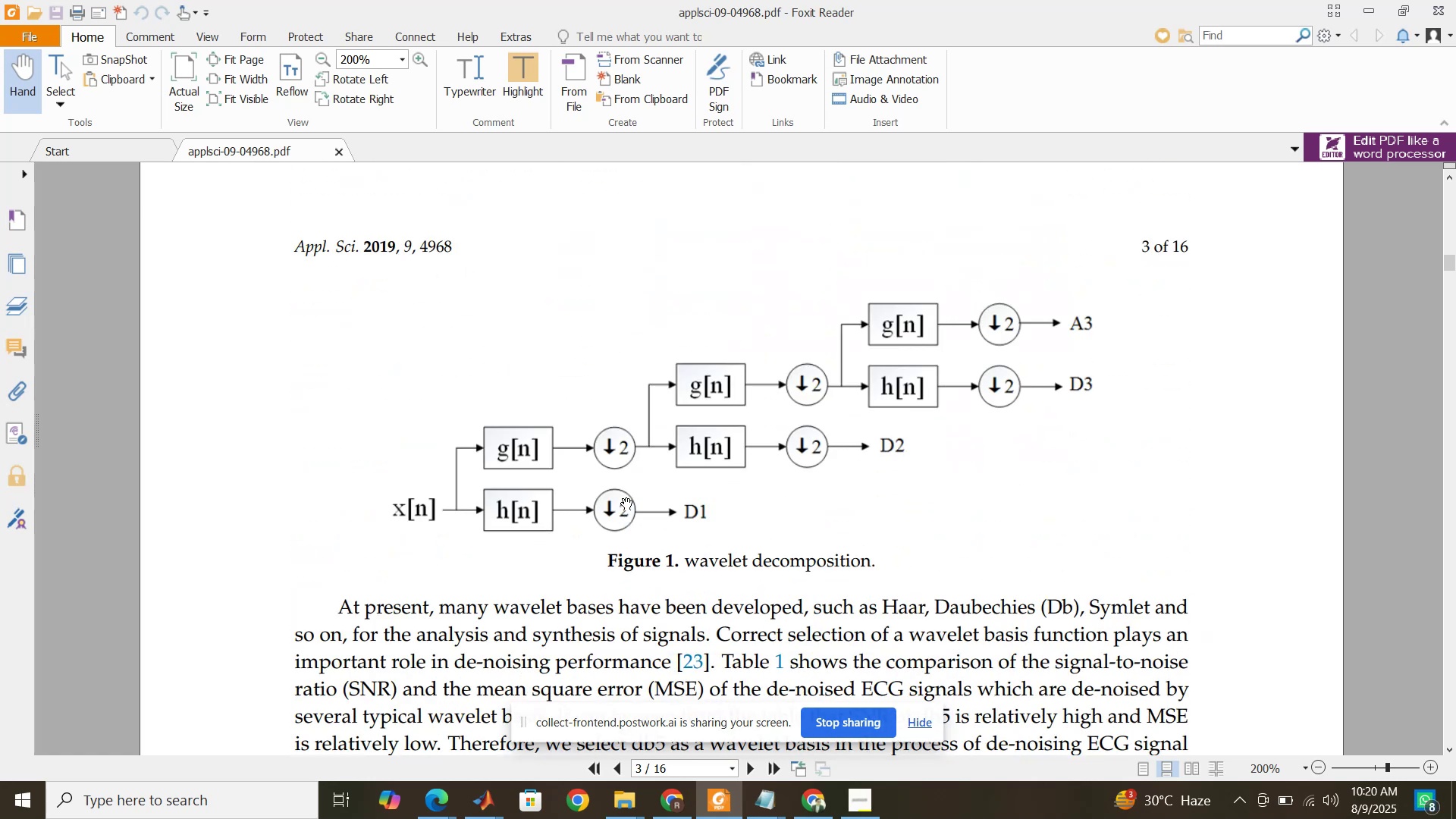 
left_click([1410, 582])
 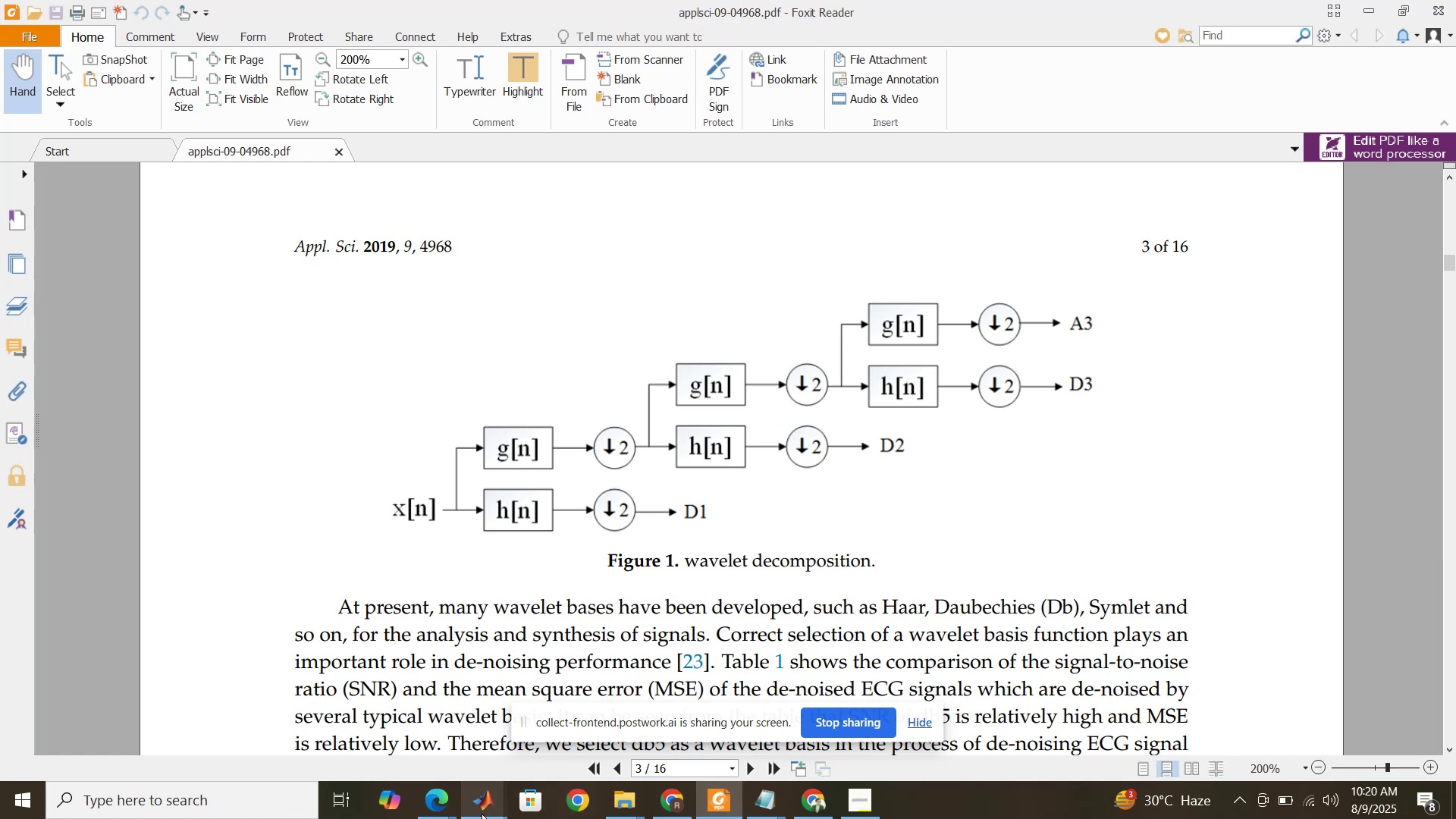 
left_click([482, 814])
 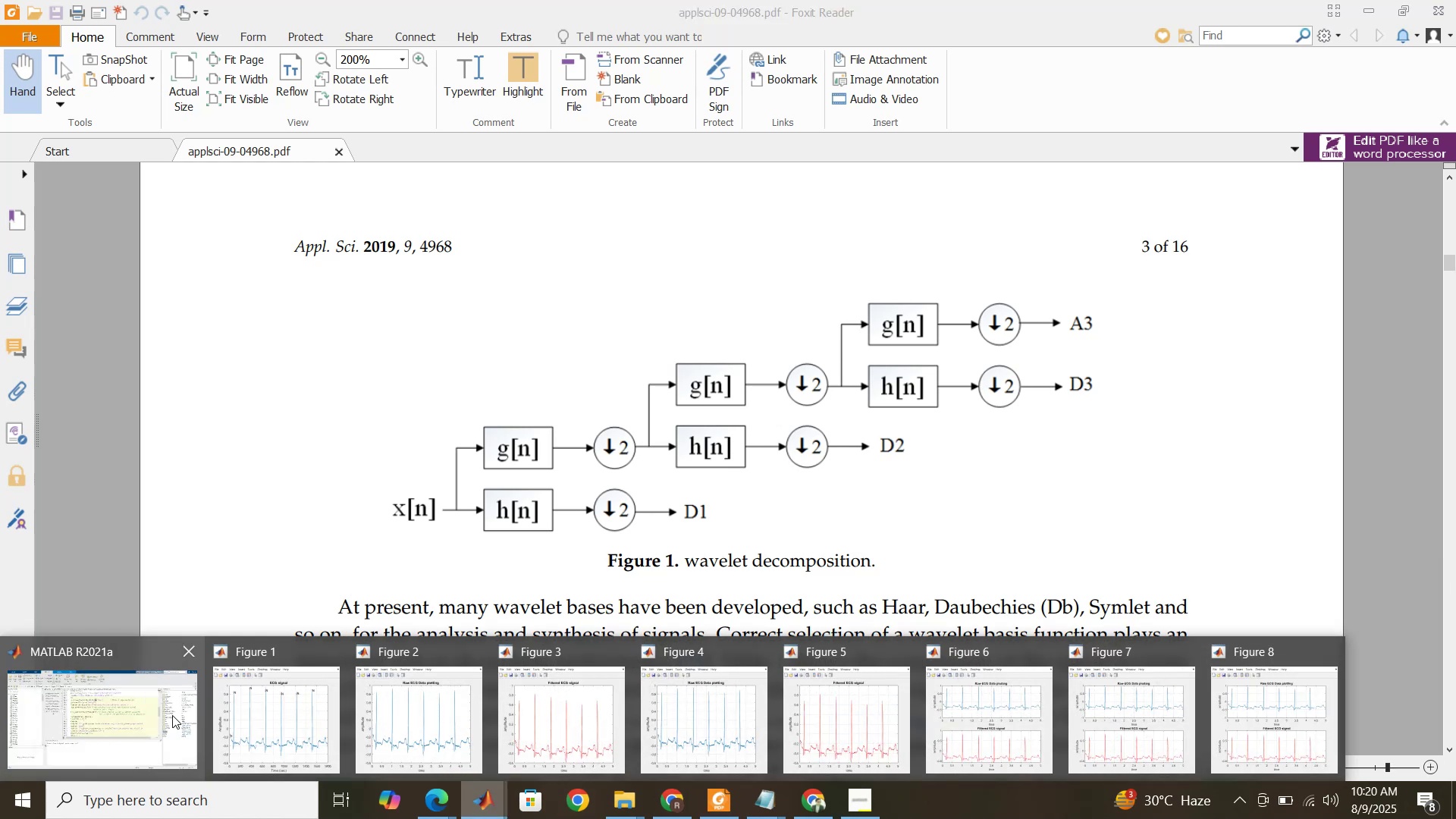 
left_click([172, 715])
 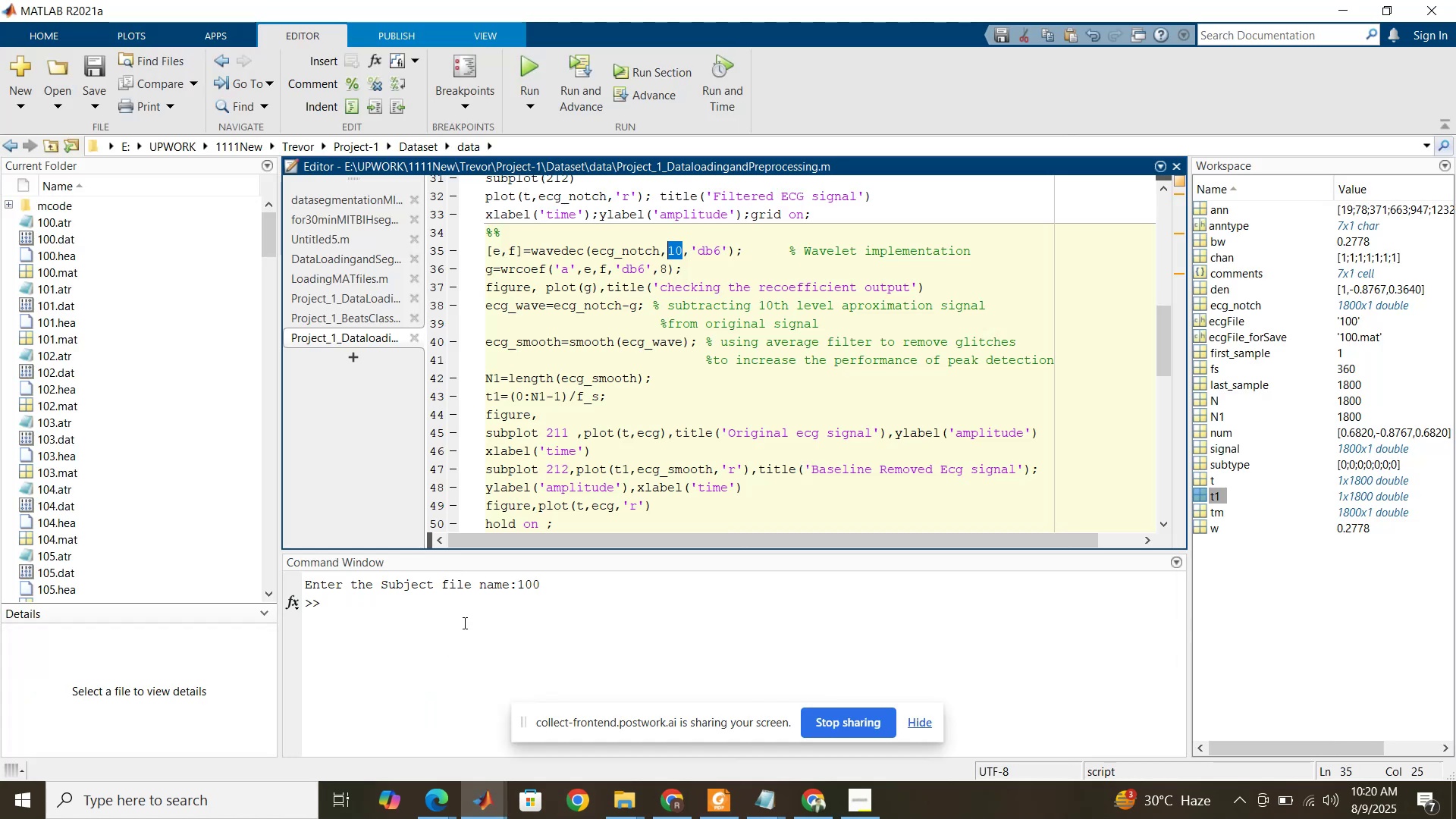 
left_click([463, 622])
 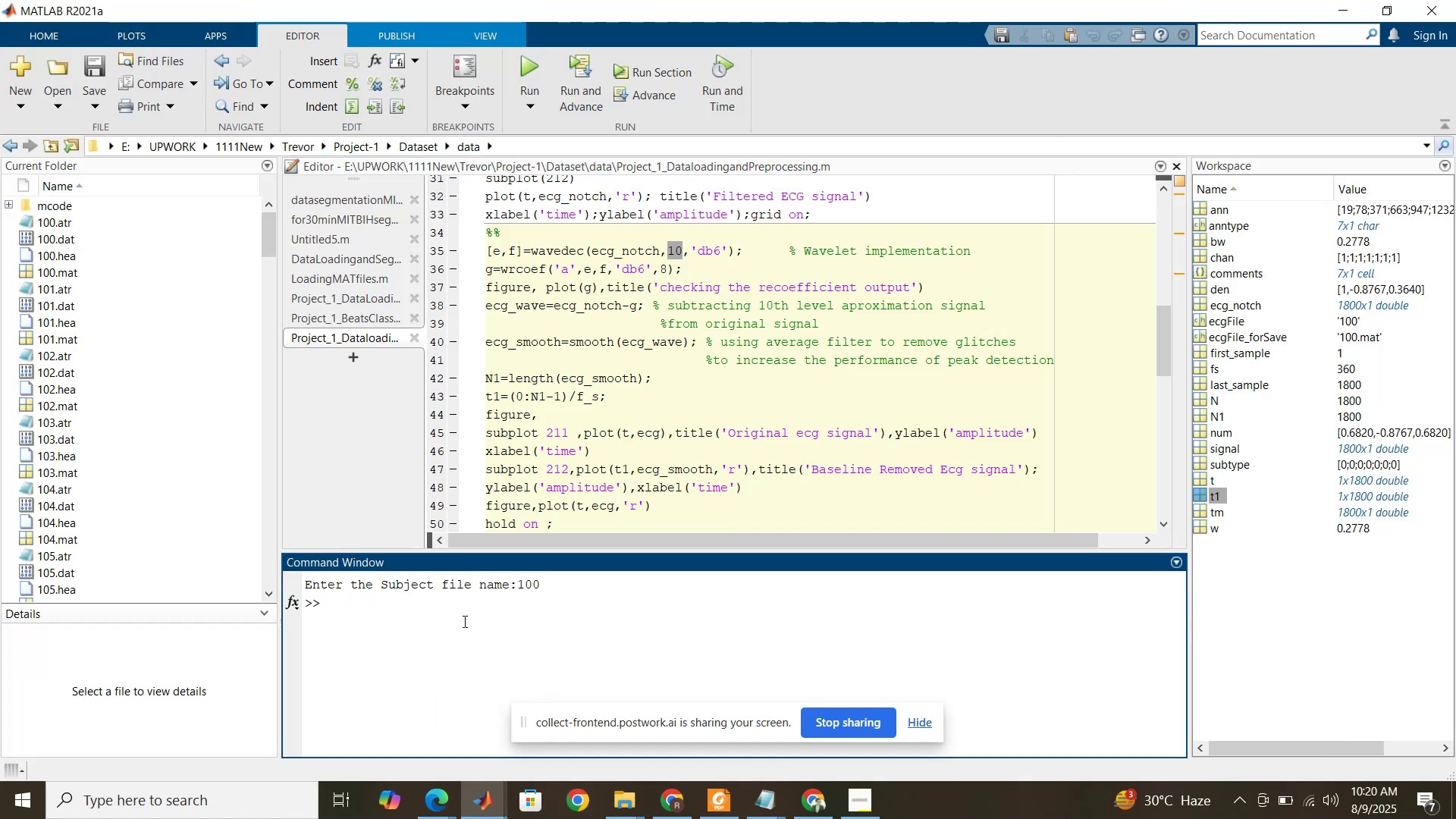 
type(close all)
 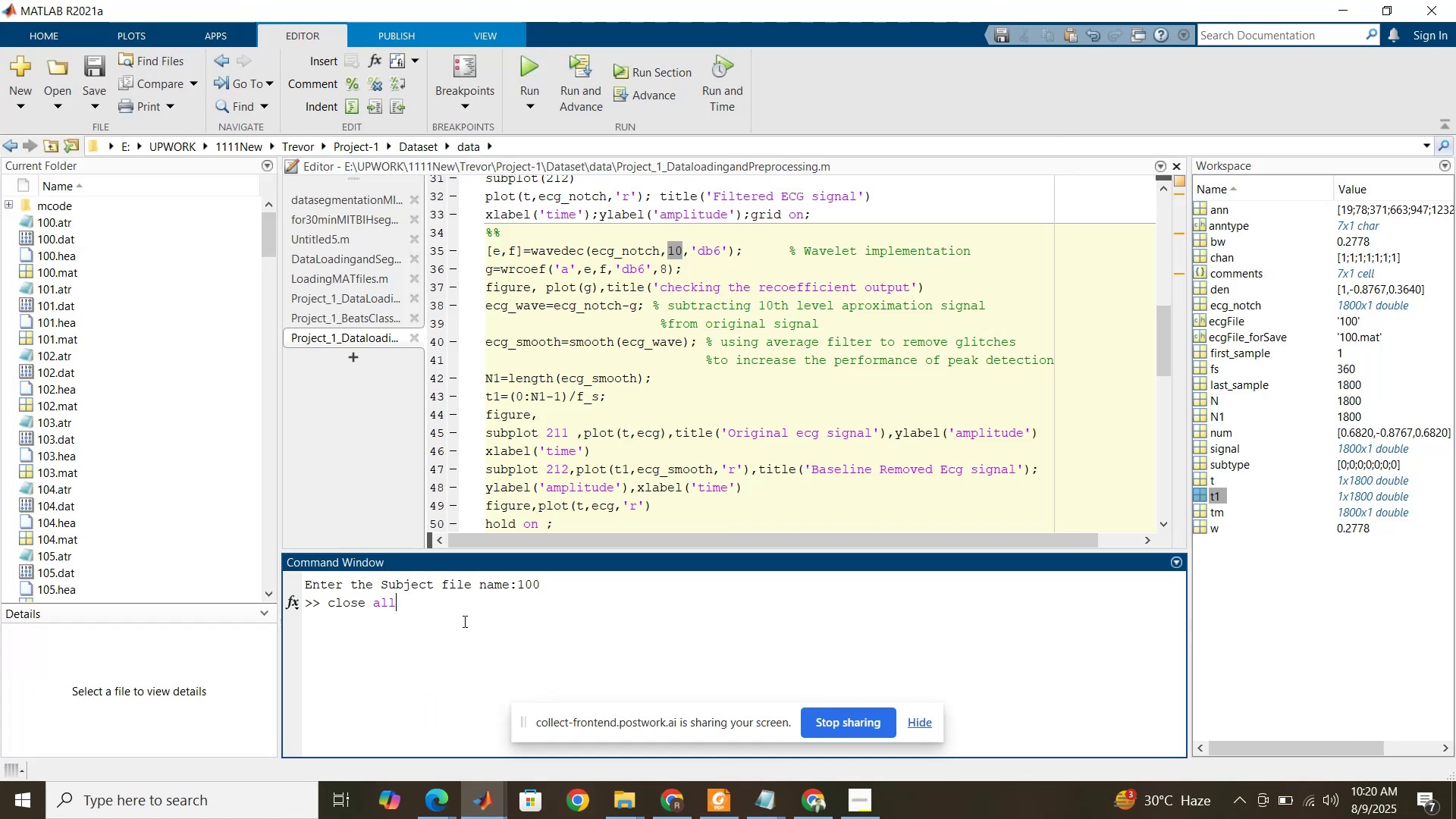 
key(Enter)
 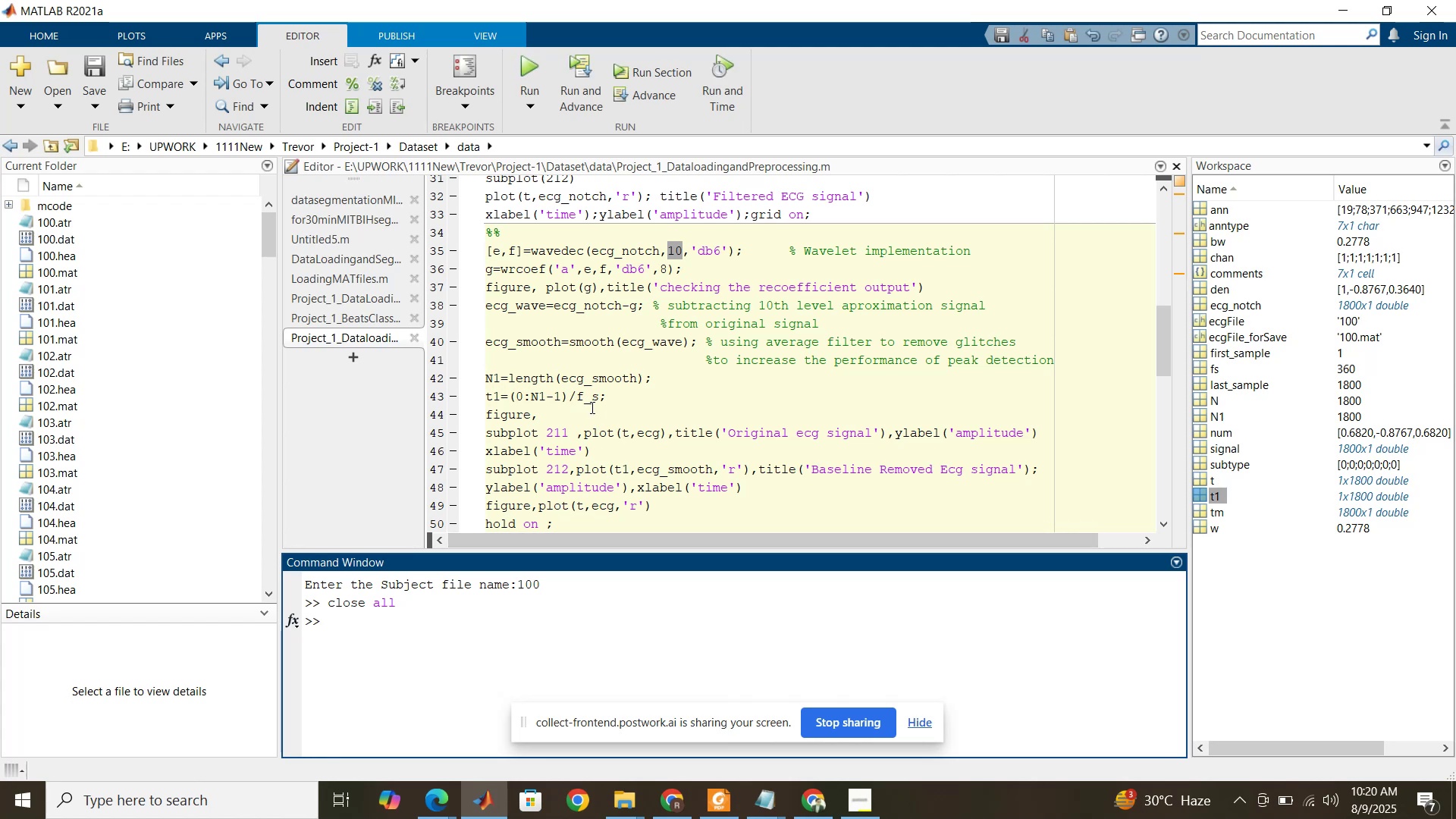 
scroll: coordinate [610, 368], scroll_direction: down, amount: 1.0
 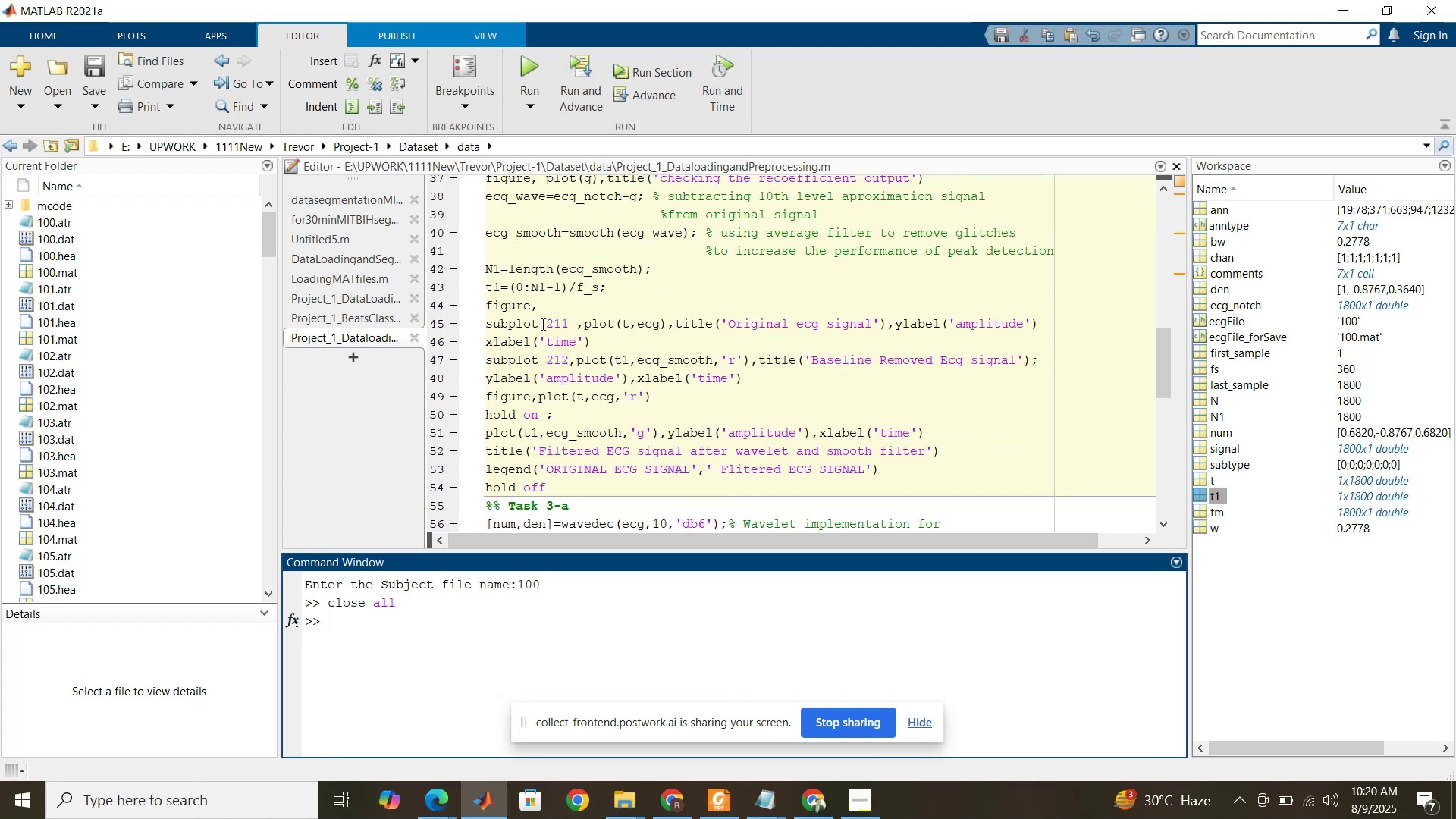 
left_click([546, 324])
 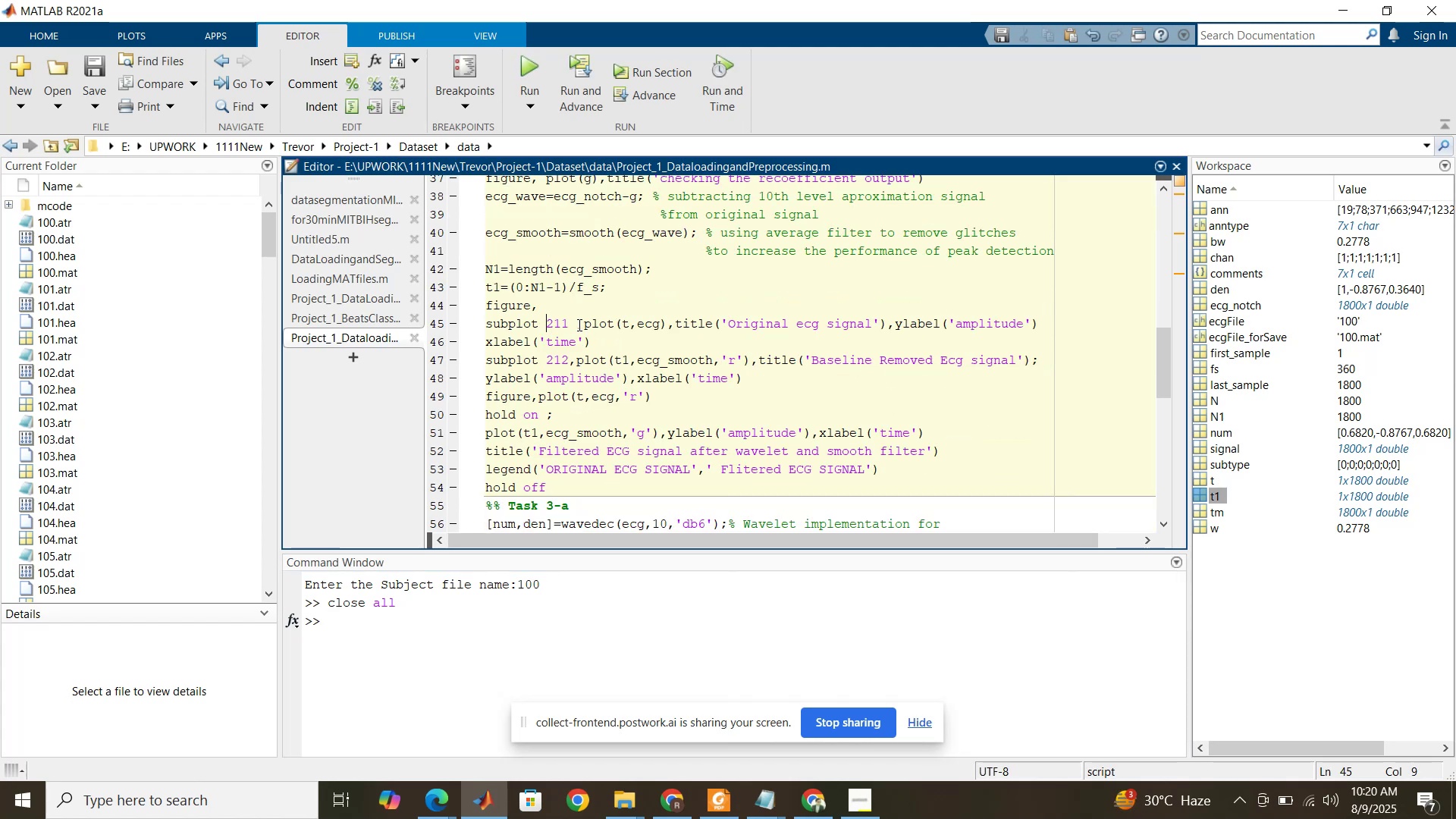 
left_click_drag(start_coordinate=[582, 325], to_coordinate=[572, 322])
 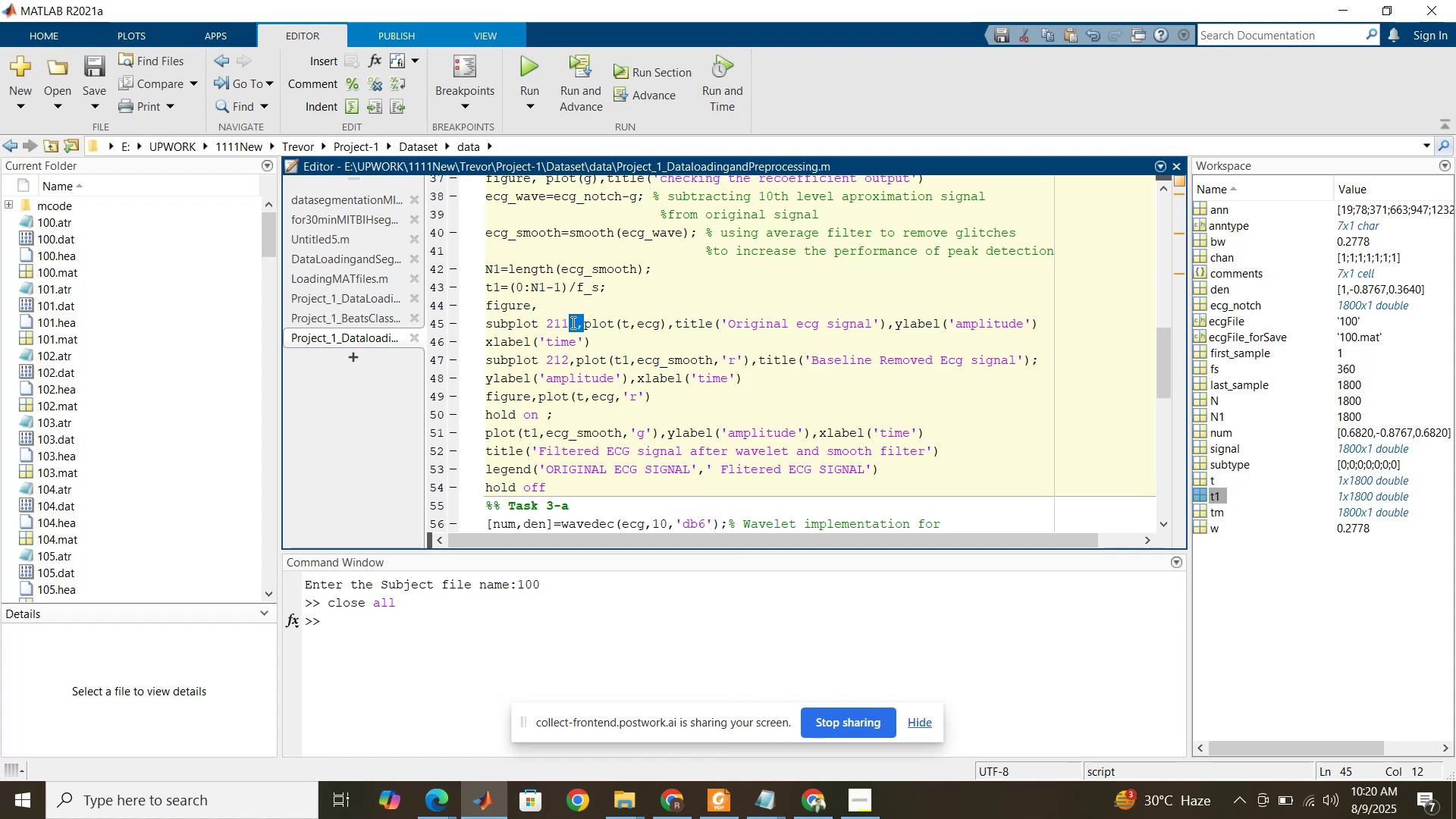 
key(Semicolon)
 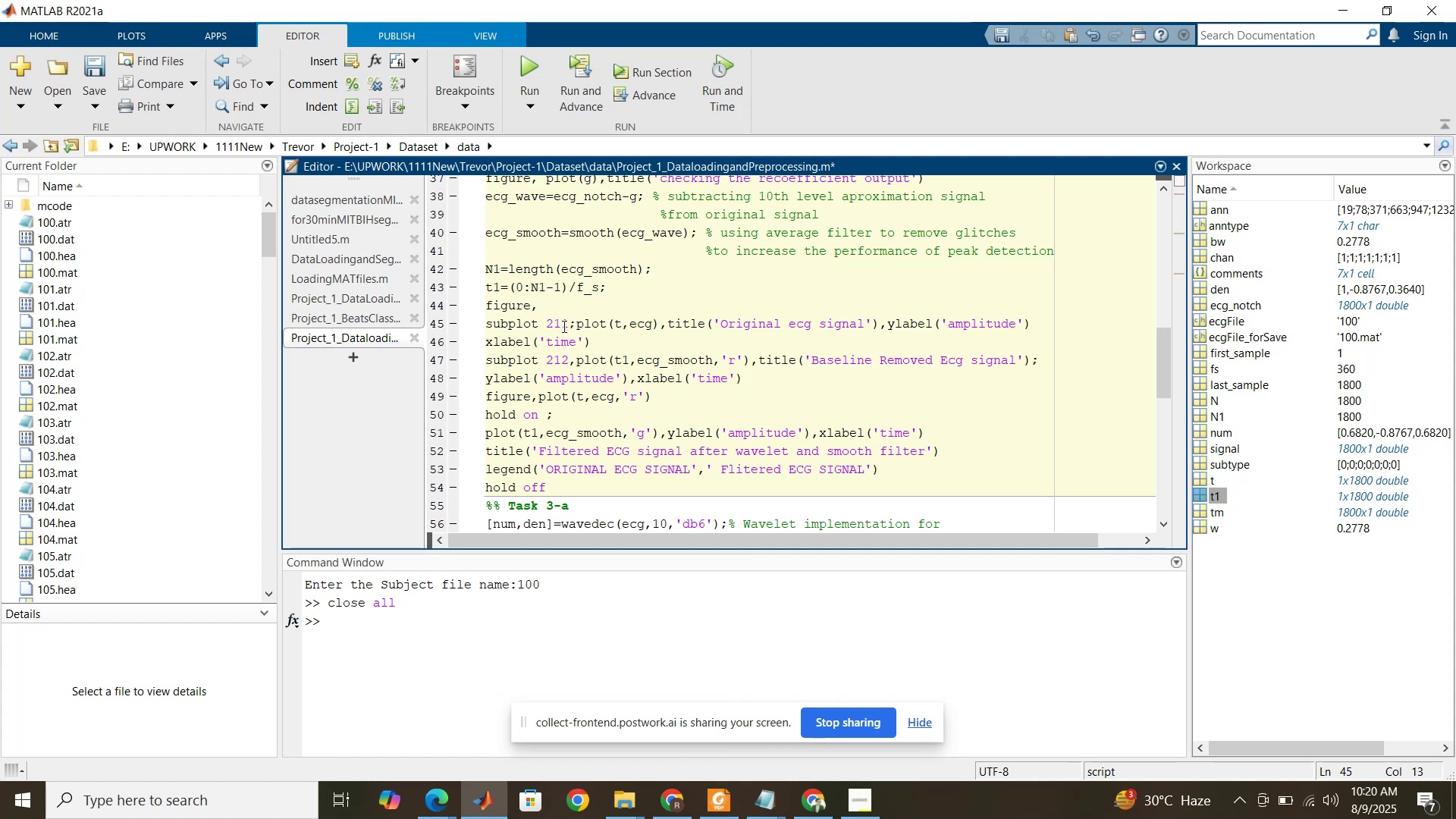 
left_click([566, 325])
 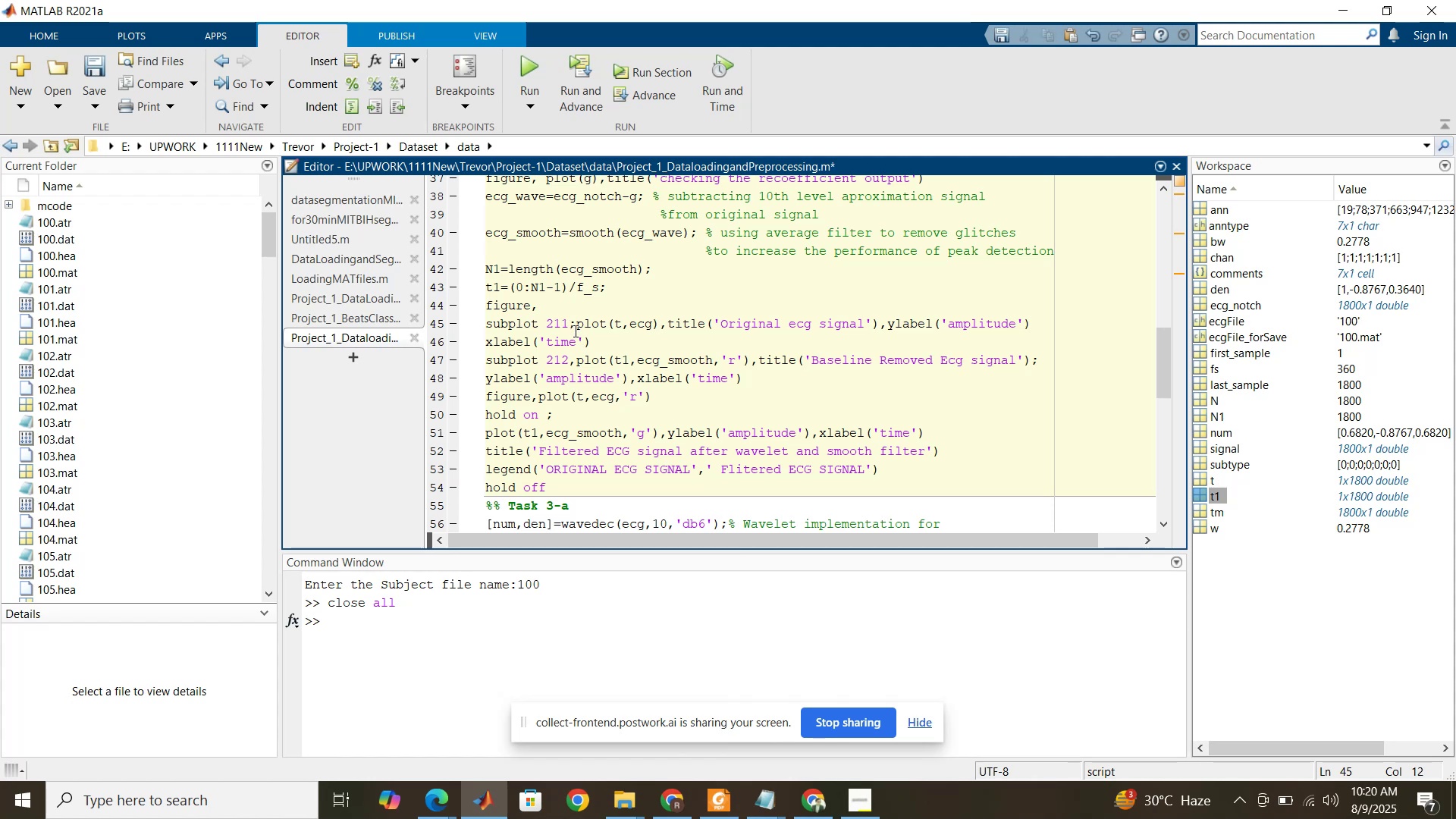 
key(Shift+0)
 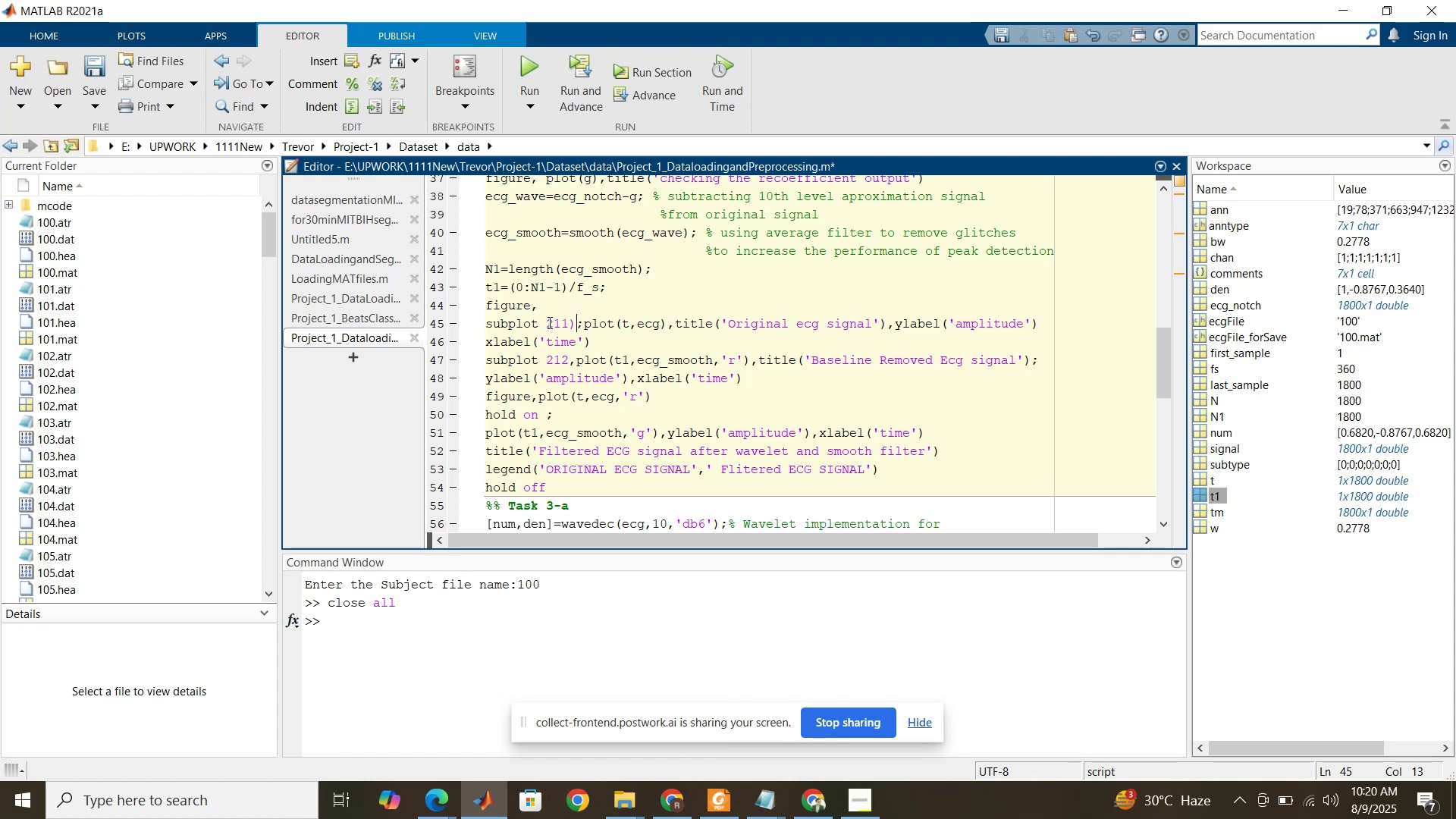 
left_click([548, 322])
 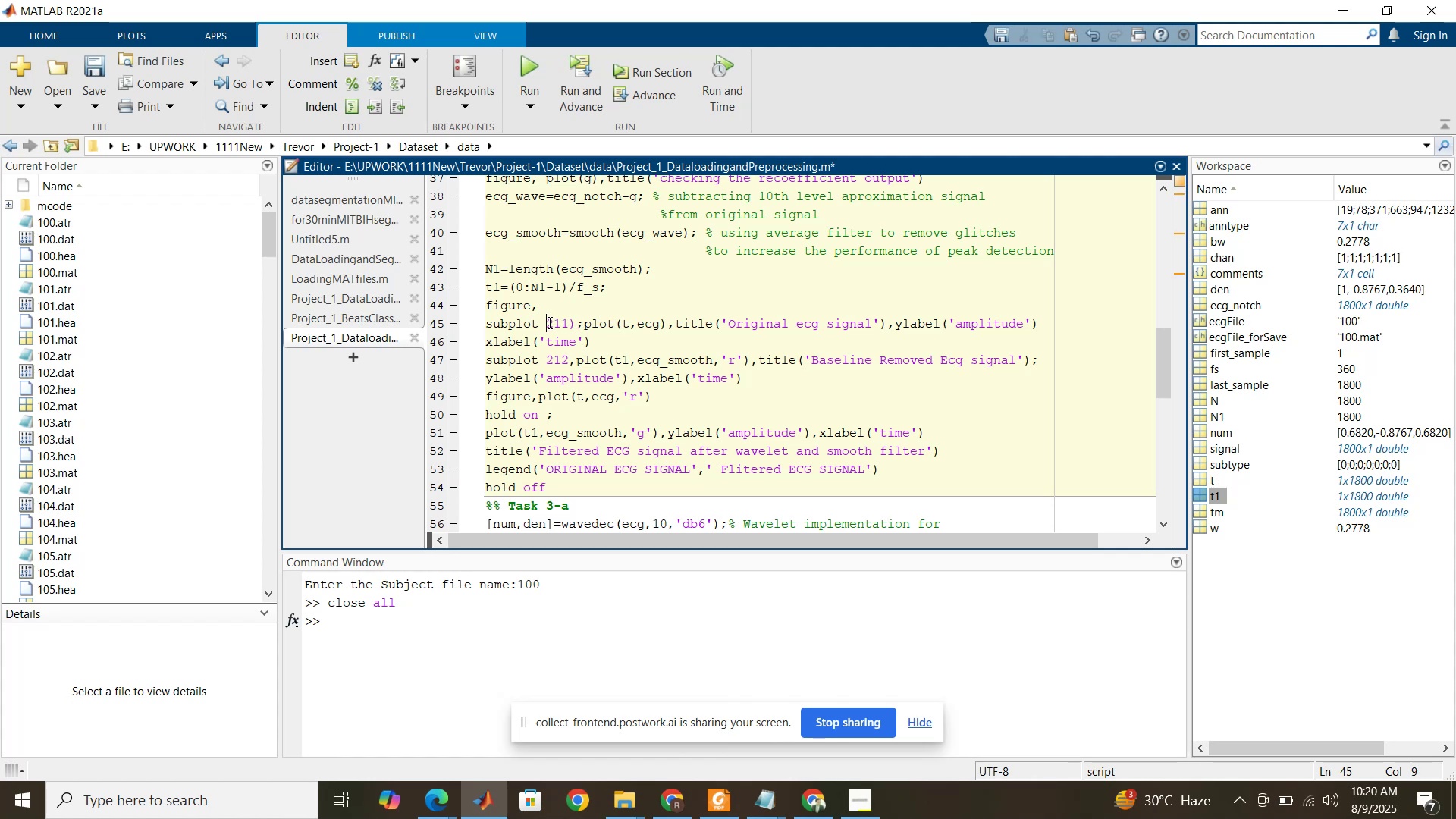 
key(Shift+9)
 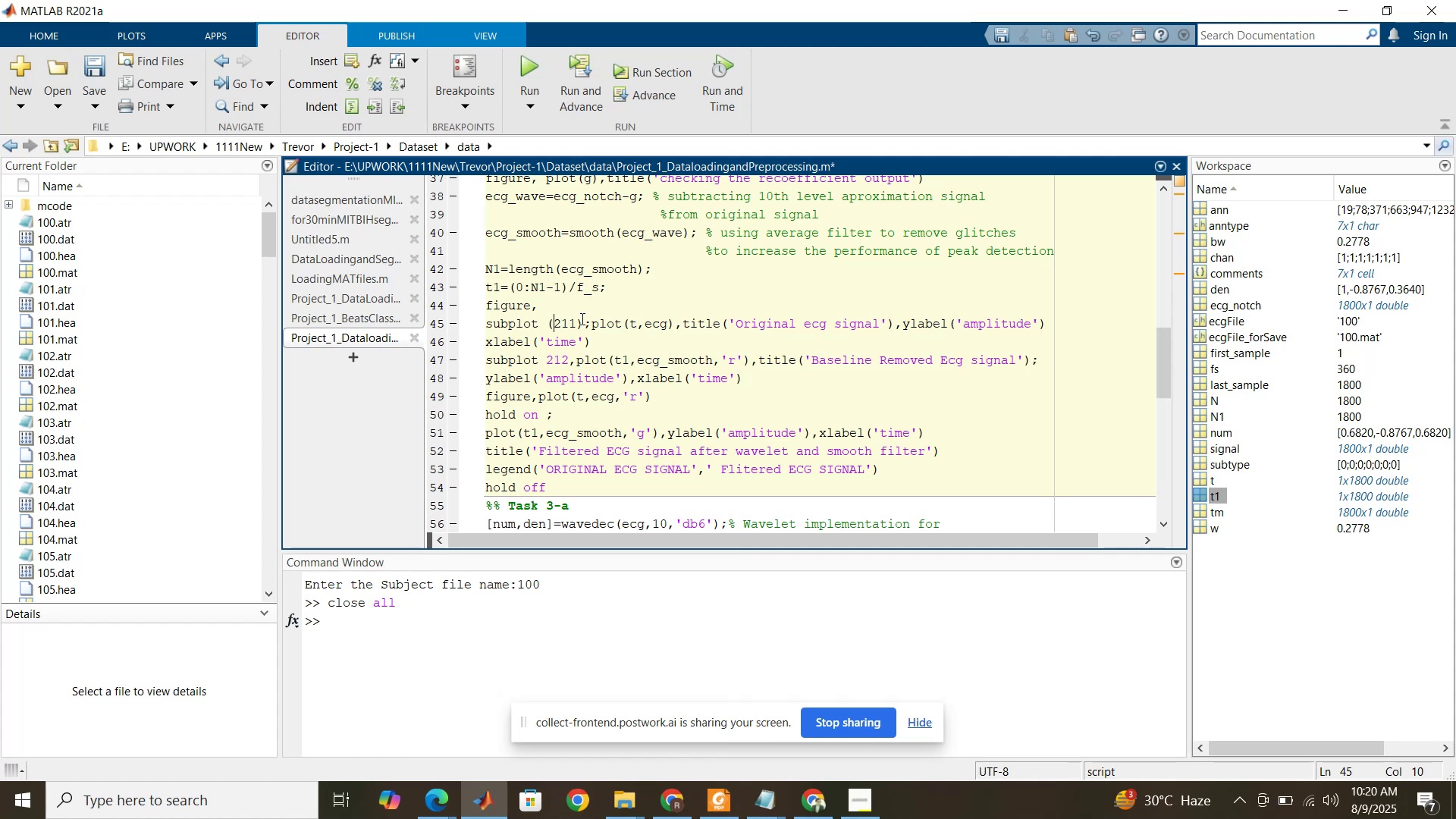 
left_click([552, 306])
 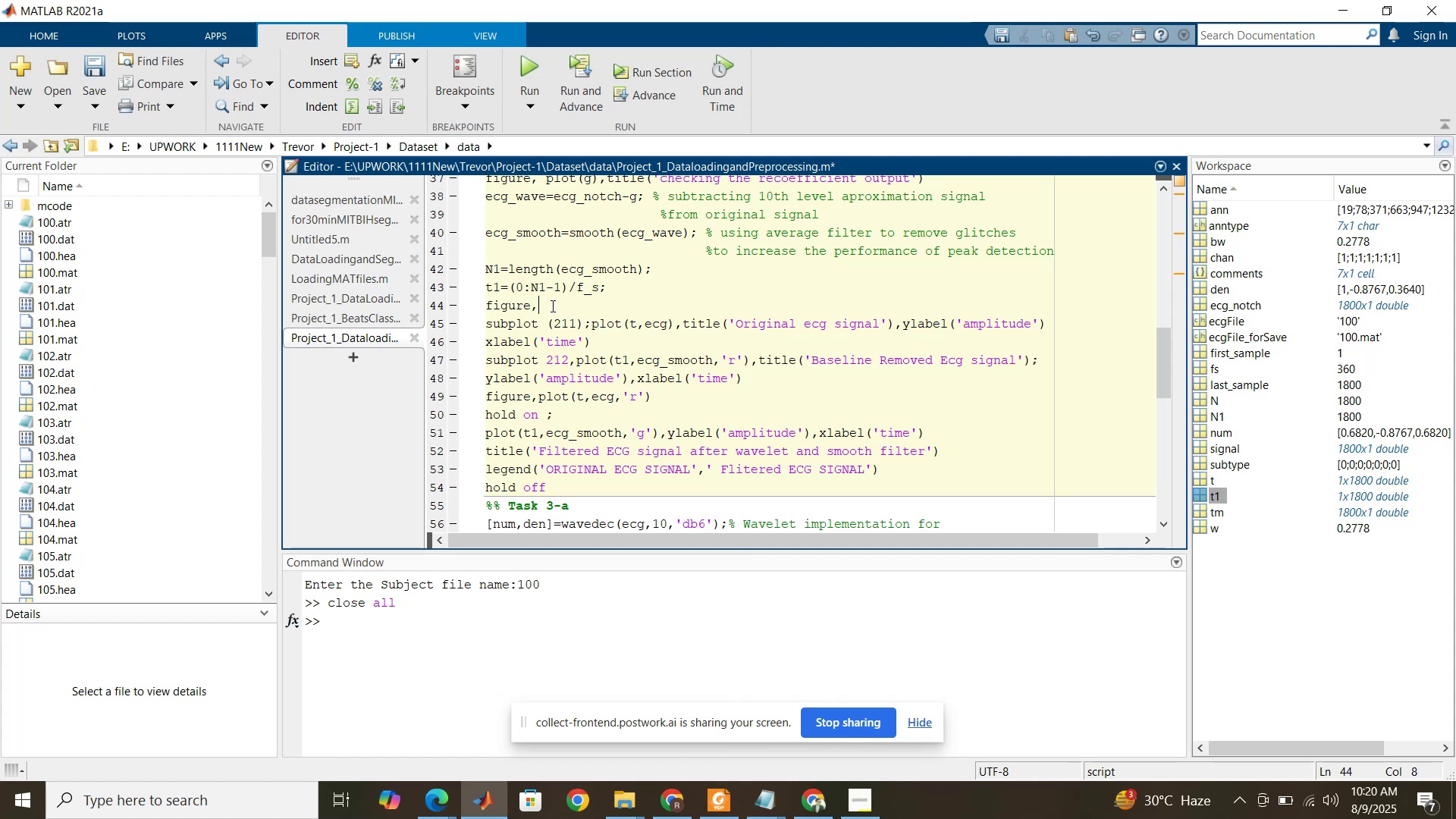 
key(Backspace)
 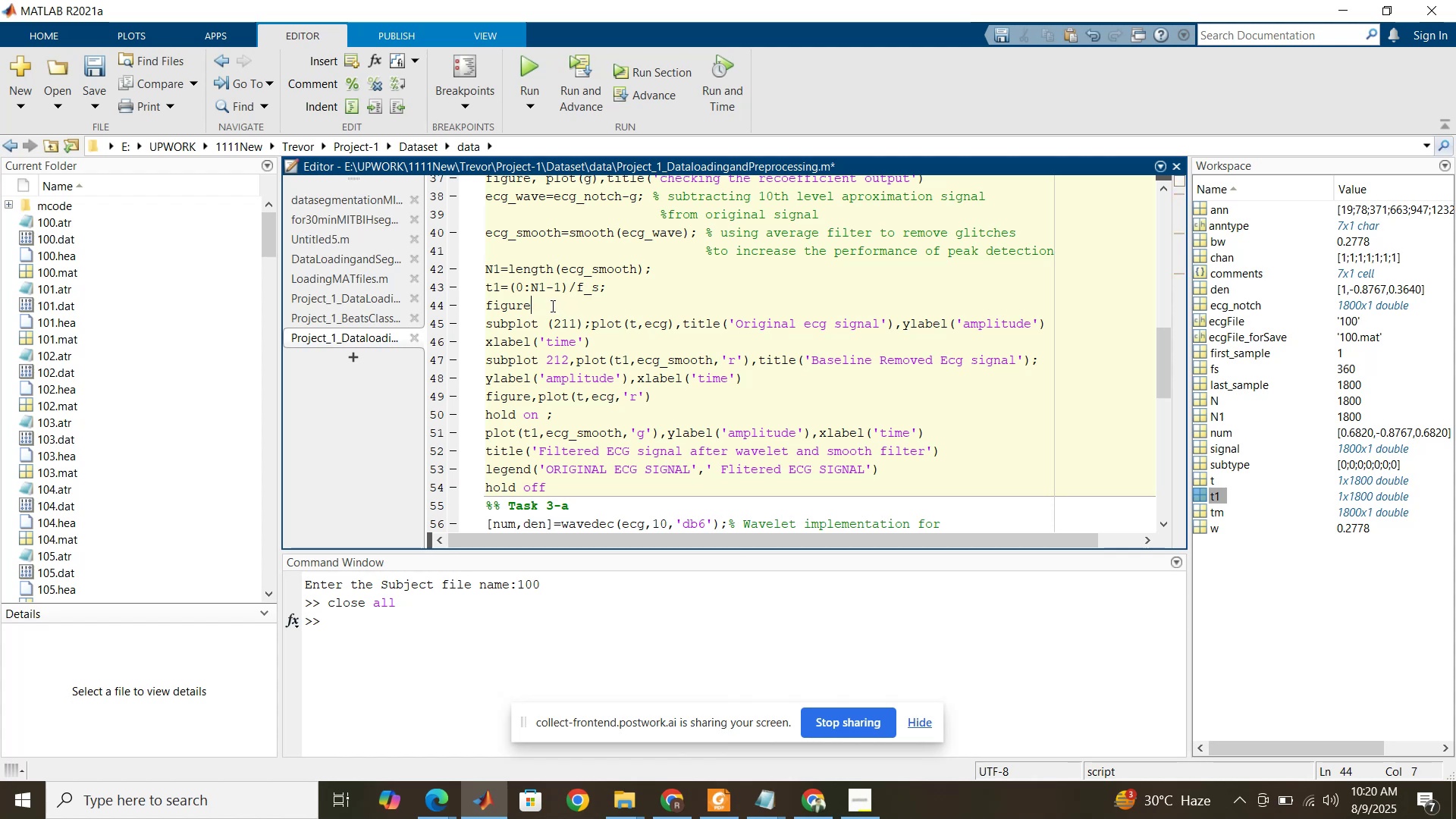 
key(Semicolon)
 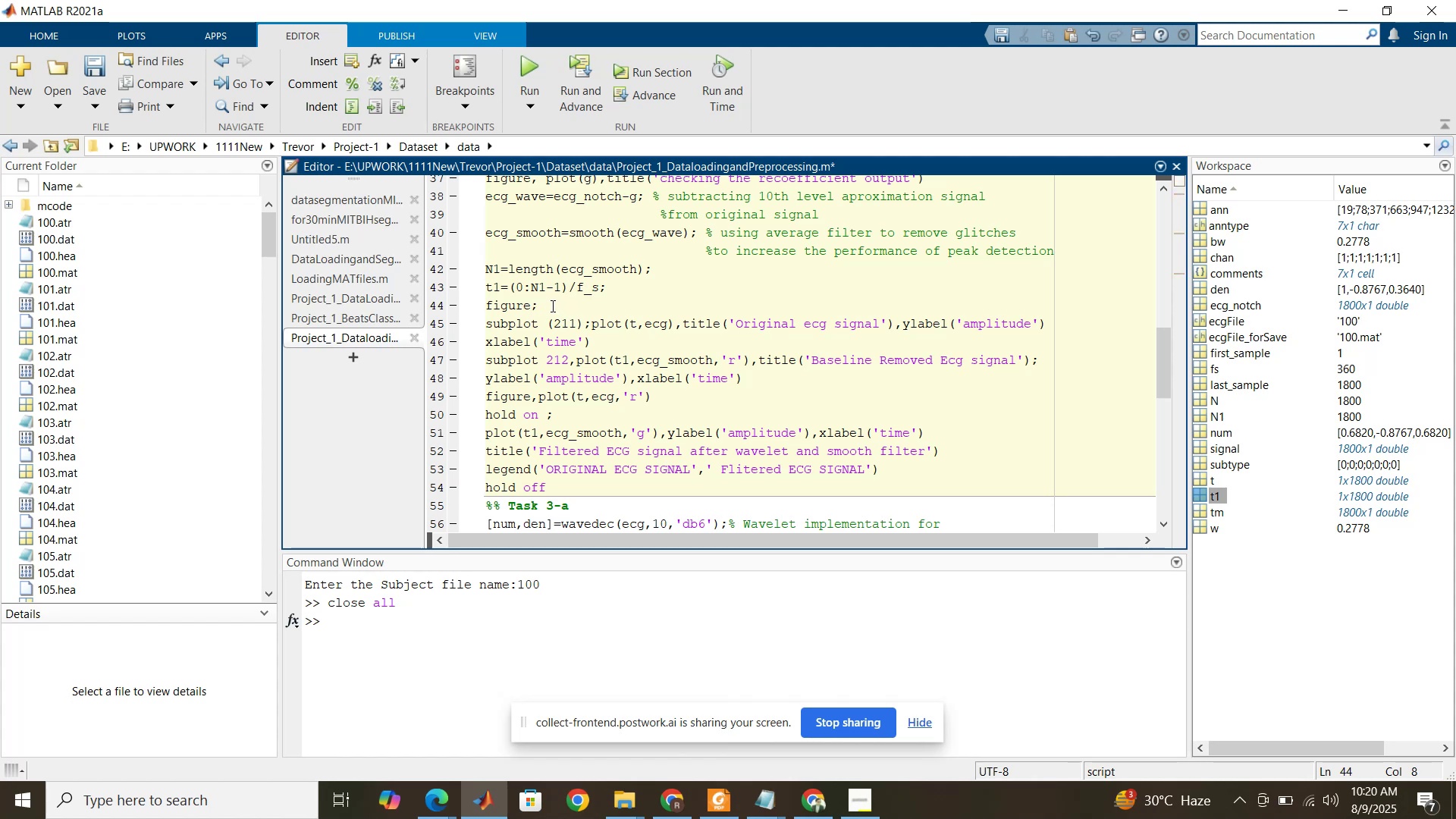 
key(Delete)
 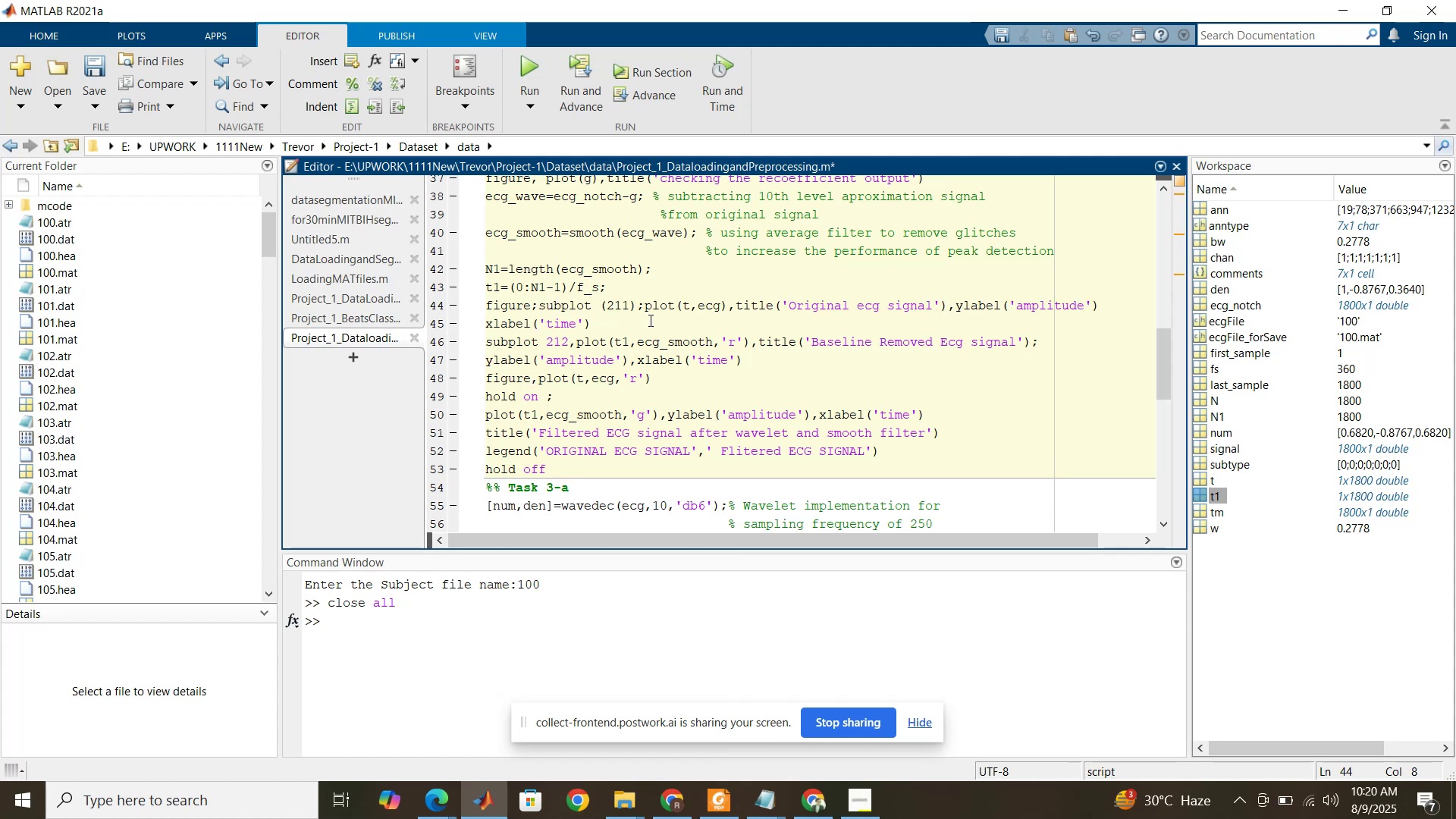 
left_click([648, 311])
 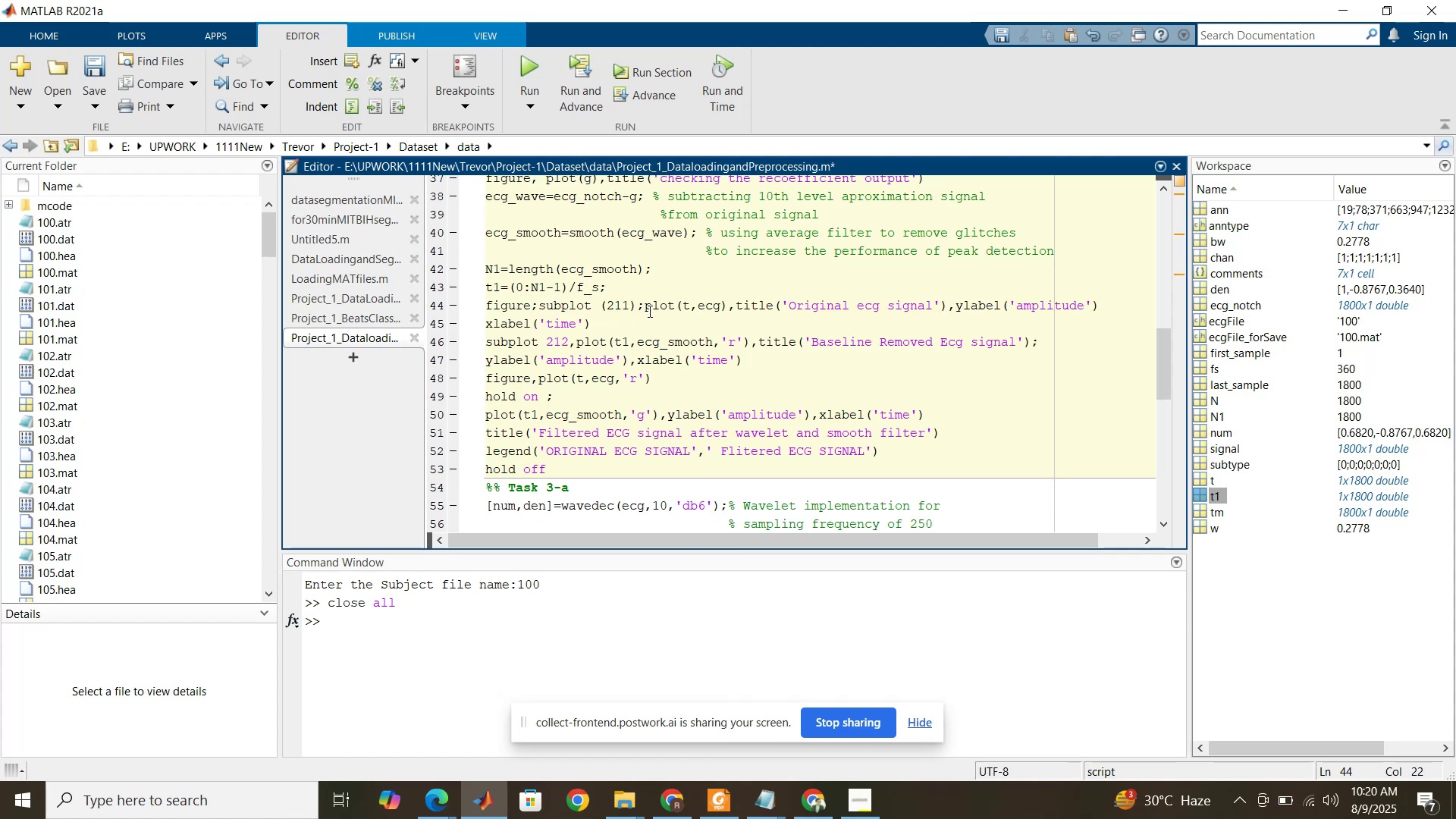 
key(Enter)
 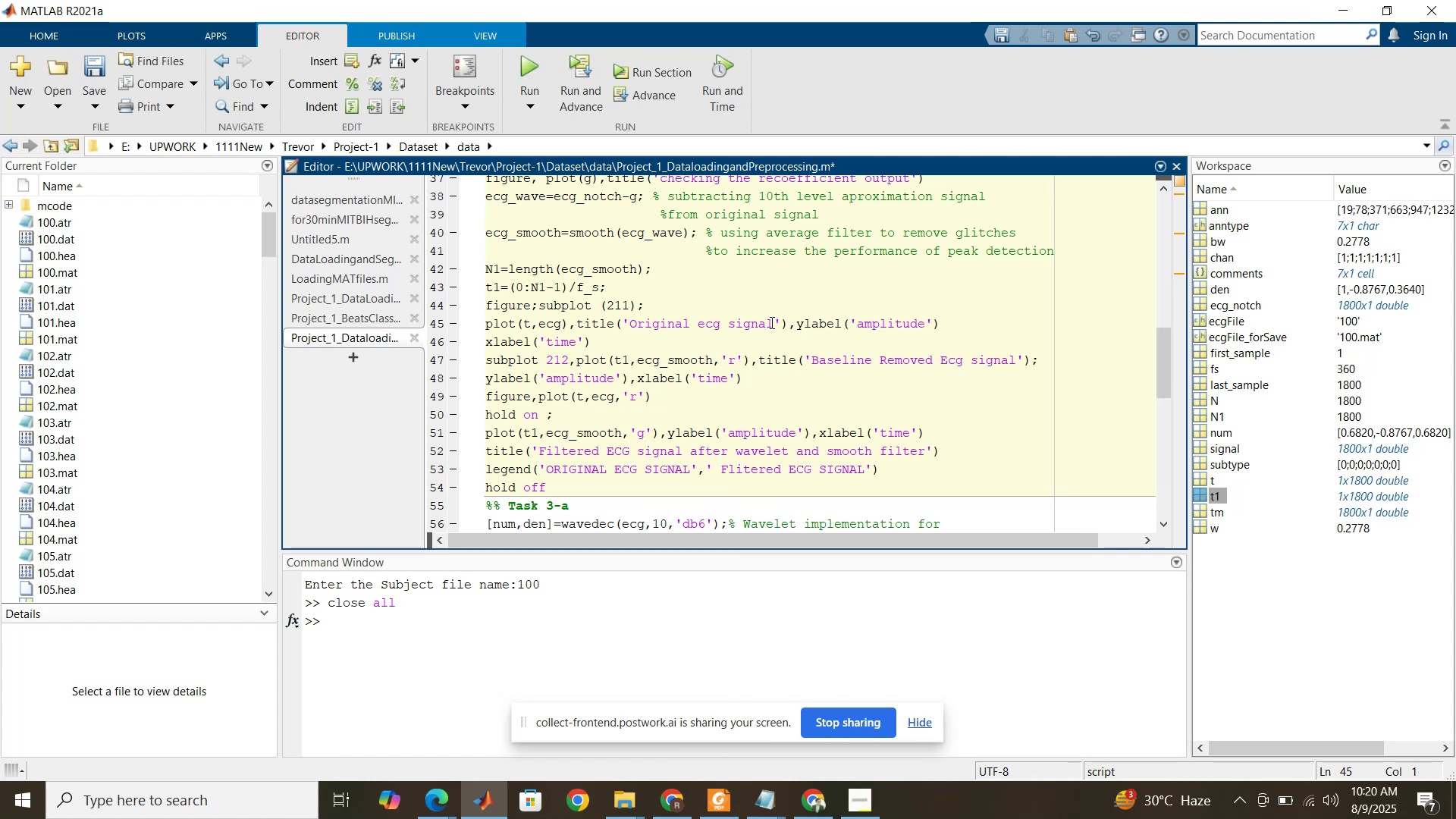 
left_click([788, 323])
 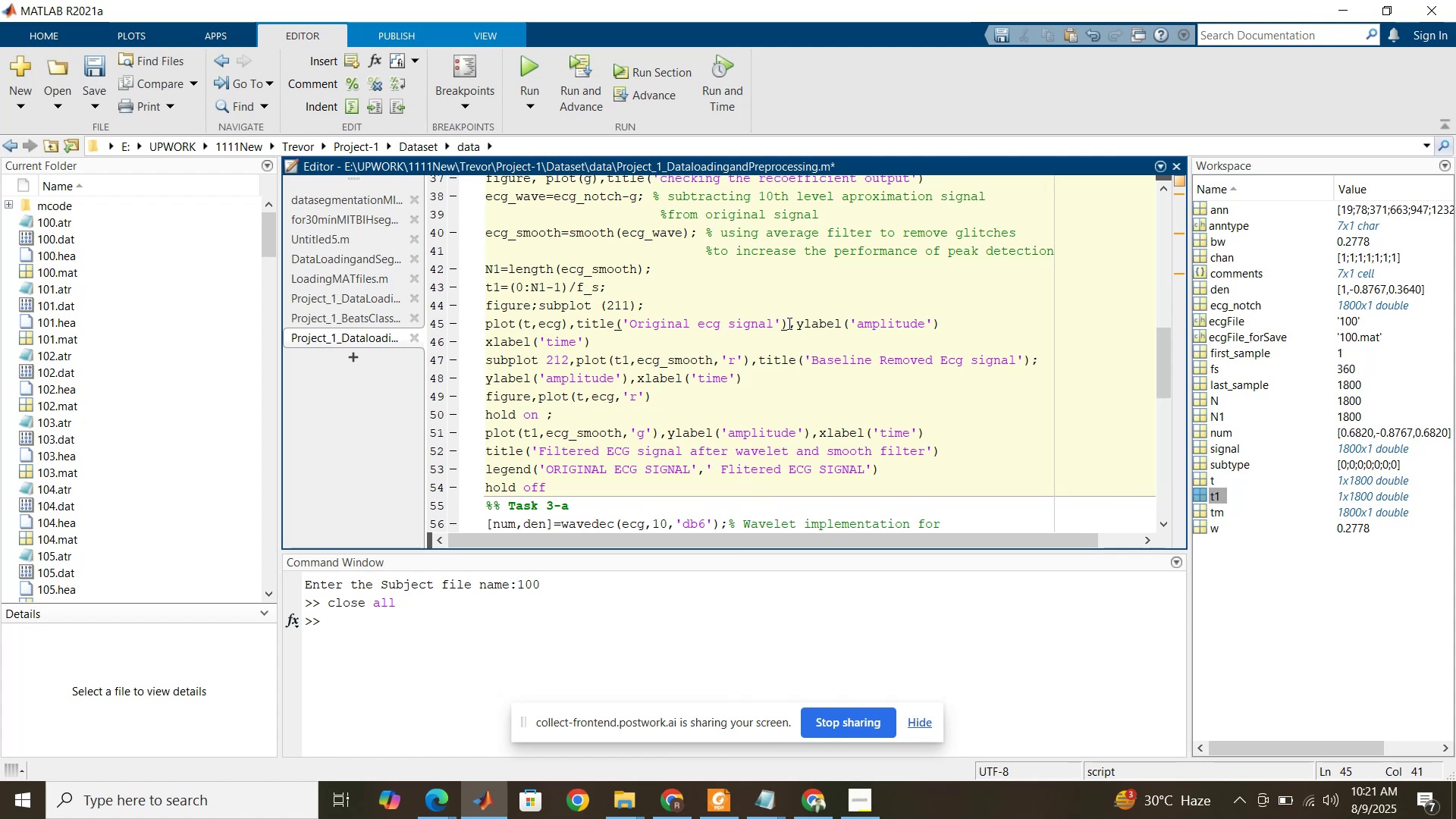 
key(Enter)
 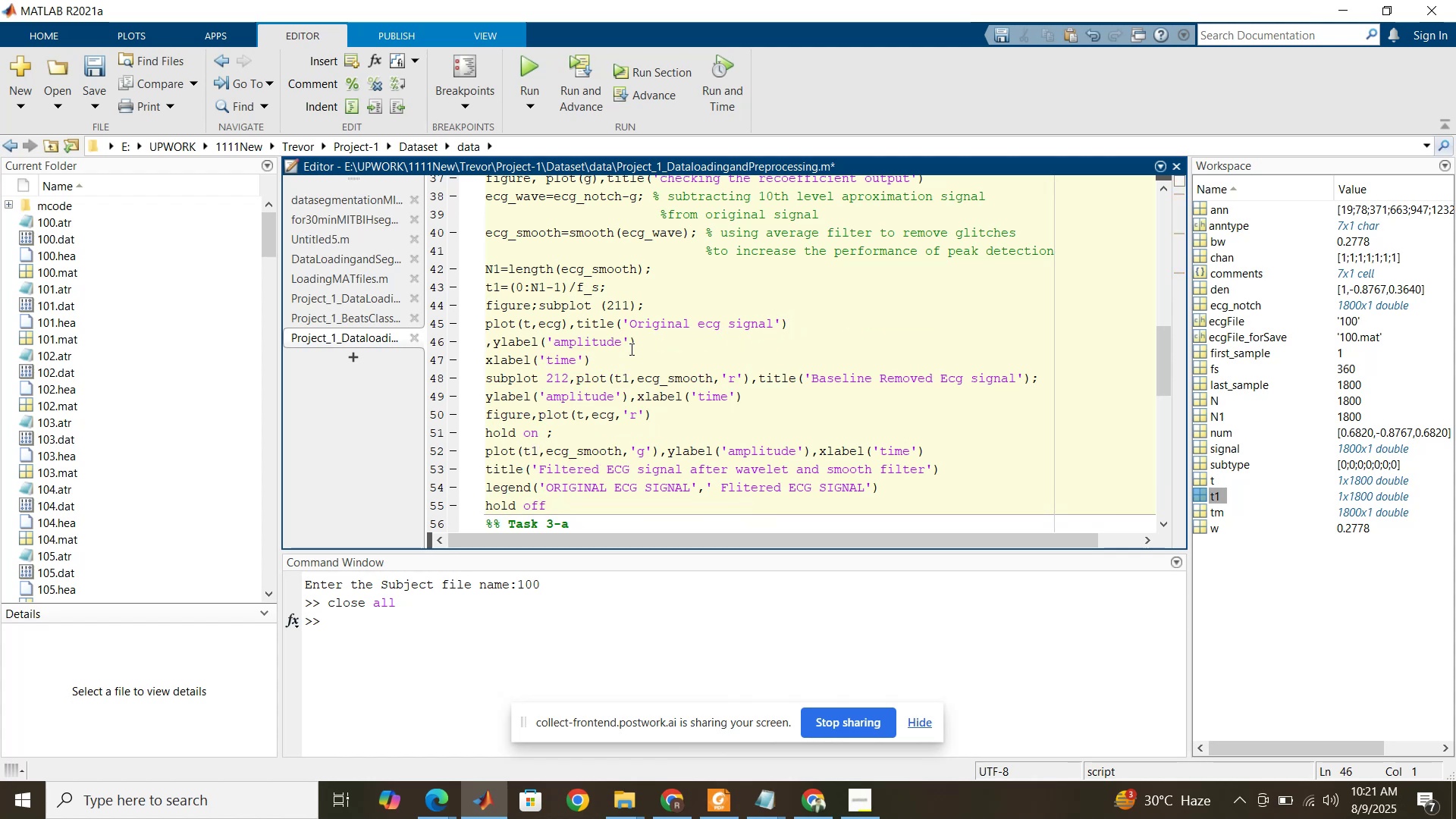 
key(Delete)
 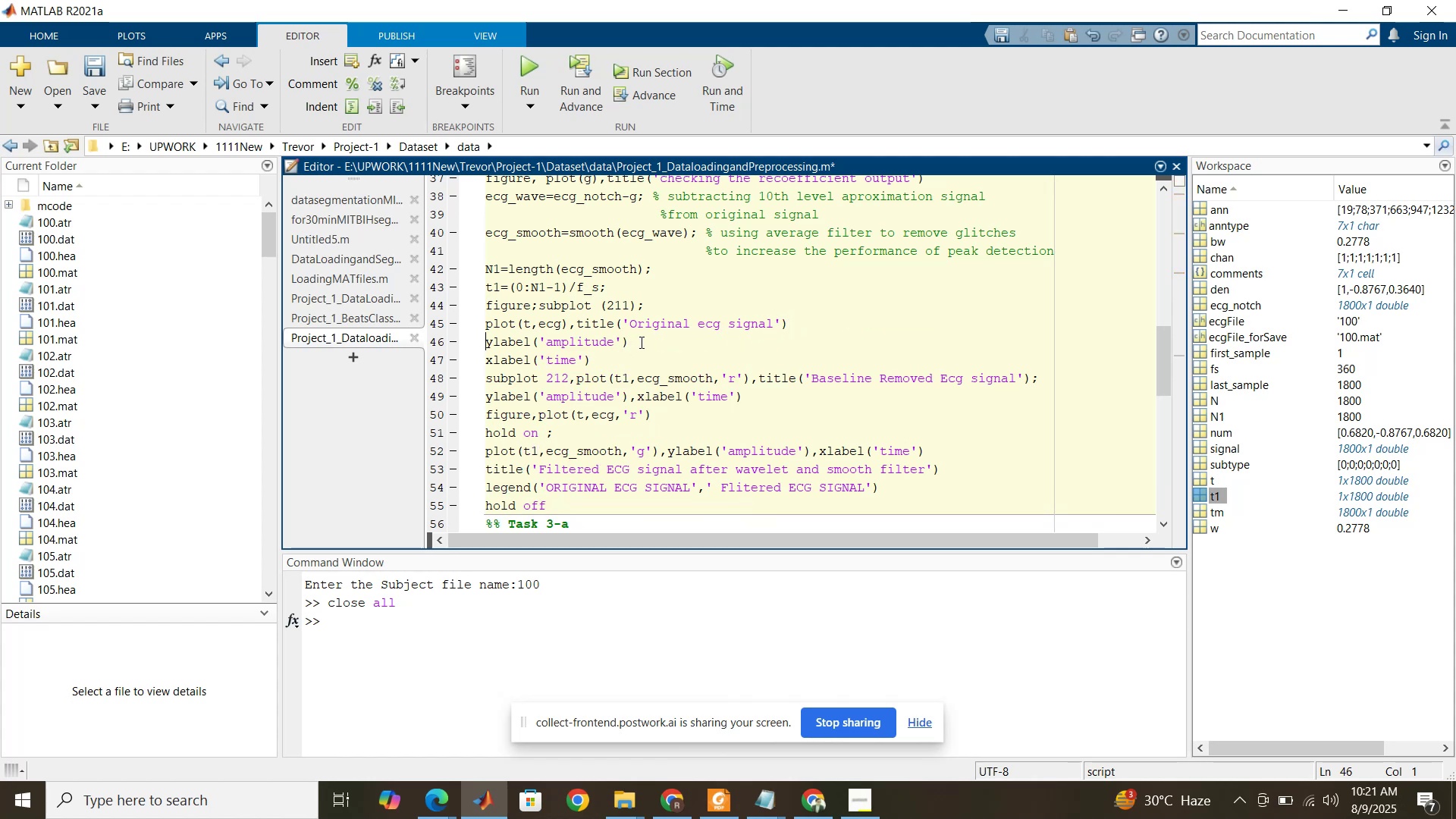 
left_click([640, 342])
 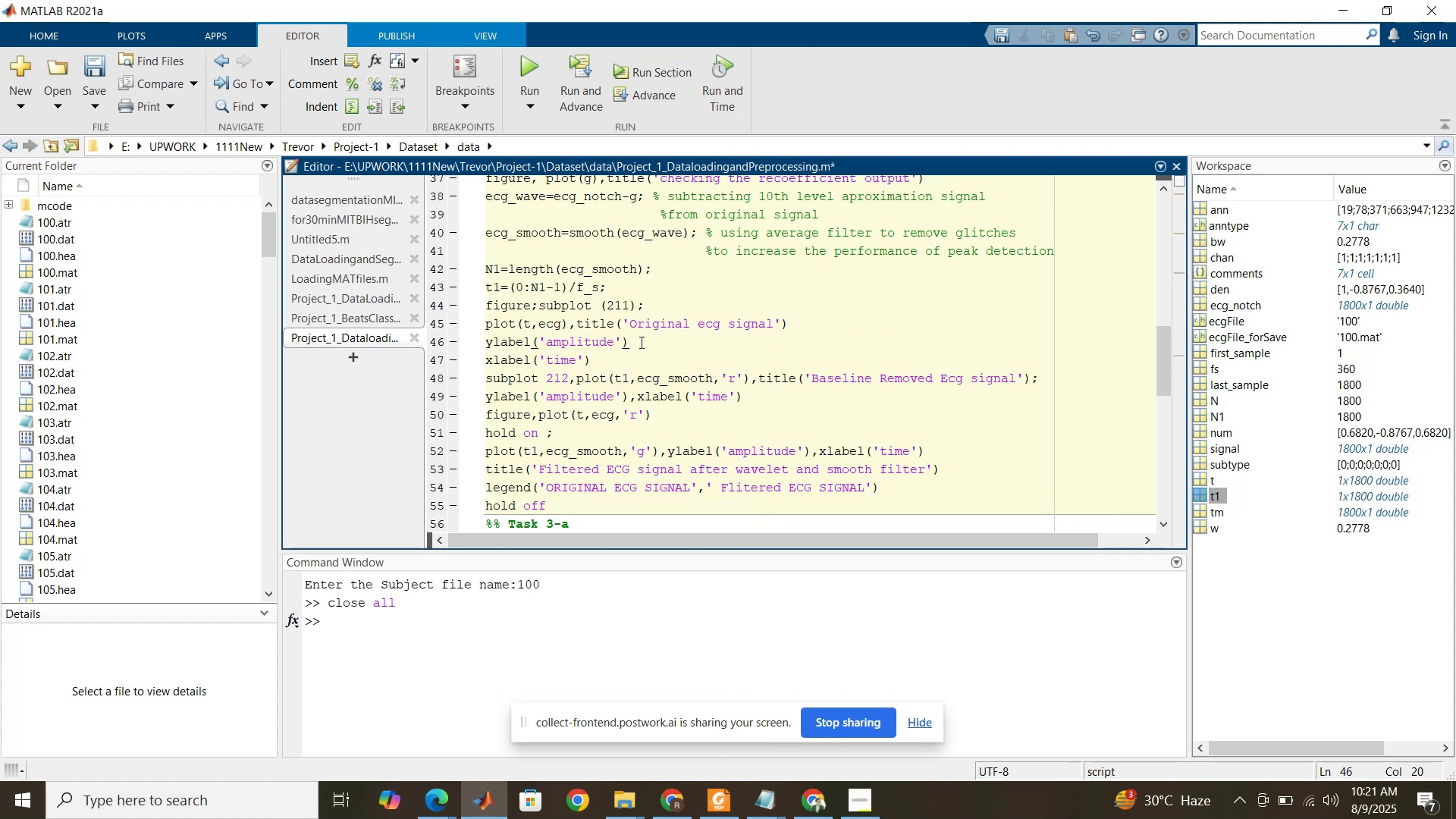 
key(Semicolon)
 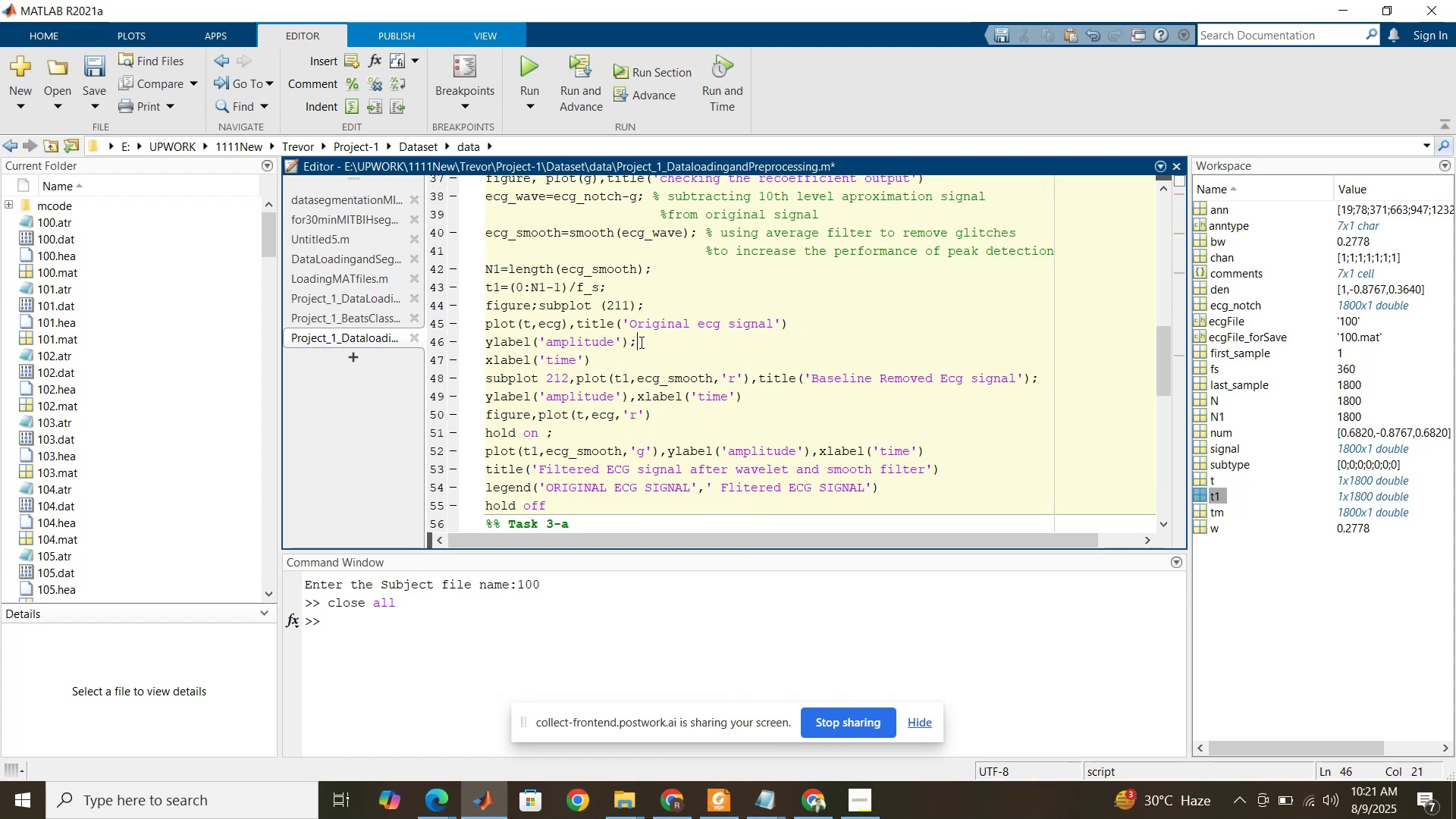 
key(Delete)
 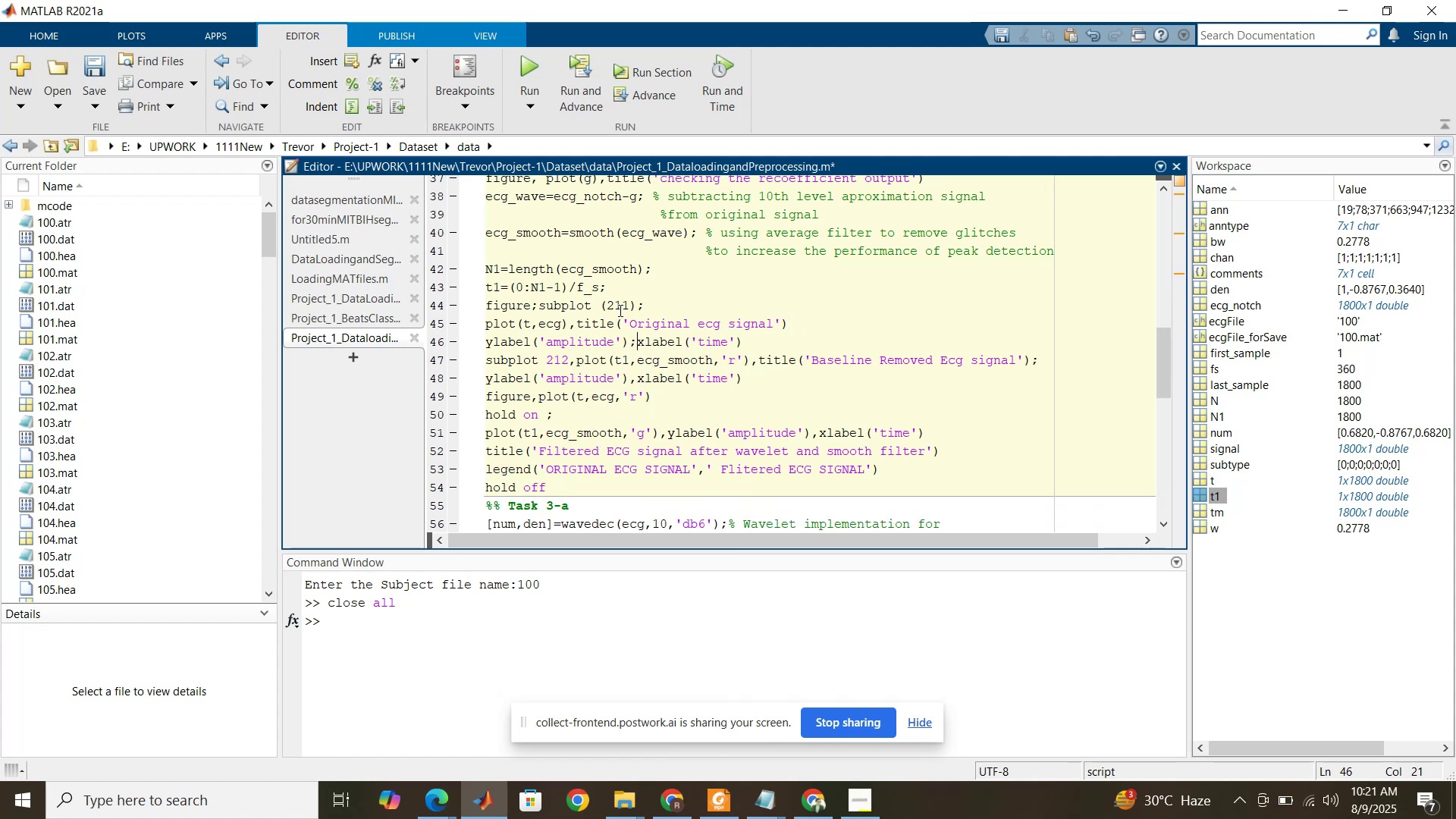 
left_click([567, 359])
 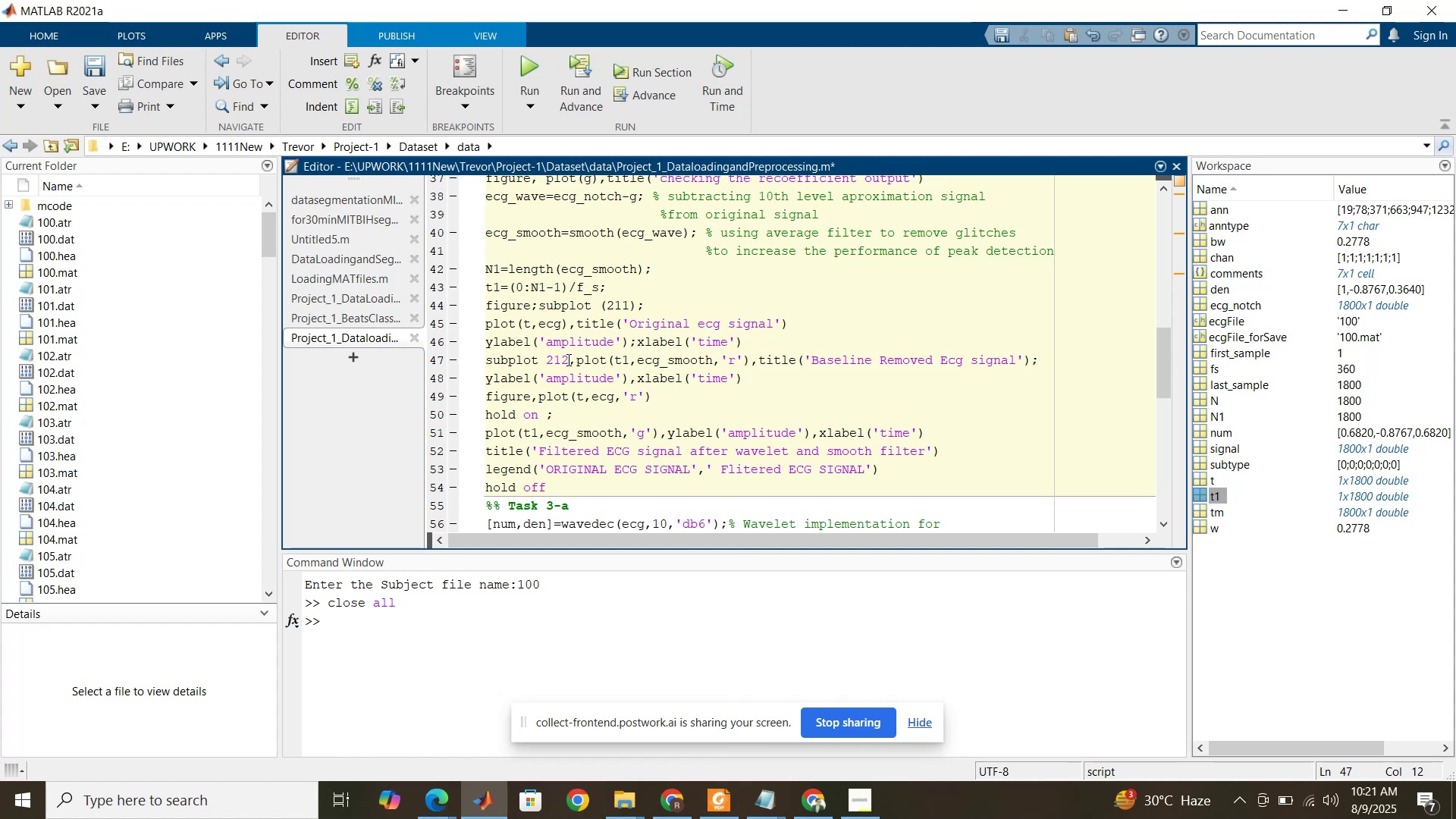 
key(Shift+0)
 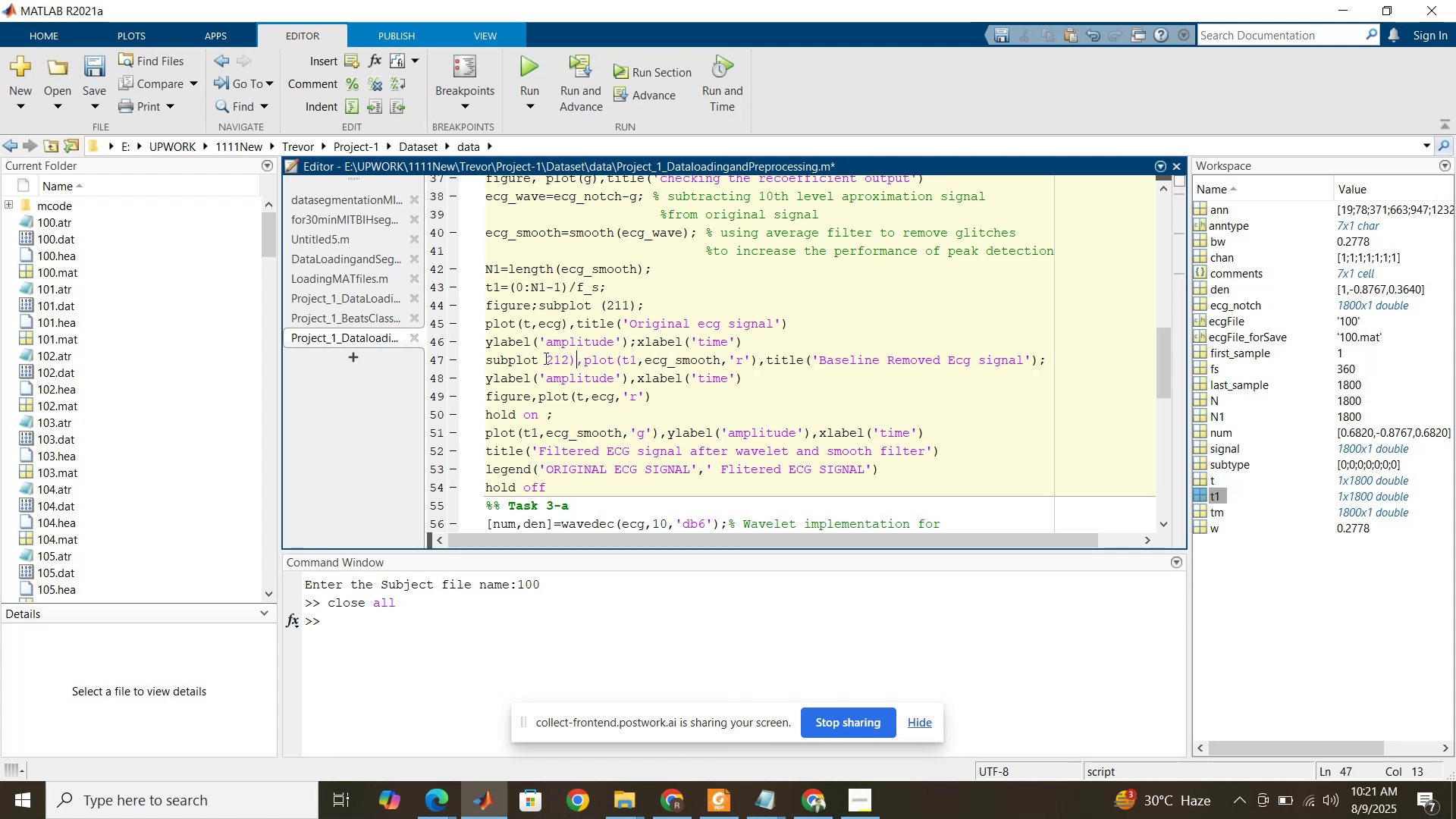 
left_click([544, 358])
 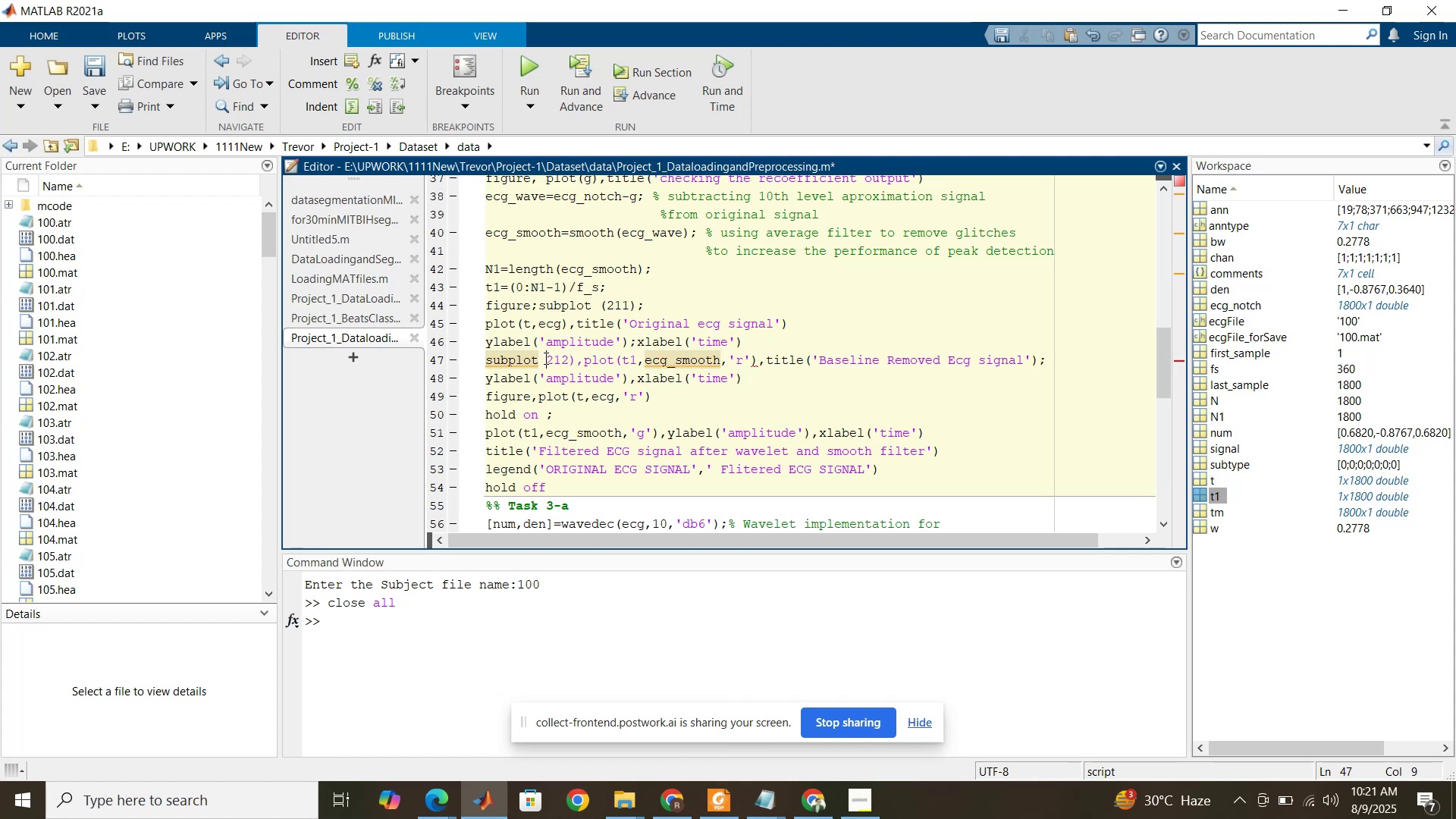 
key(Shift+9)
 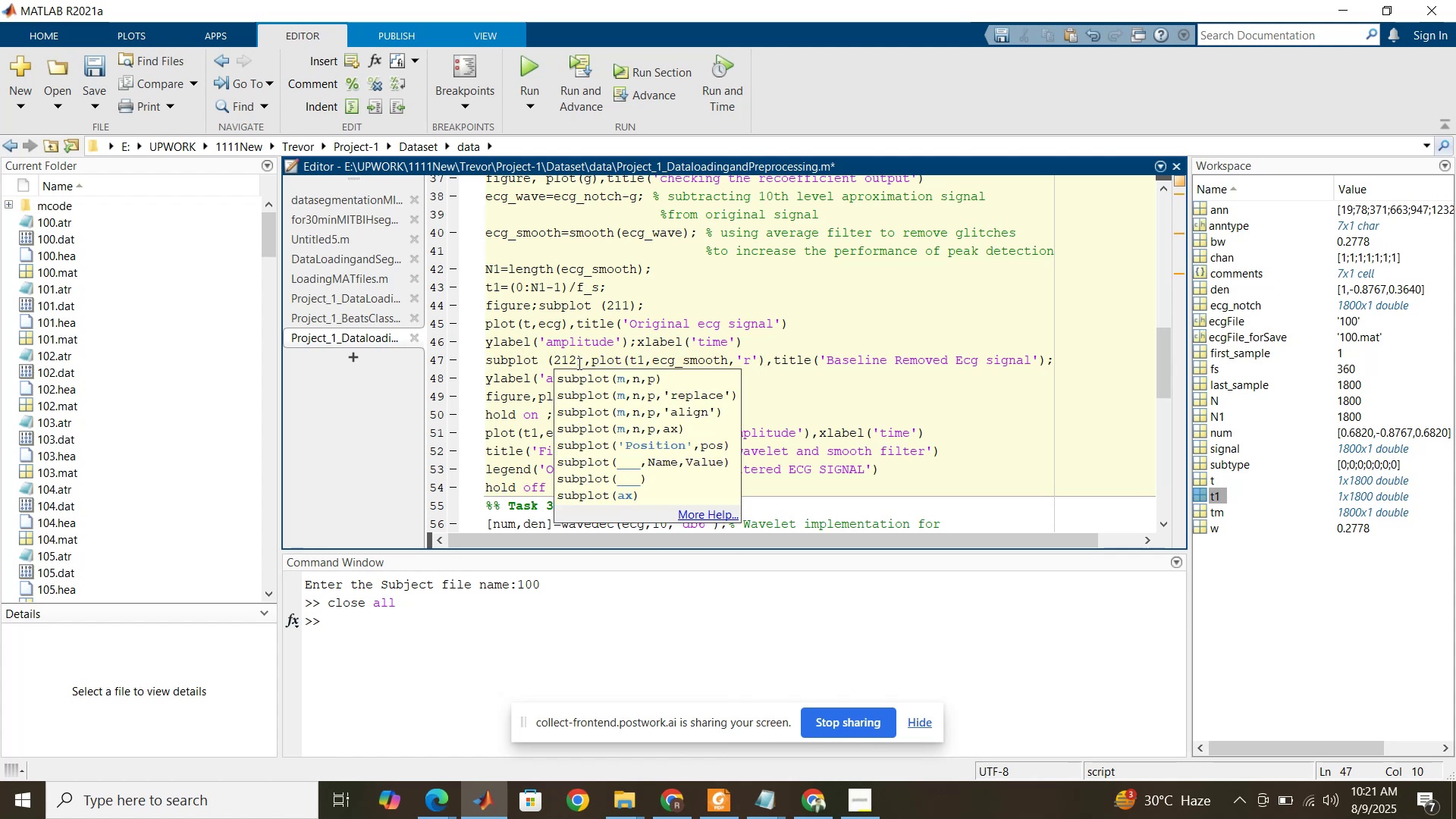 
left_click_drag(start_coordinate=[591, 362], to_coordinate=[583, 359])
 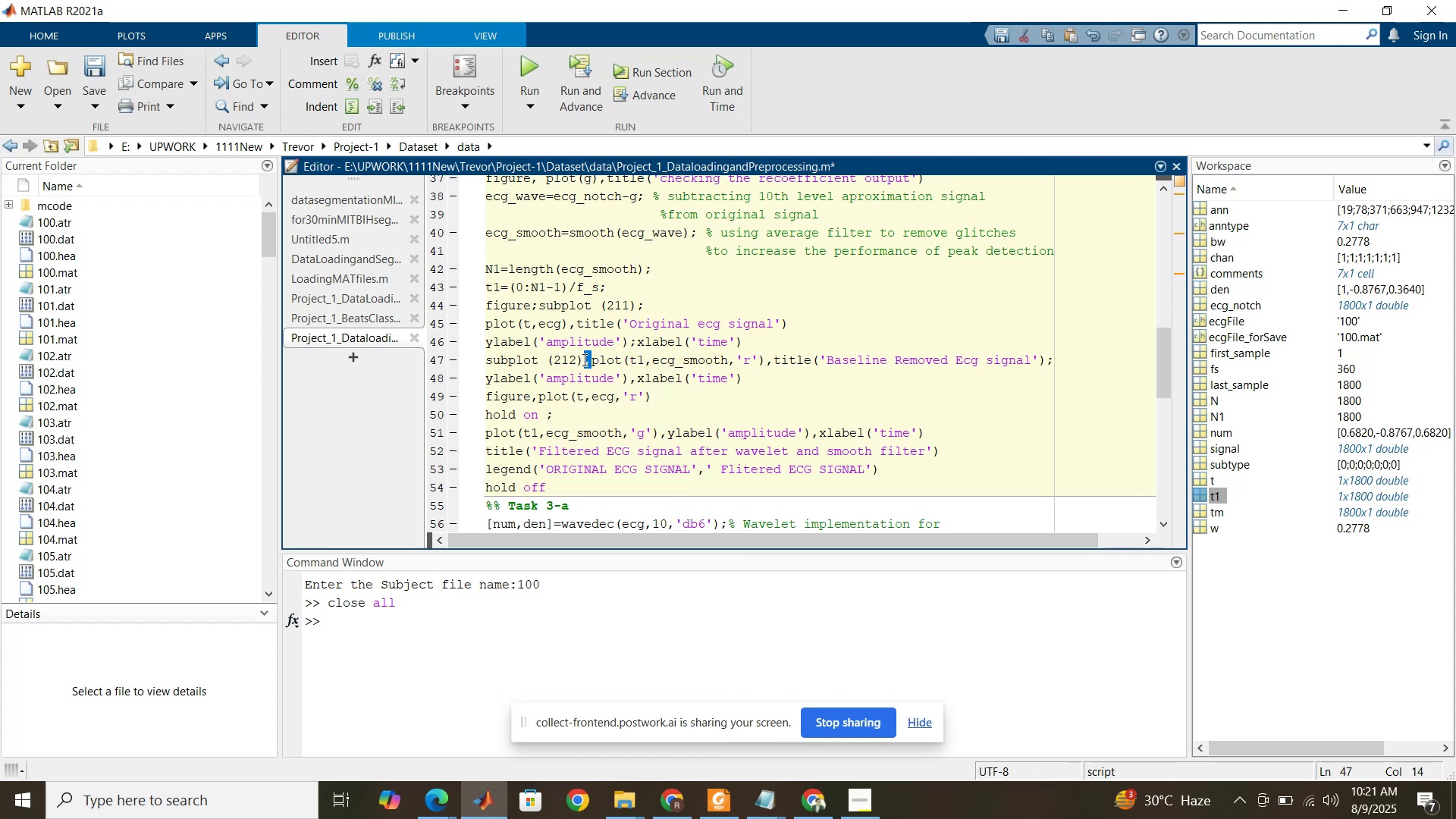 
key(Semicolon)
 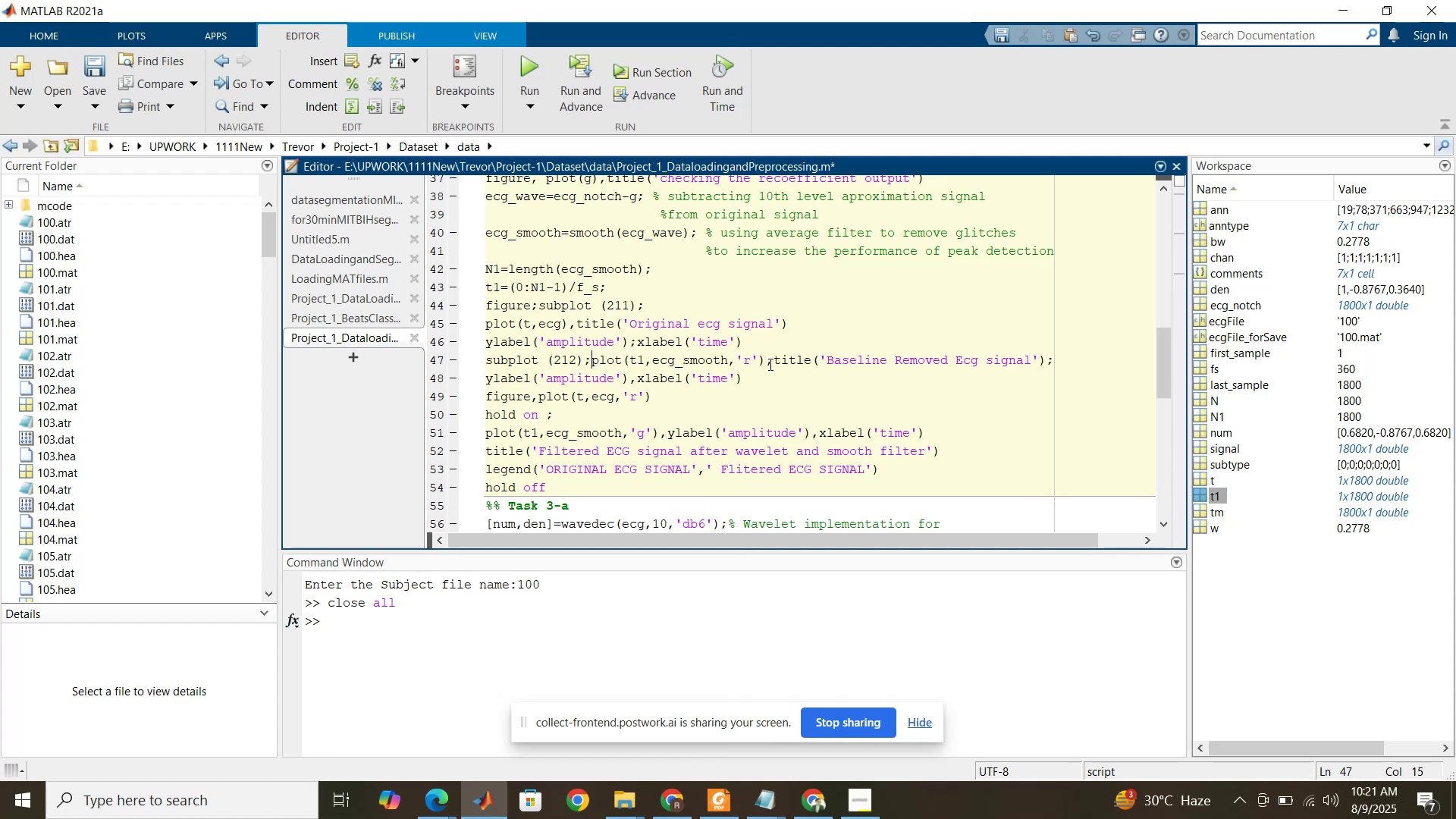 
left_click([765, 362])
 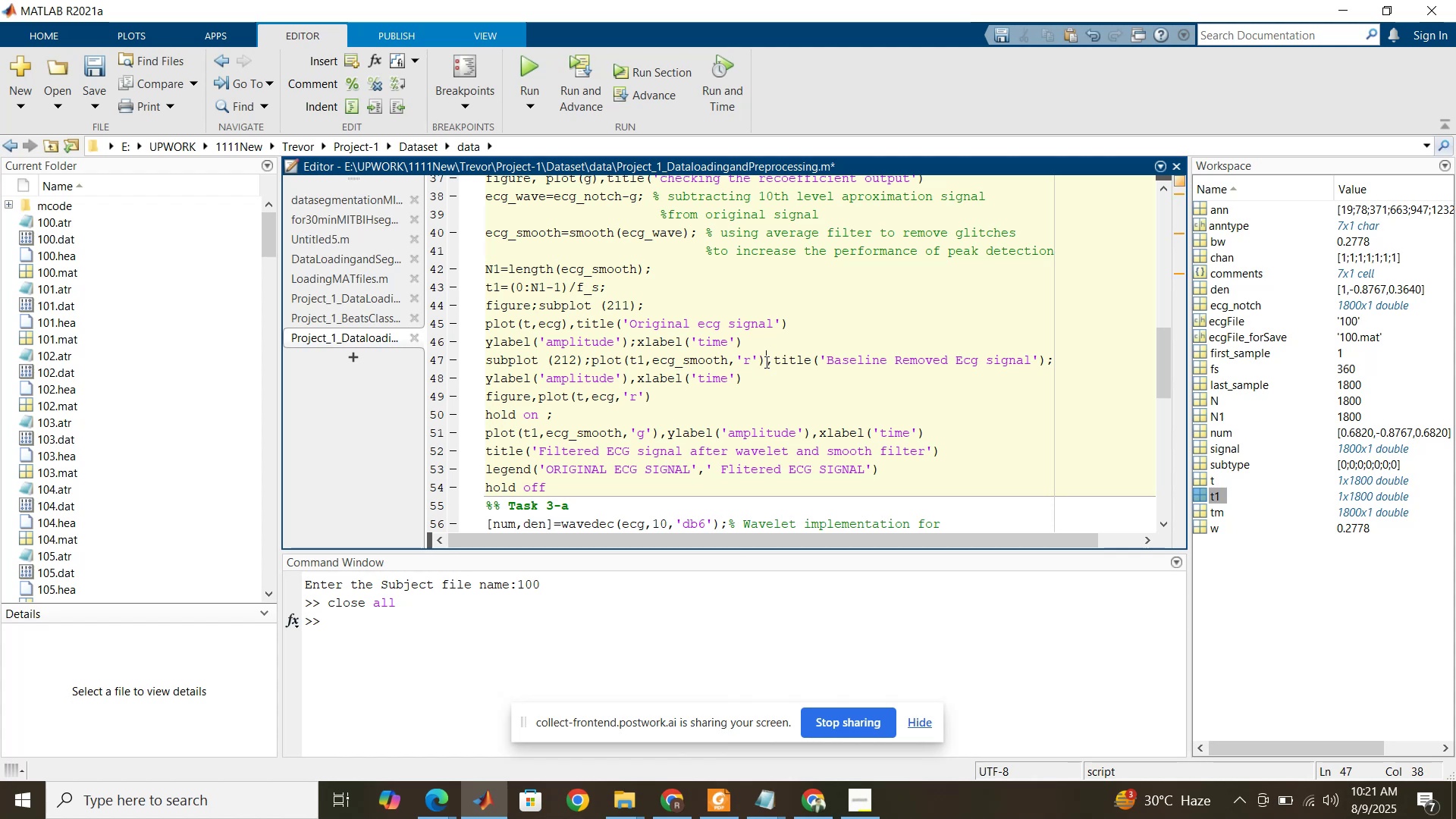 
key(Enter)
 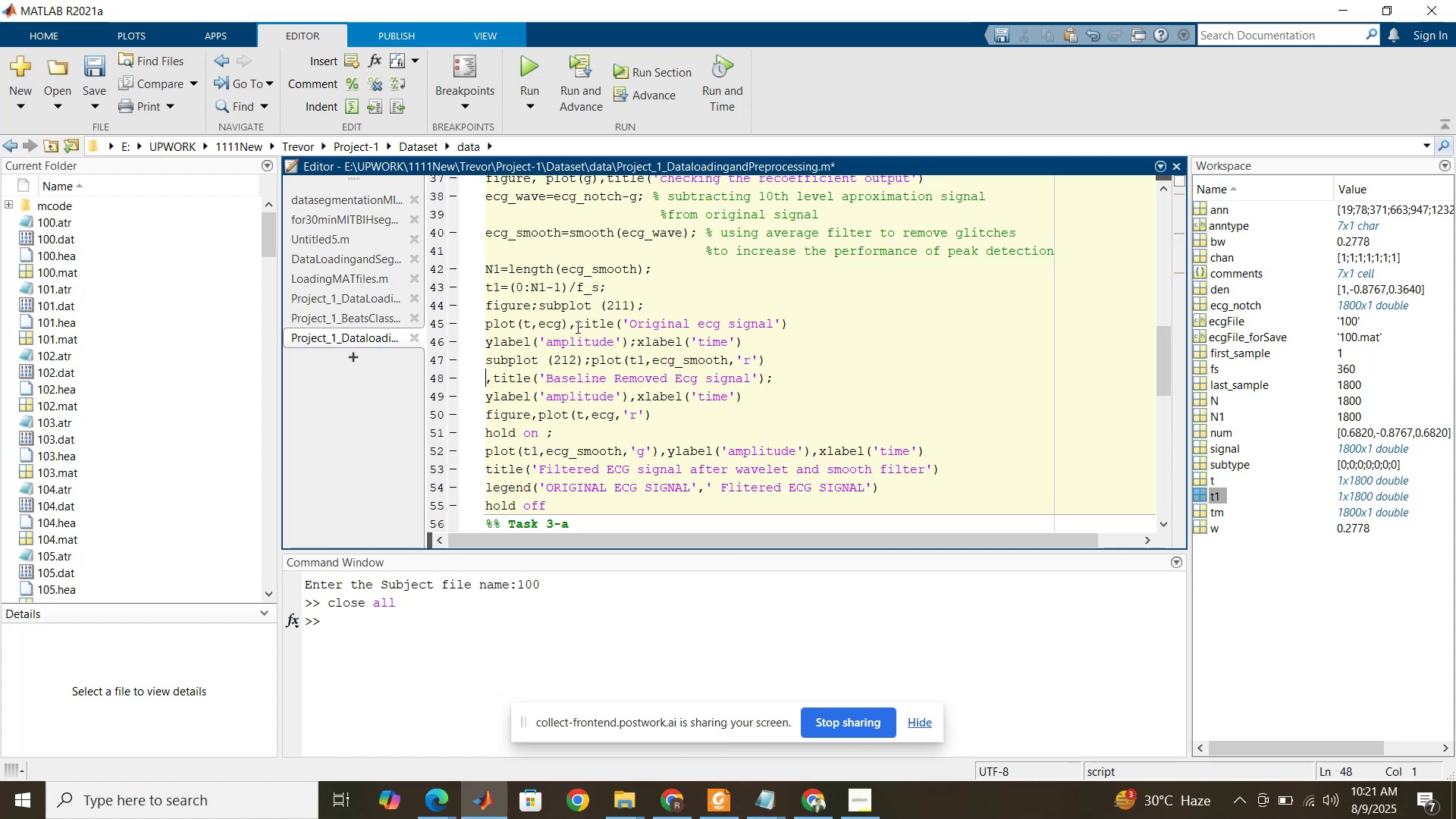 
left_click([576, 327])
 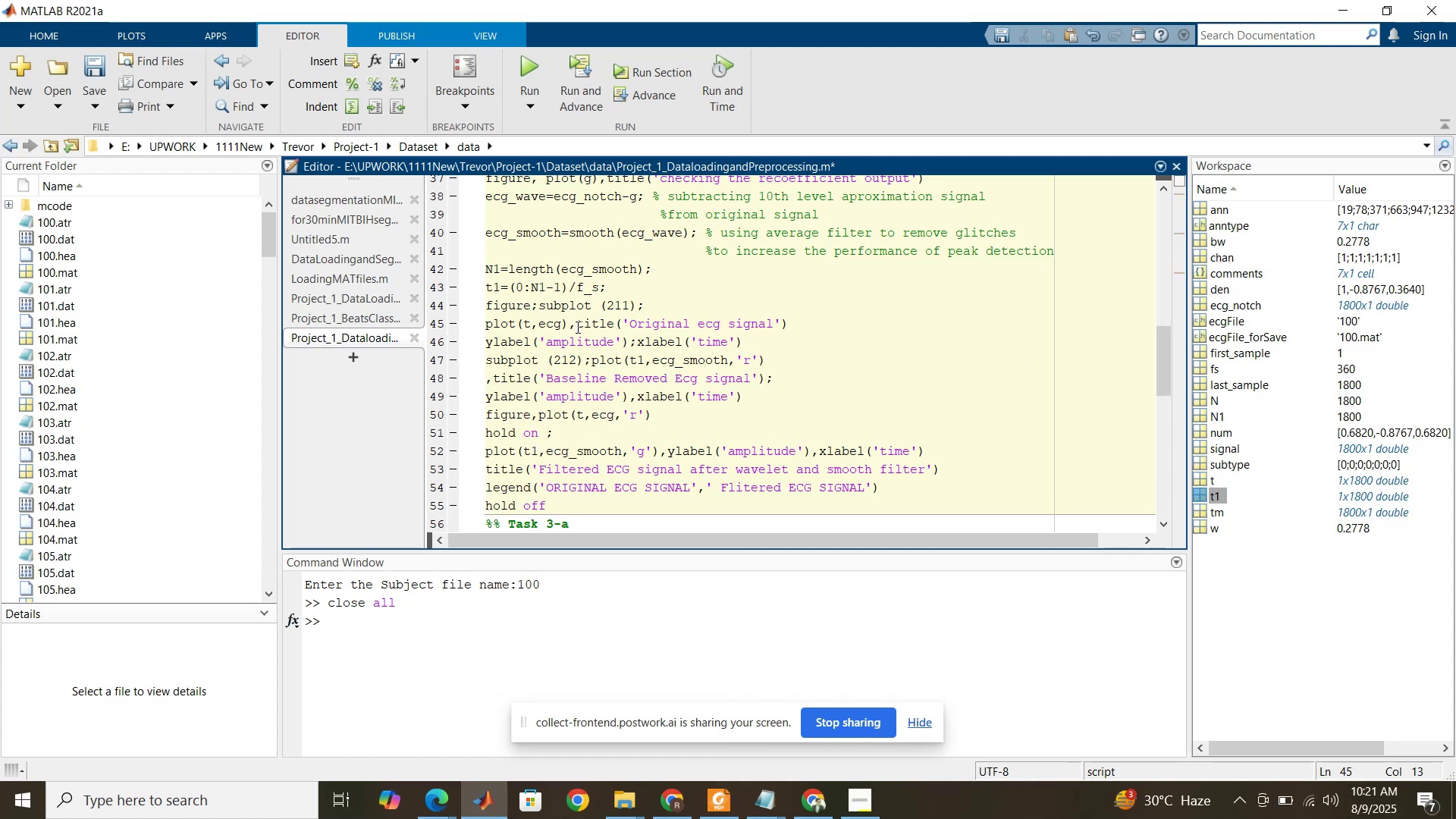 
key(Backspace)
 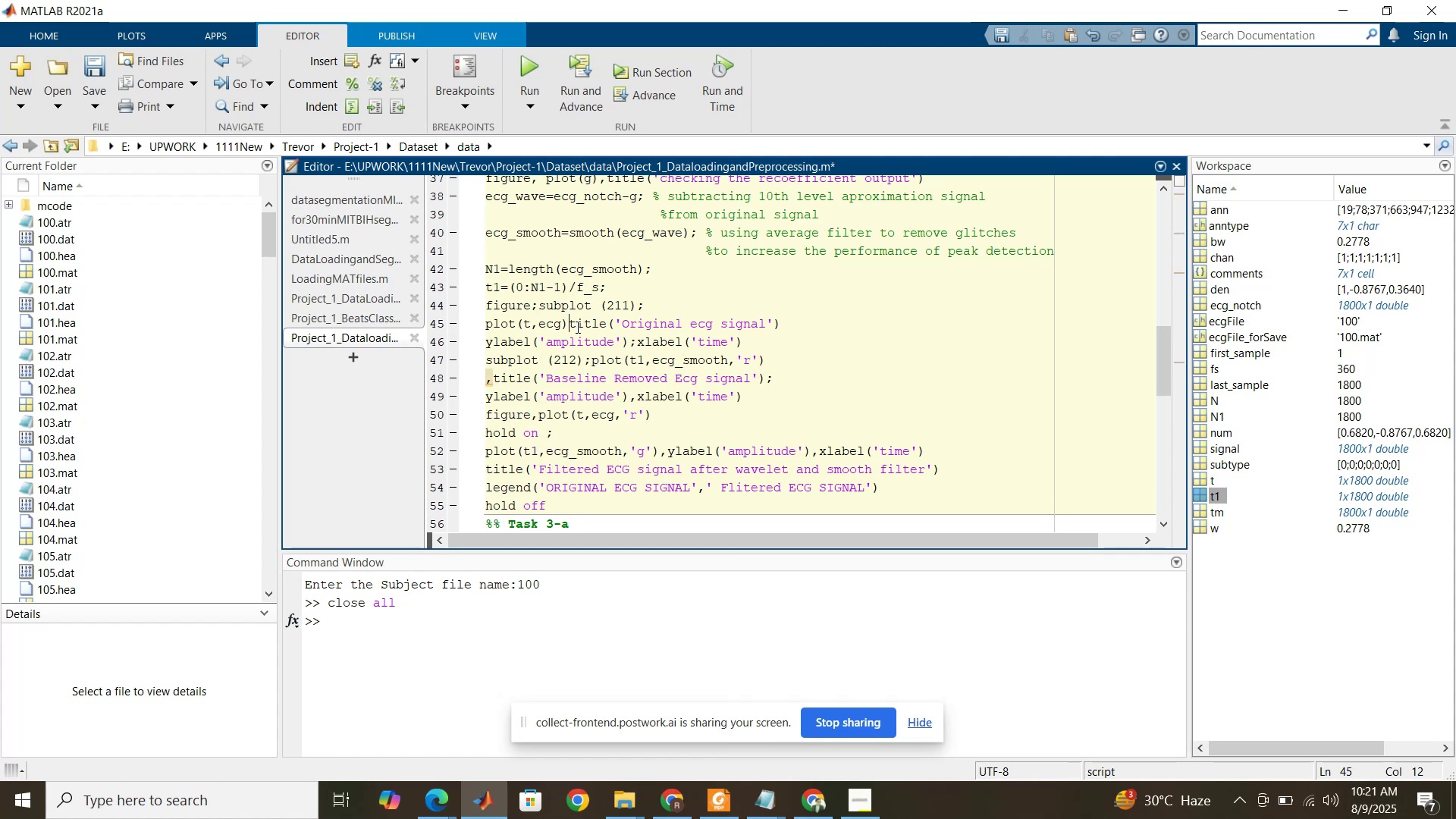 
key(Semicolon)
 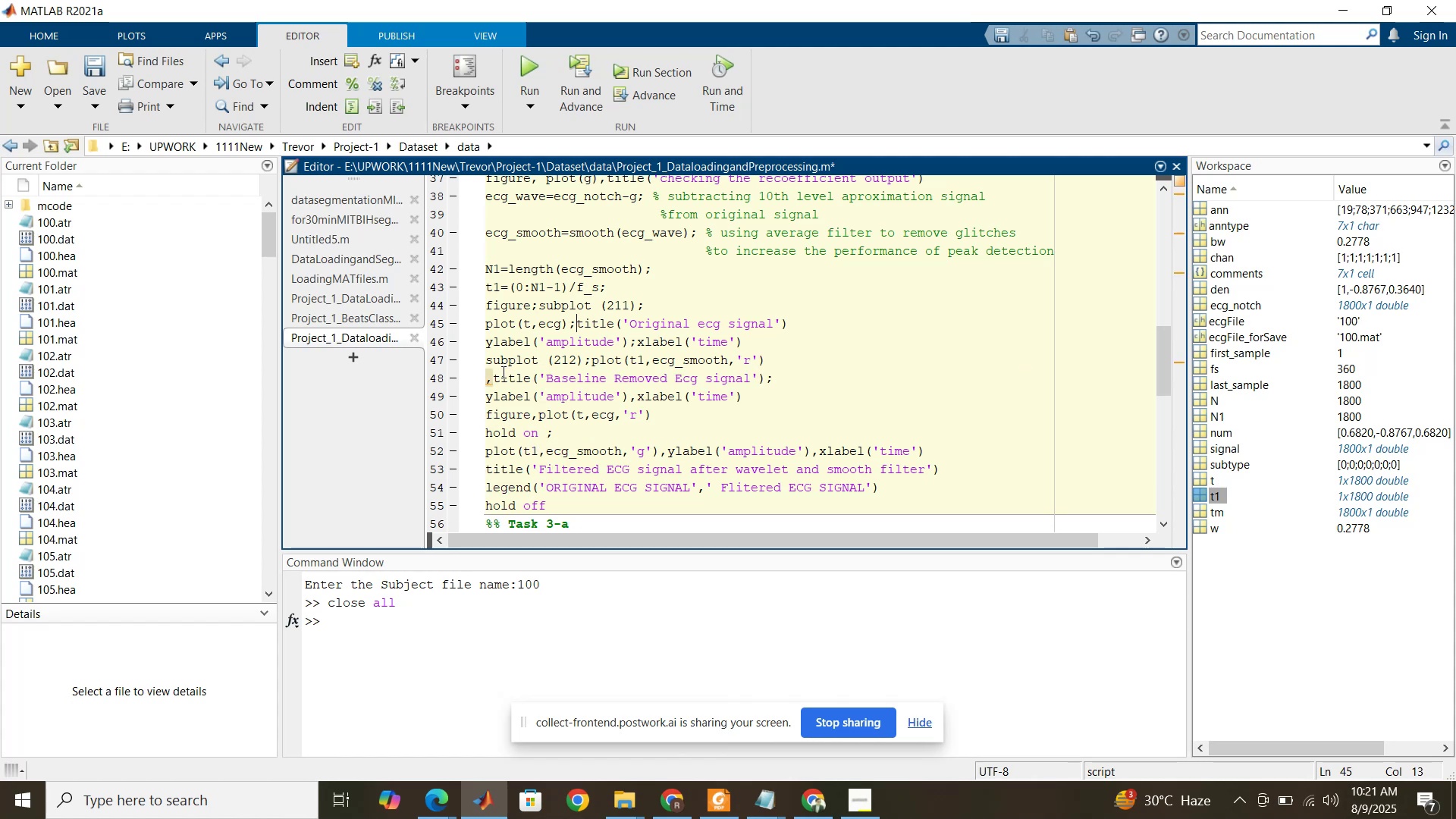 
left_click([494, 378])
 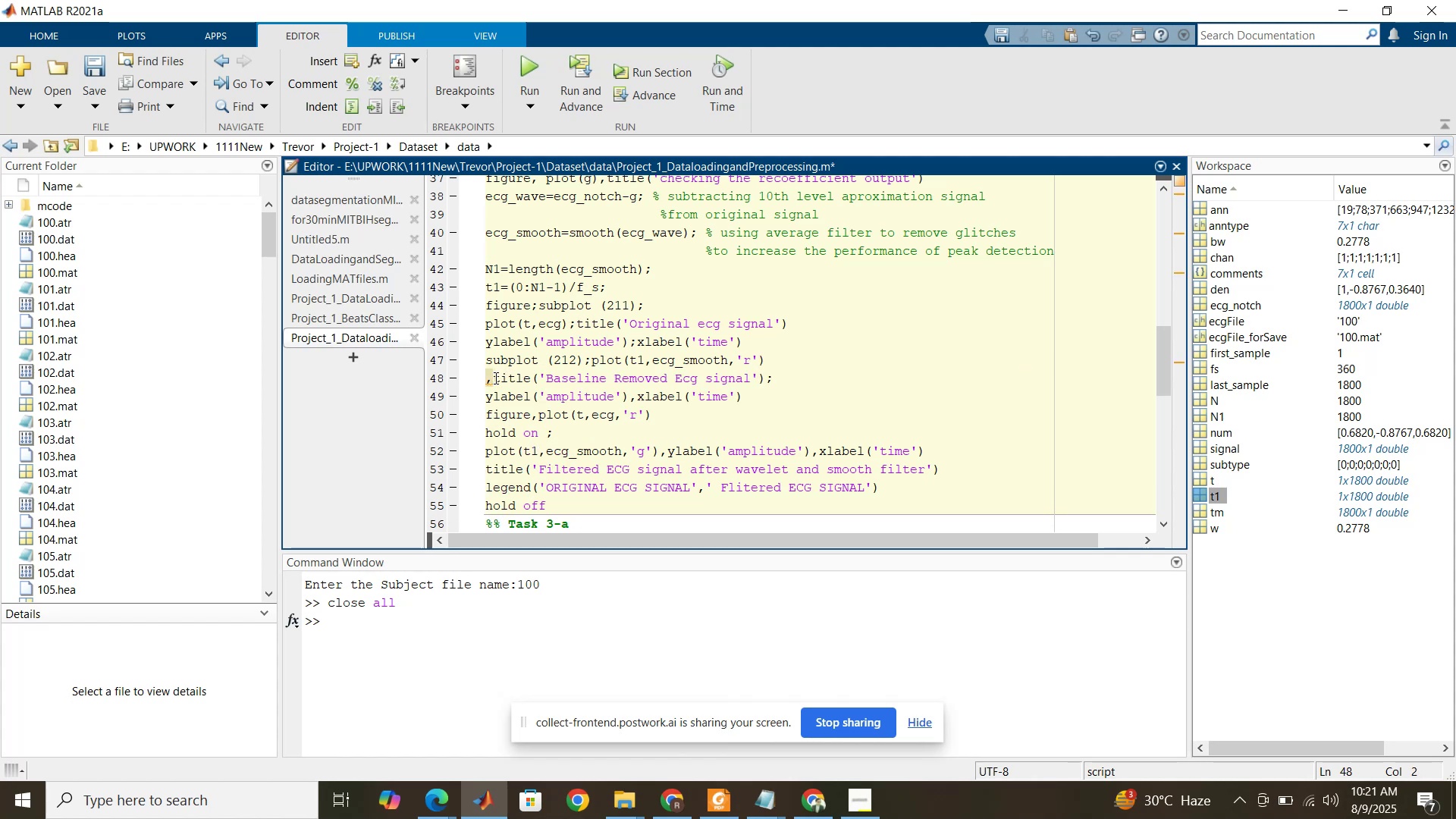 
key(Backspace)
 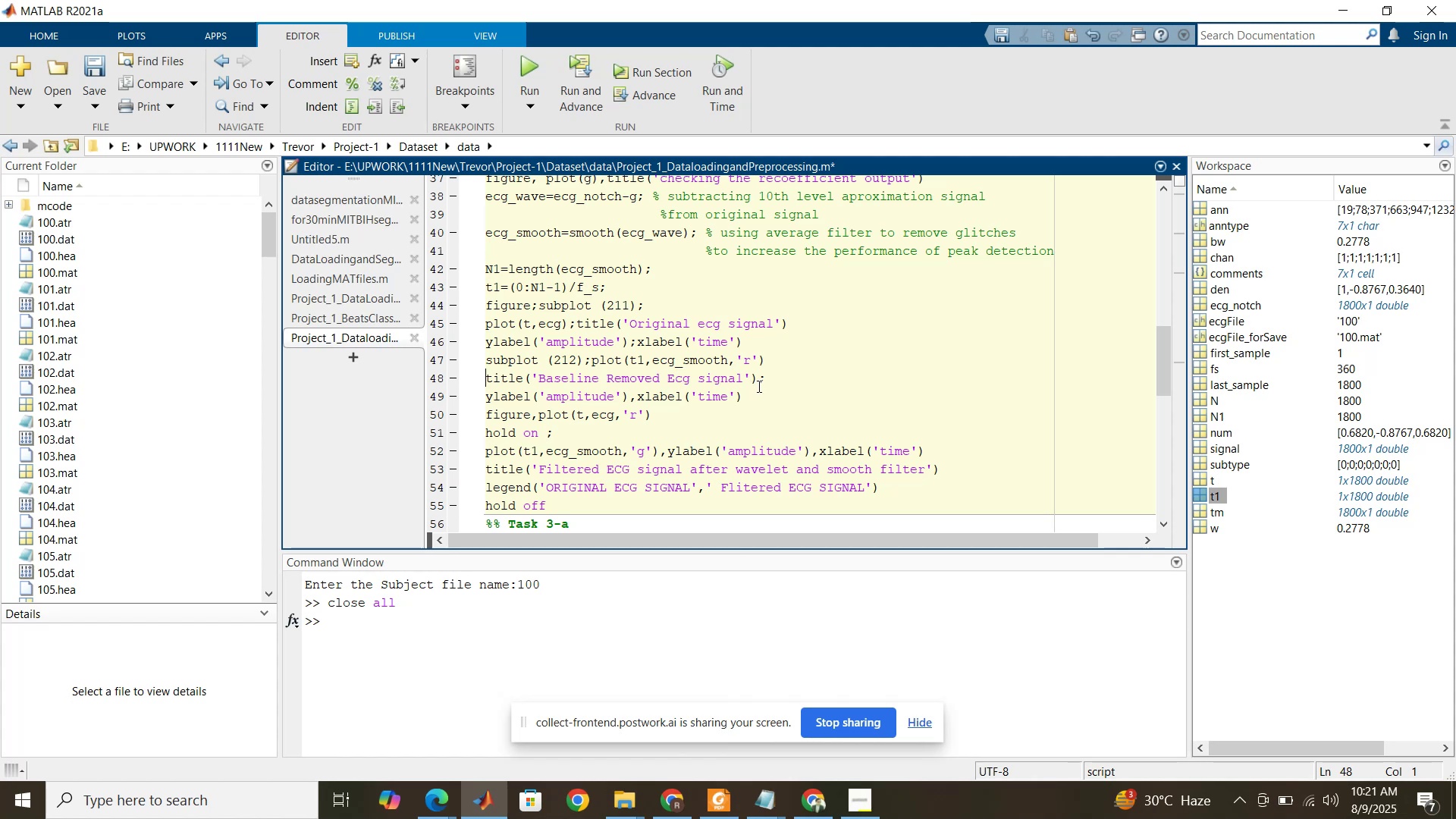 
left_click([767, 382])
 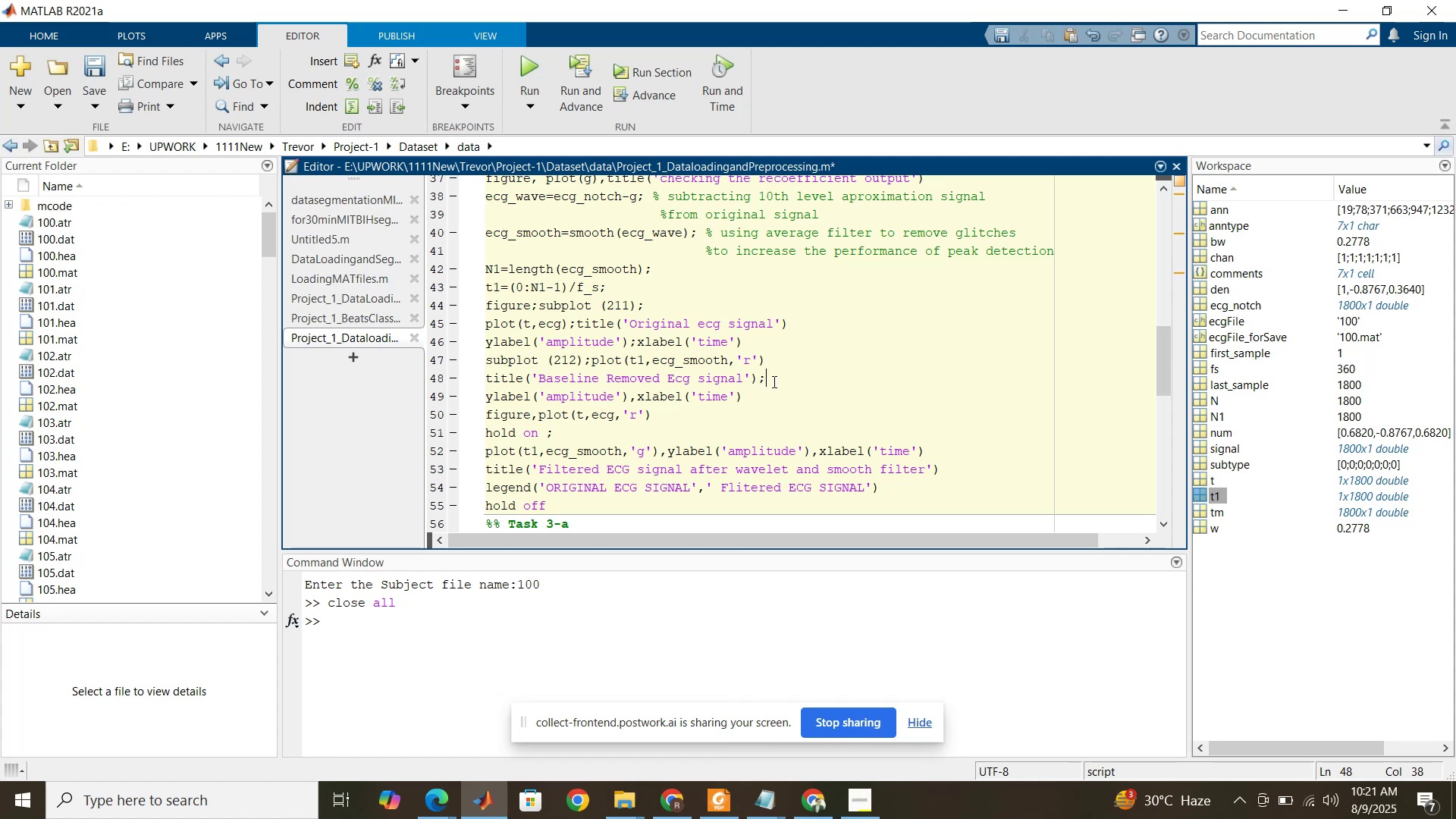 
key(Delete)
 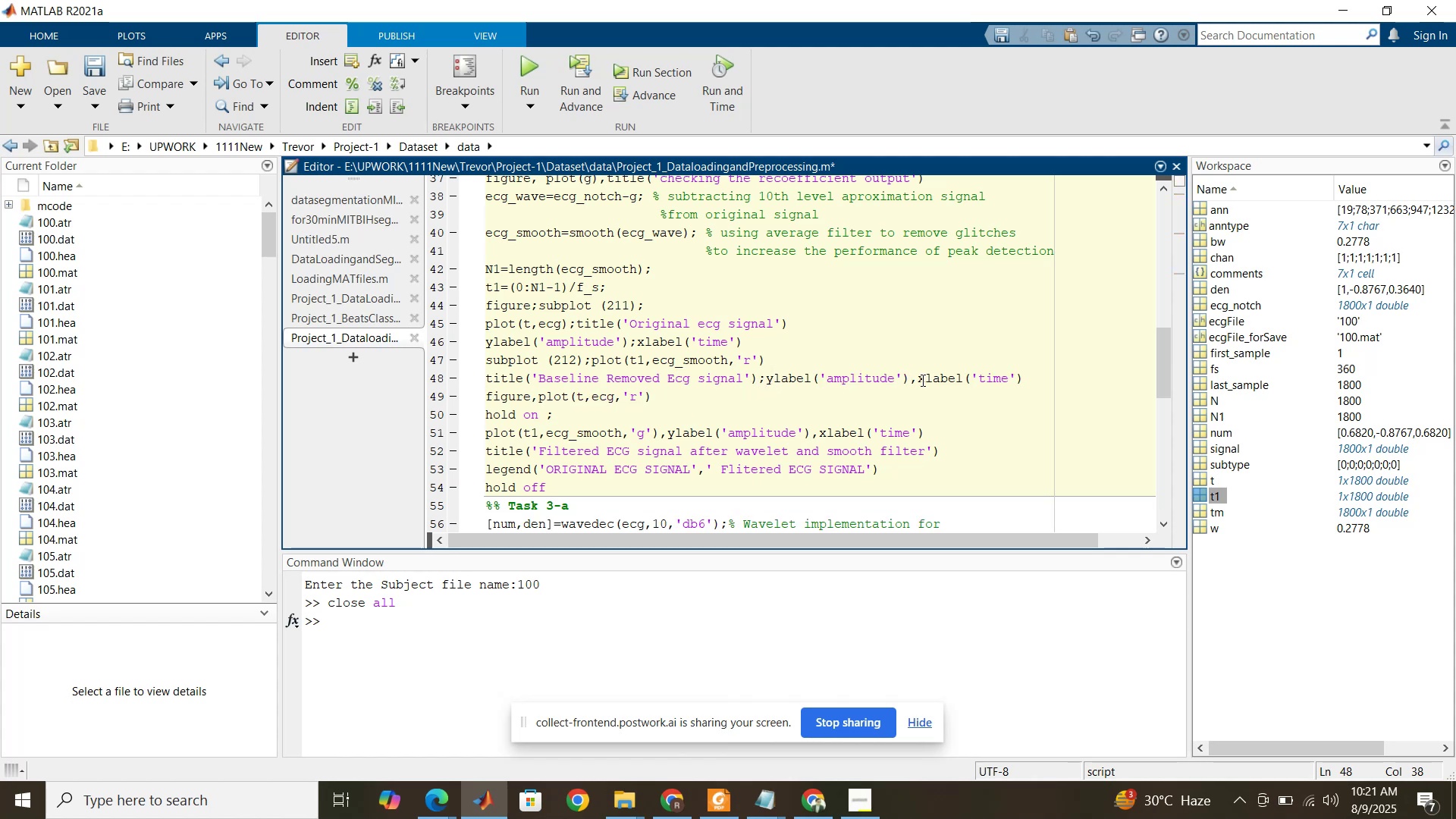 
left_click_drag(start_coordinate=[921, 379], to_coordinate=[912, 378])
 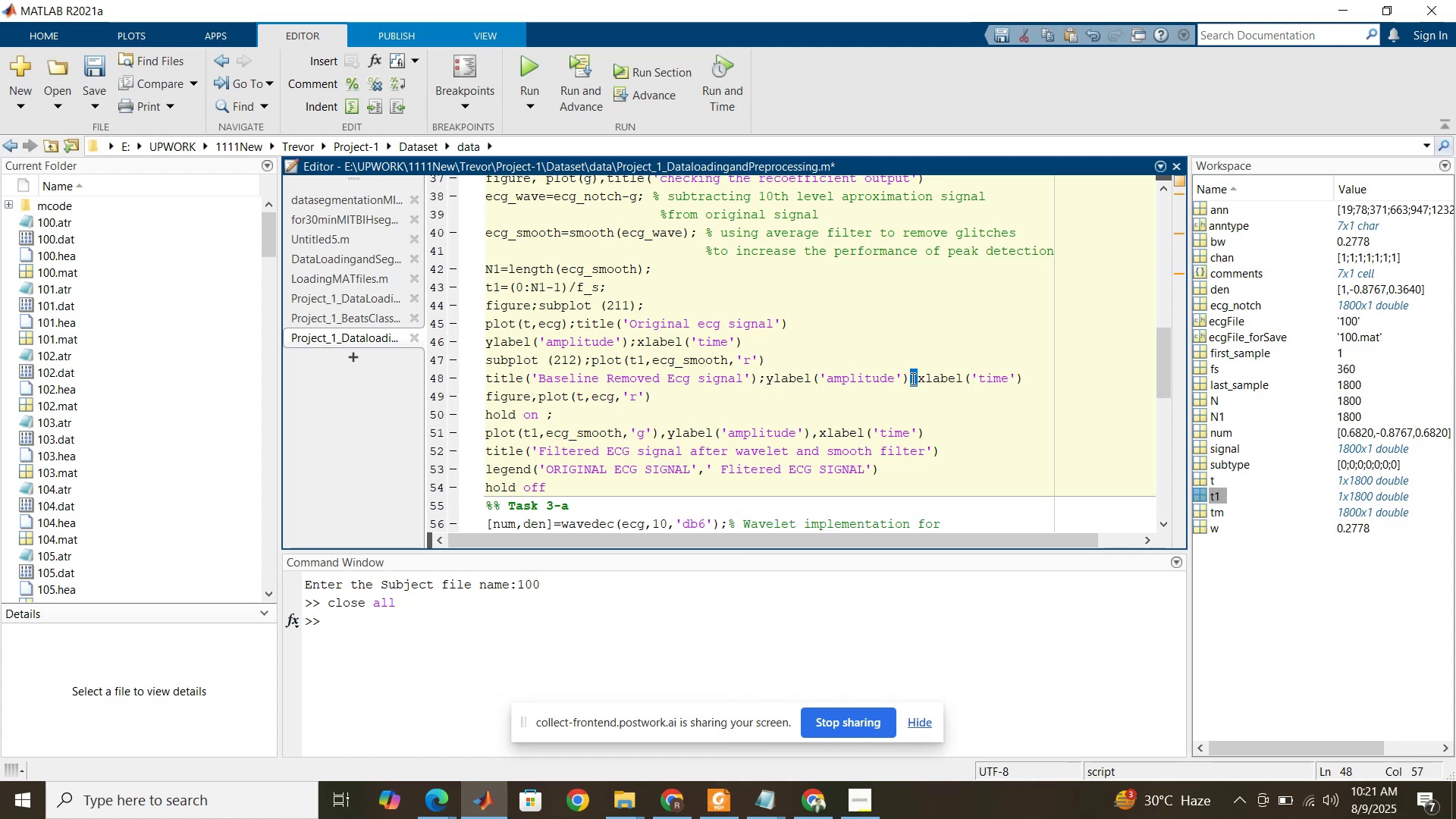 
key(Semicolon)
 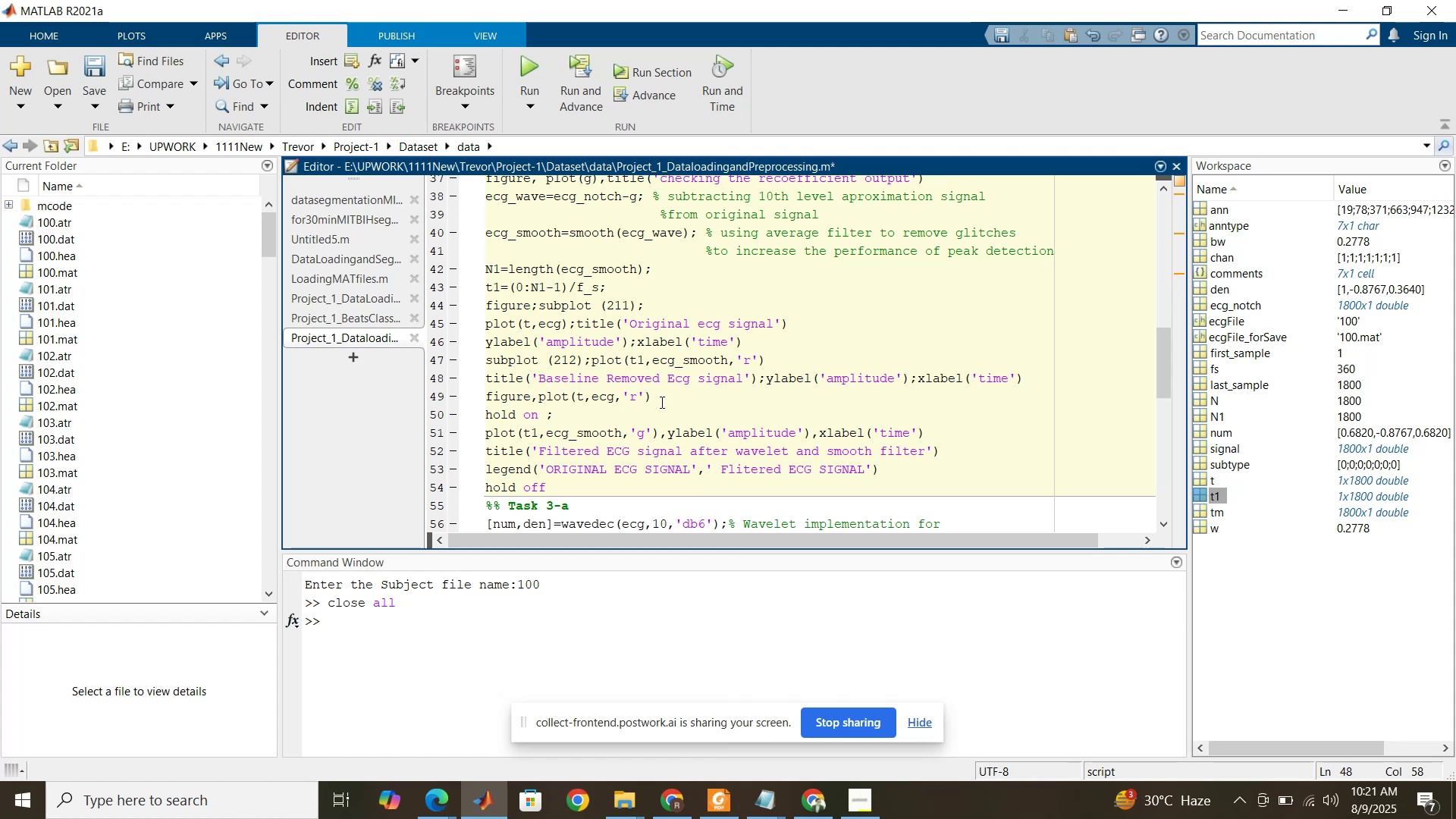 
wait(27.14)
 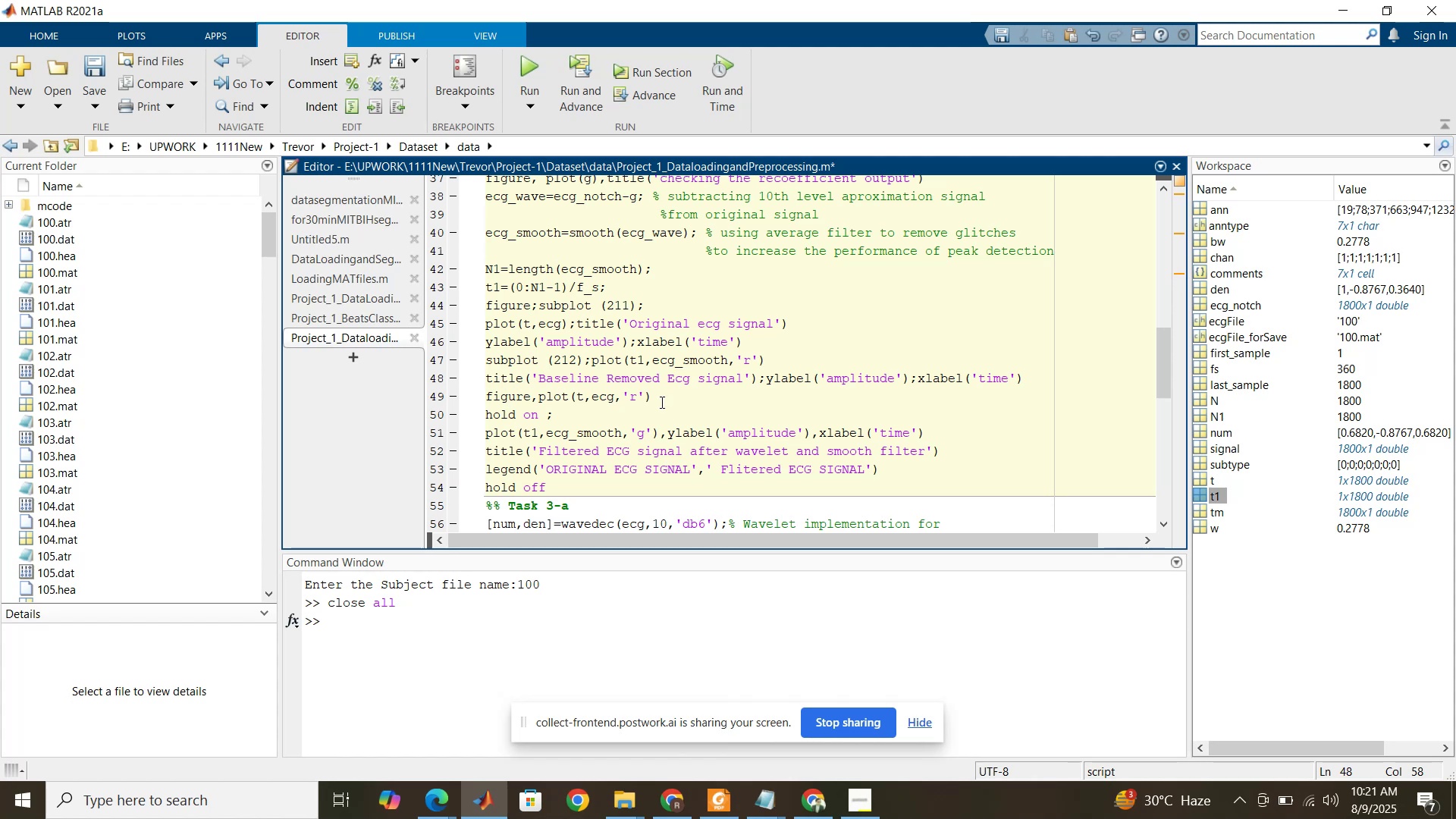 
left_click_drag(start_coordinate=[532, 401], to_coordinate=[537, 401])
 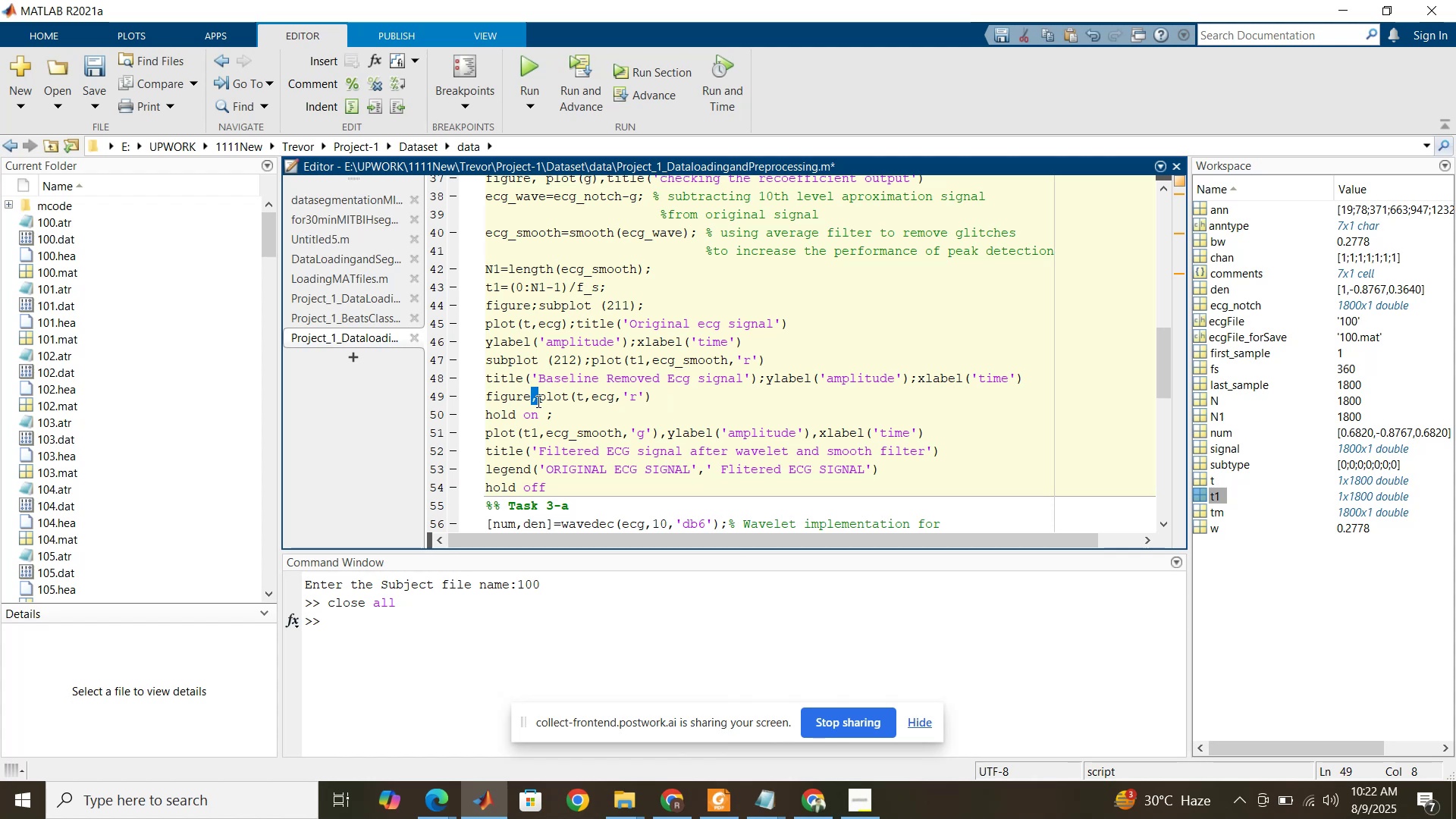 
key(Semicolon)
 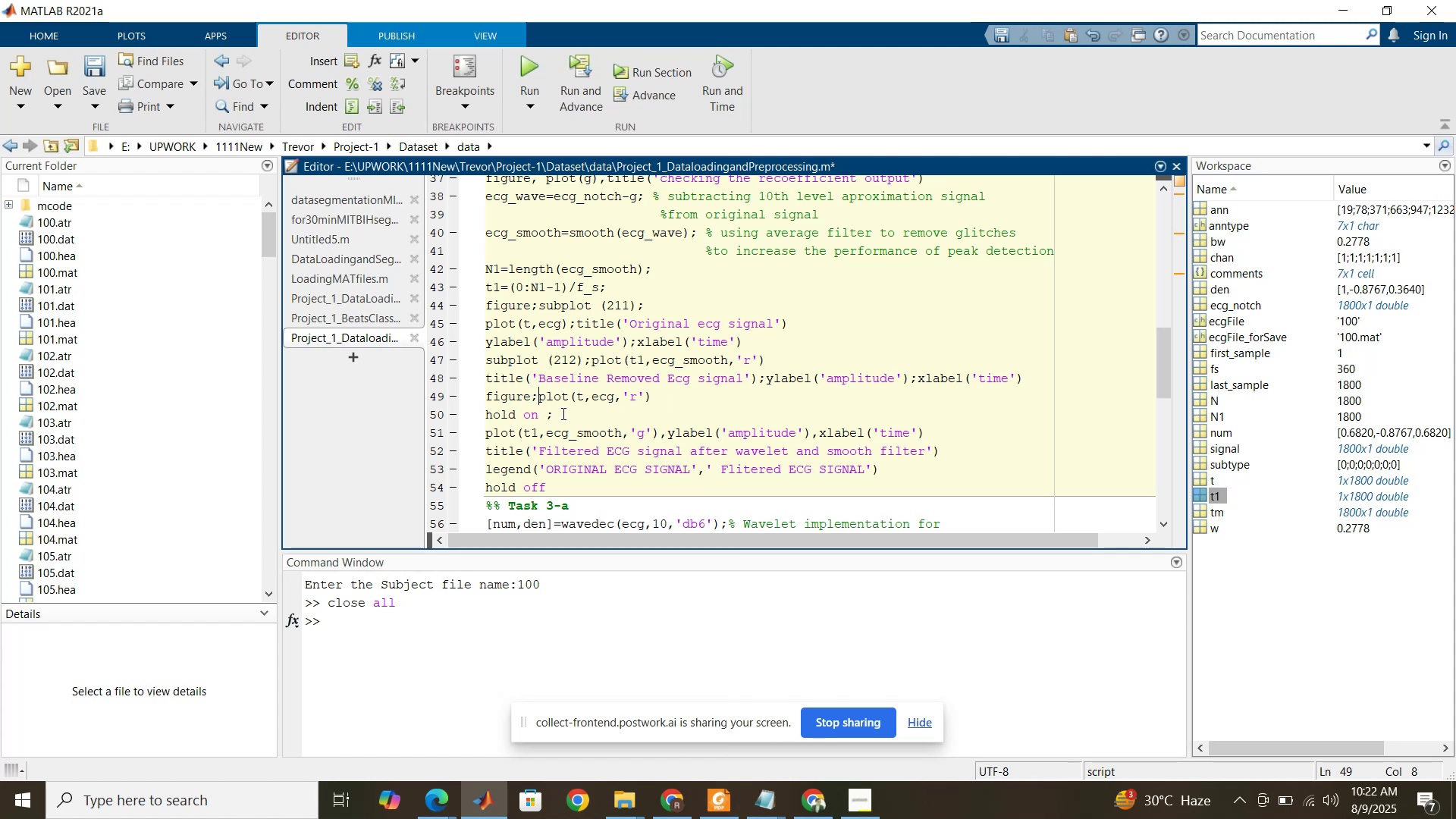 
left_click([659, 400])
 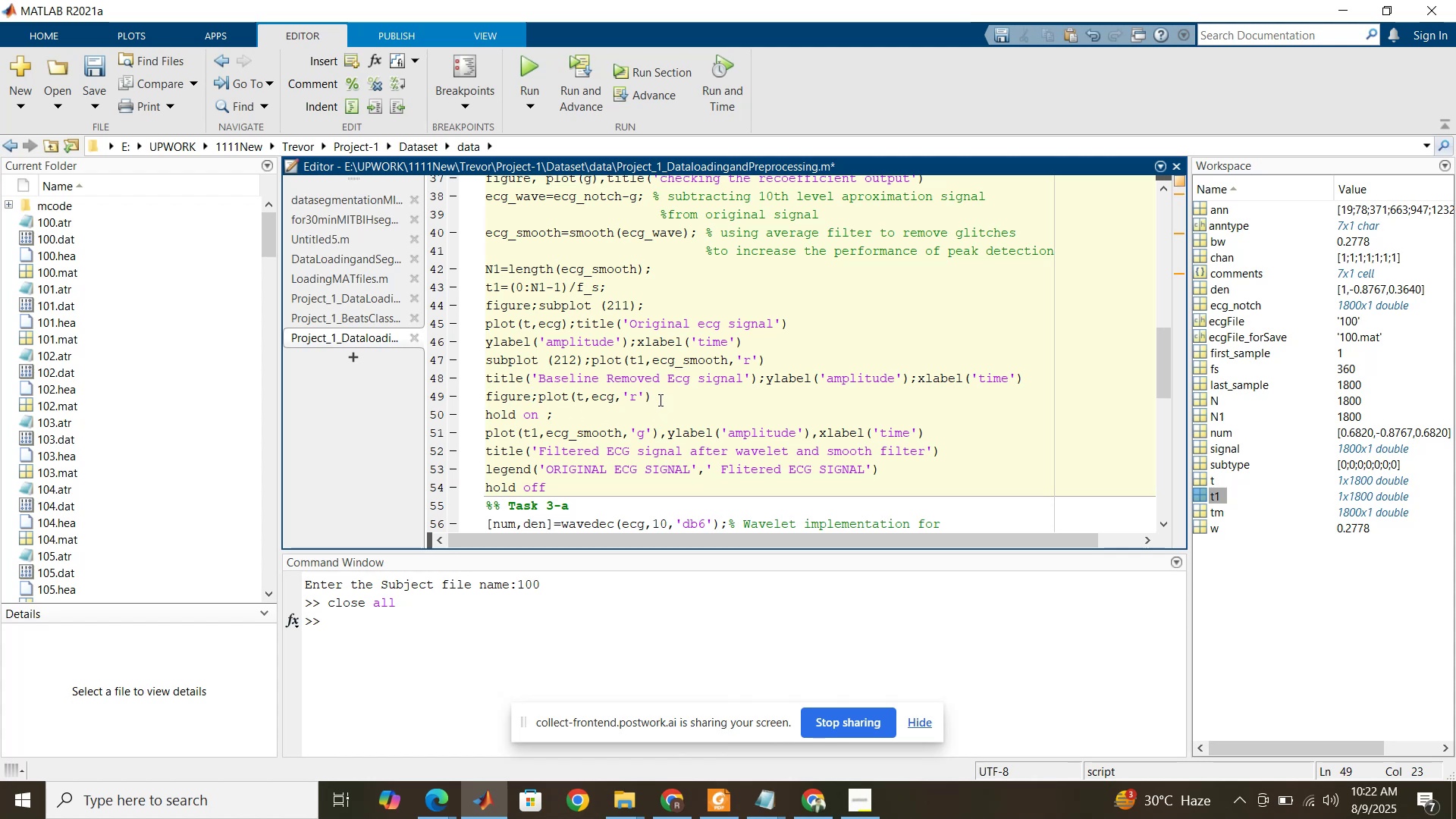 
key(Semicolon)
 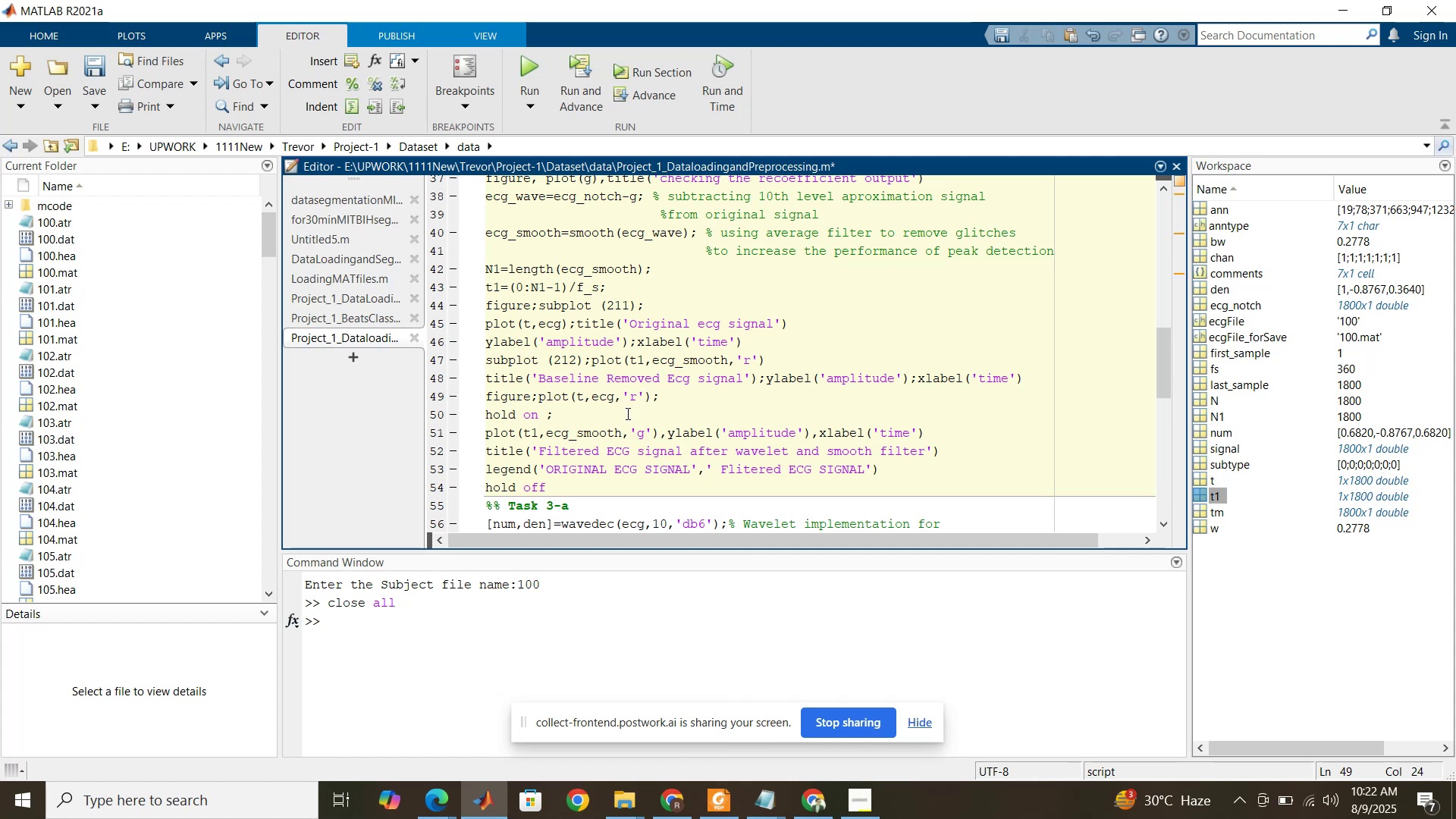 
left_click([536, 402])
 